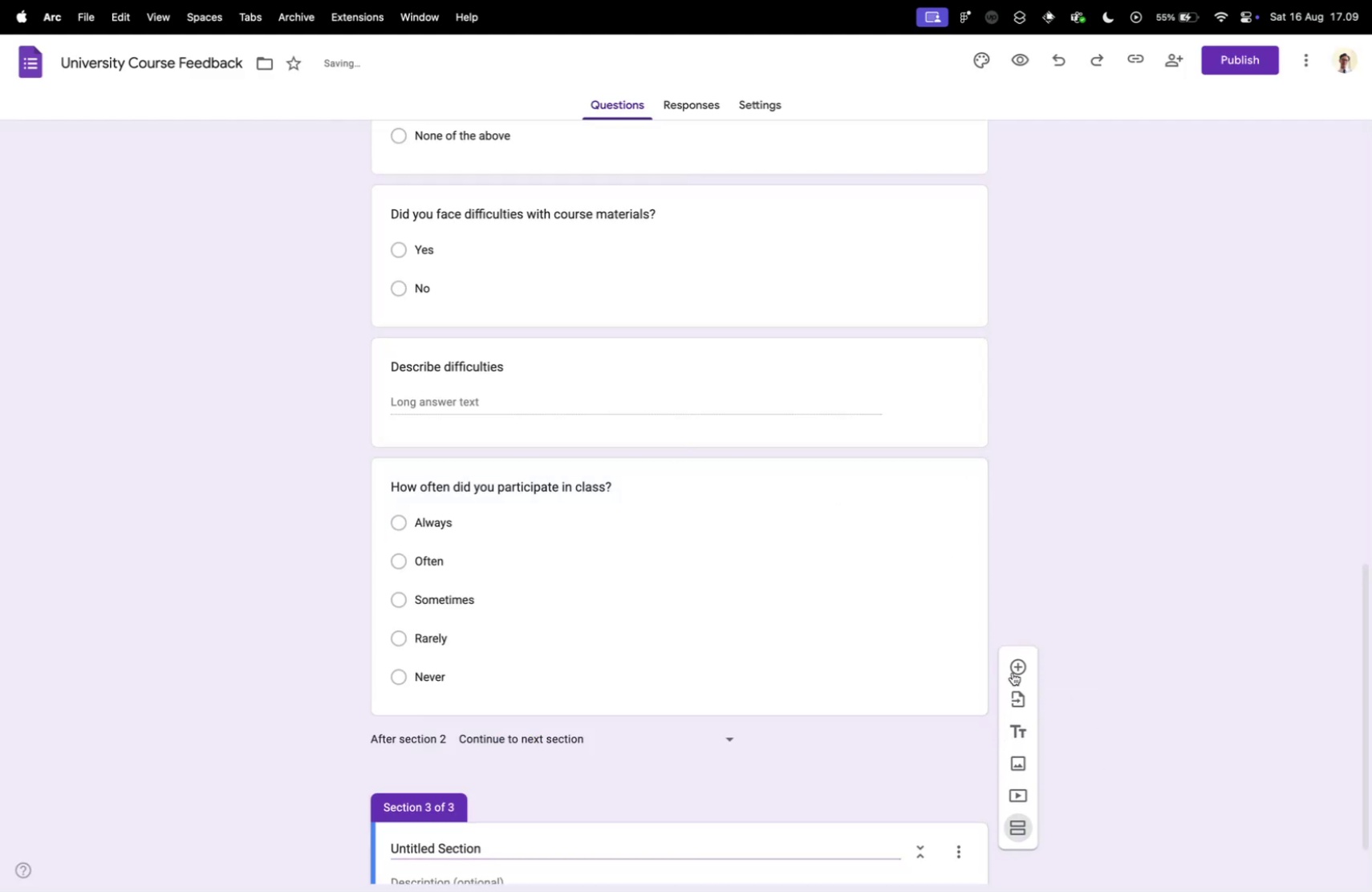 
key(Control+ControlLeft)
 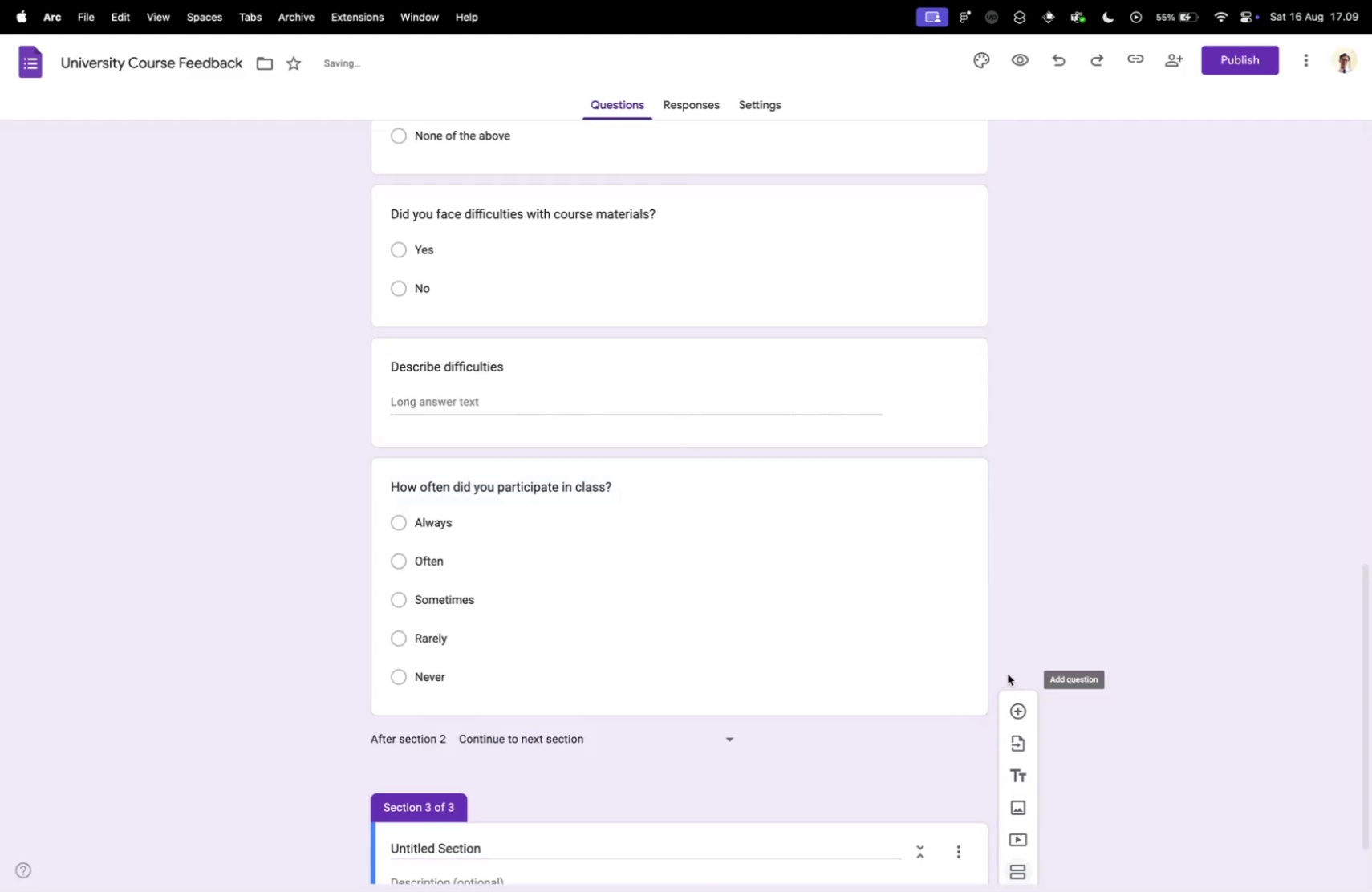 
key(Control+Tab)
 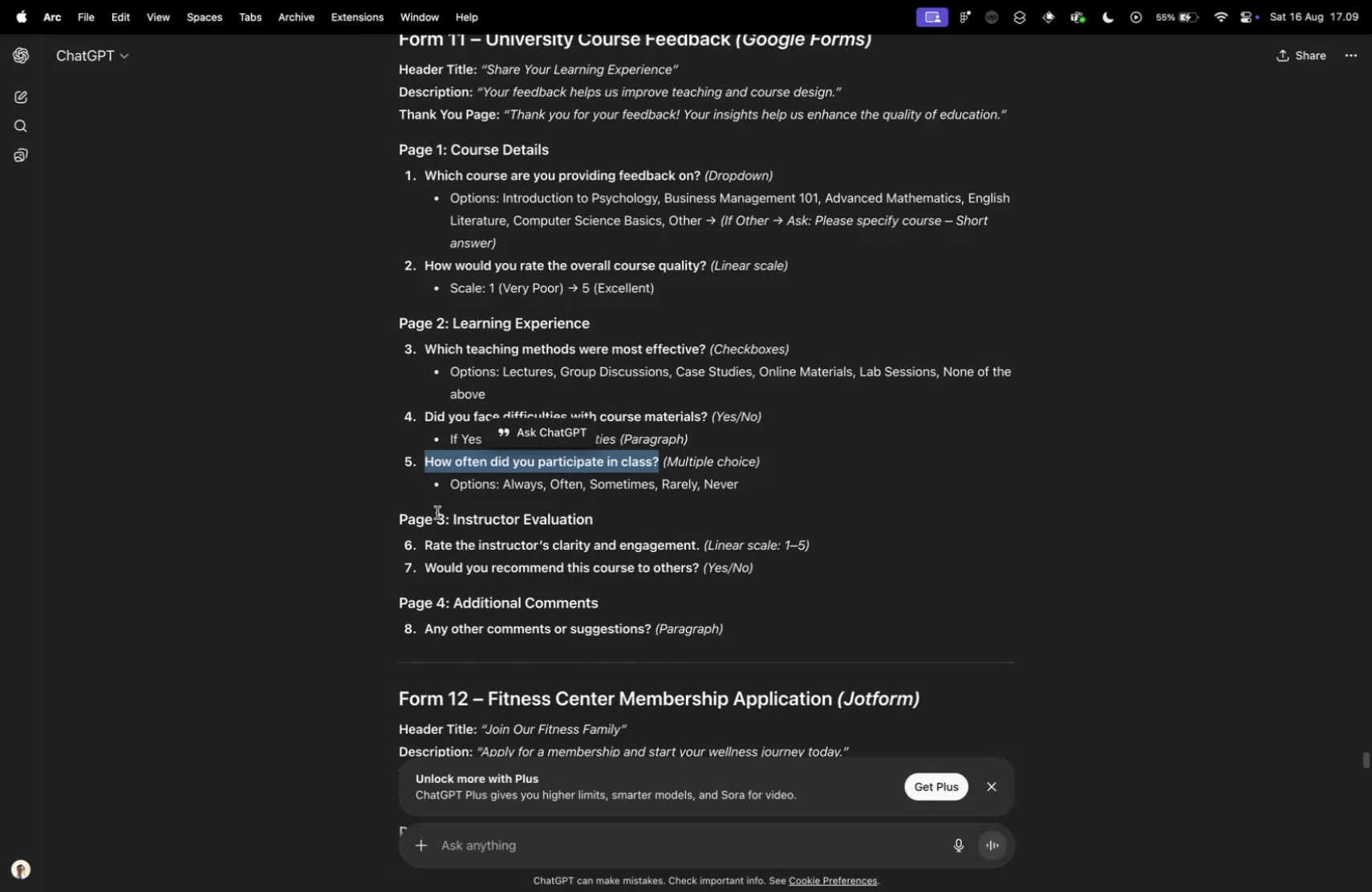 
left_click_drag(start_coordinate=[452, 518], to_coordinate=[729, 516])
 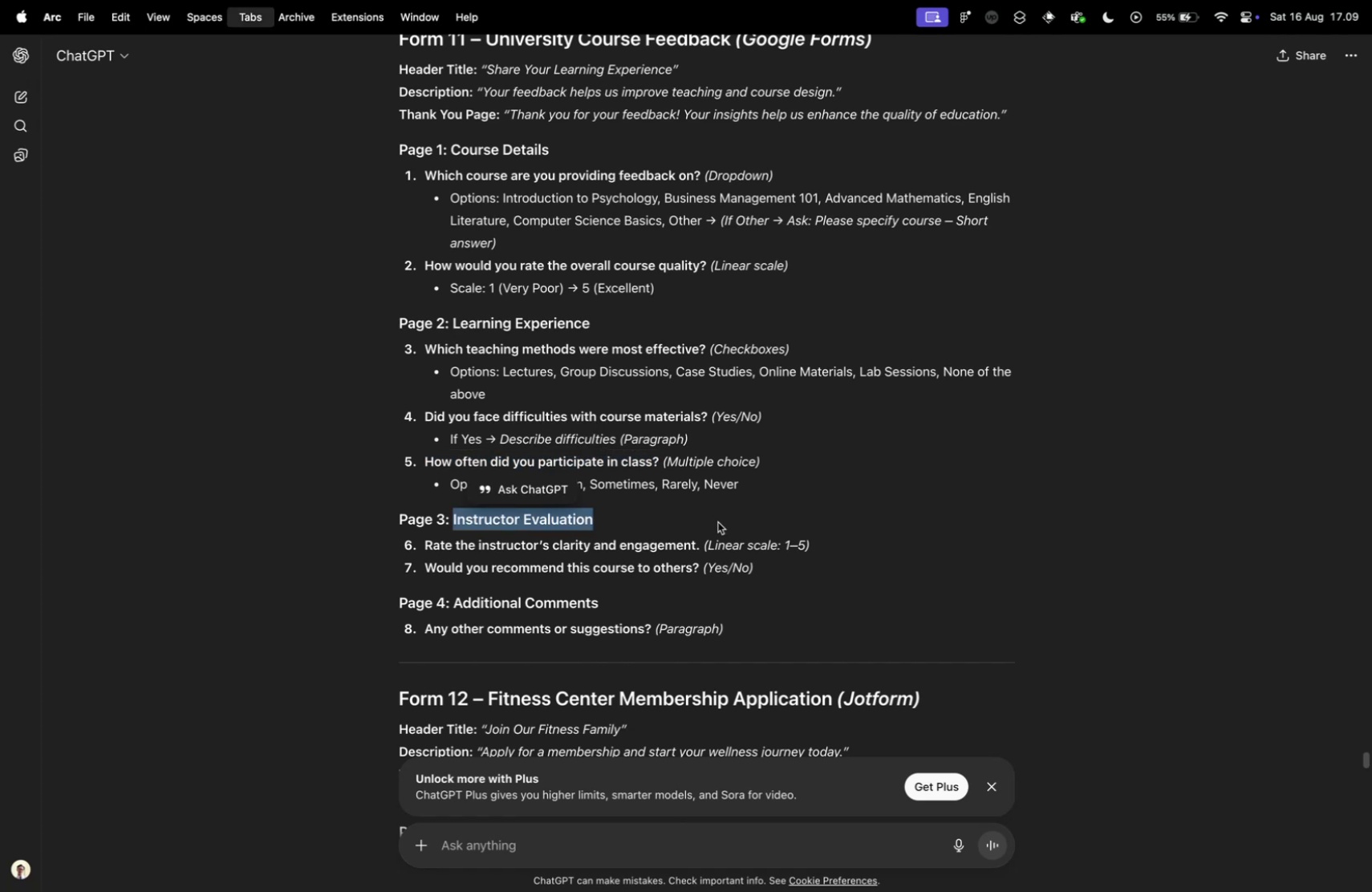 
key(Meta+CommandLeft)
 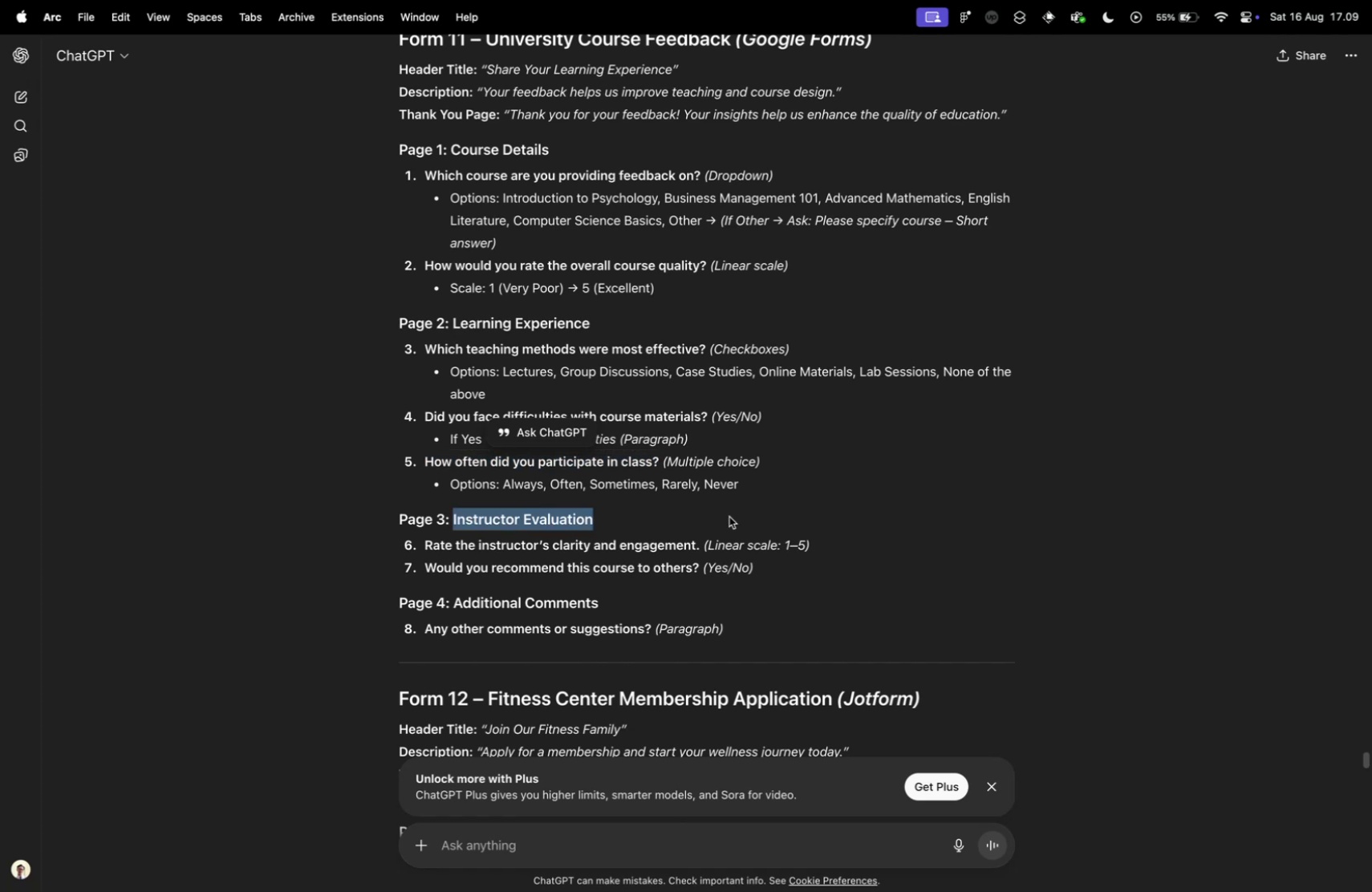 
key(Meta+C)
 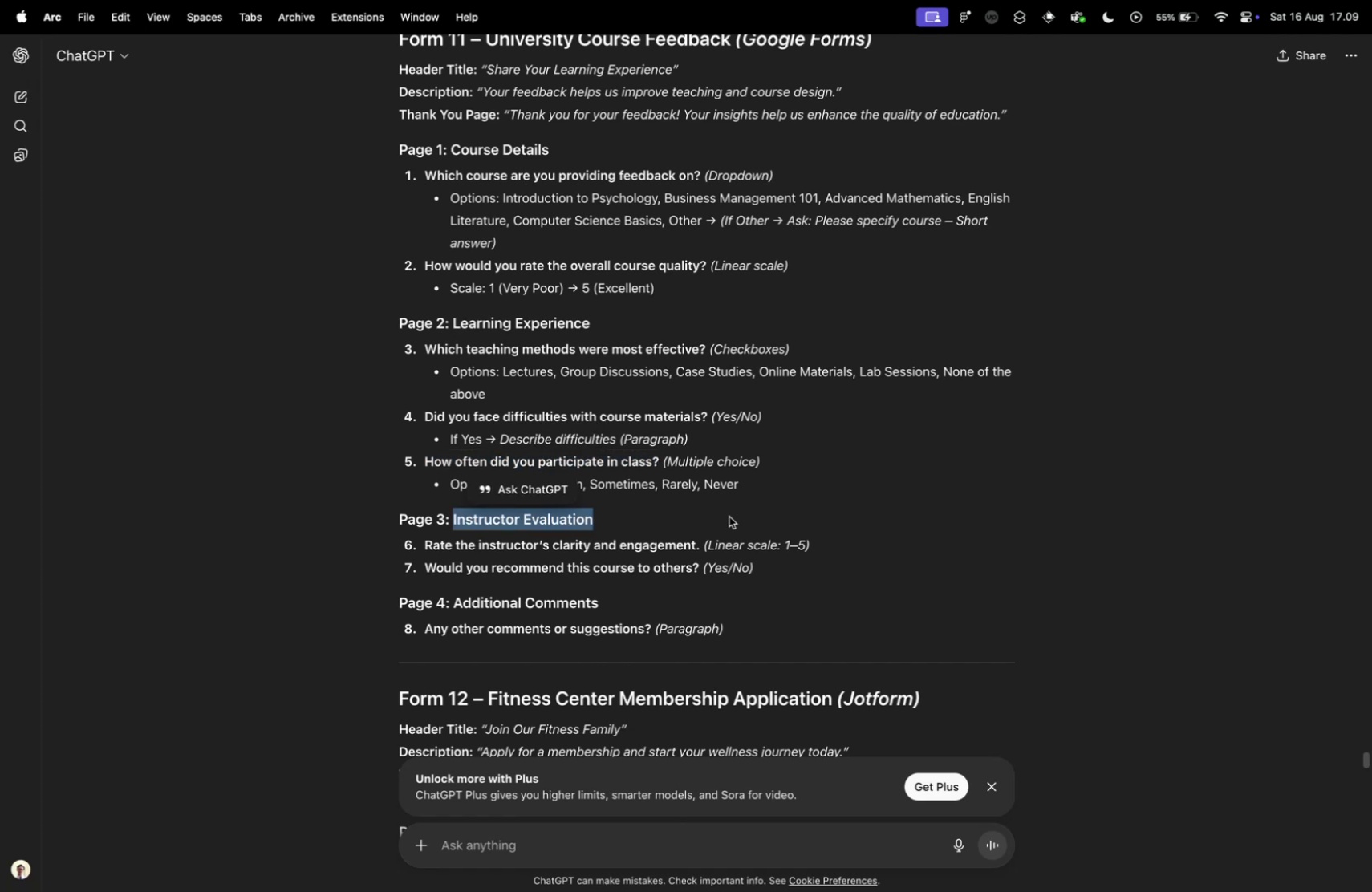 
key(Control+ControlLeft)
 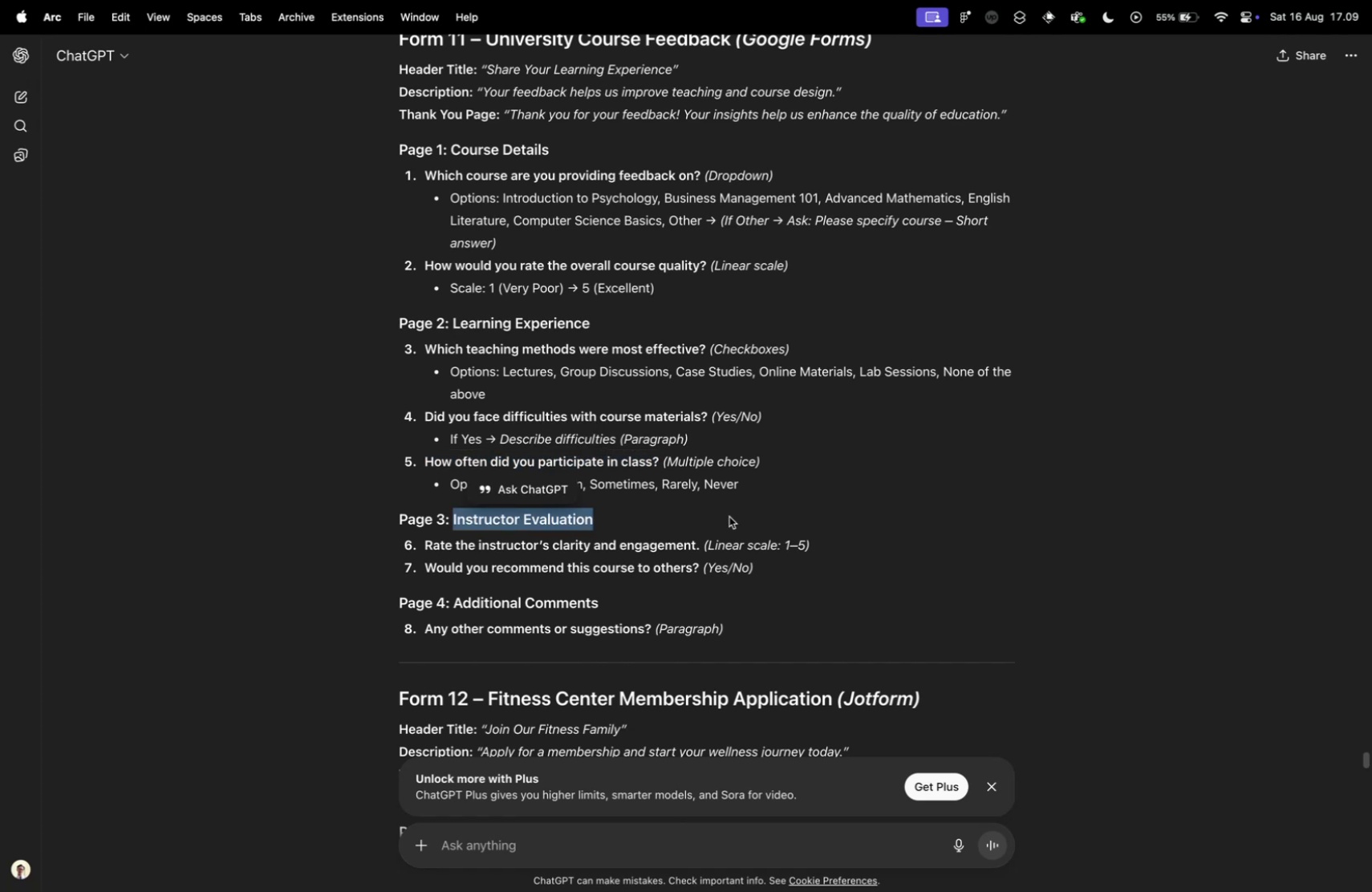 
key(Control+Tab)
 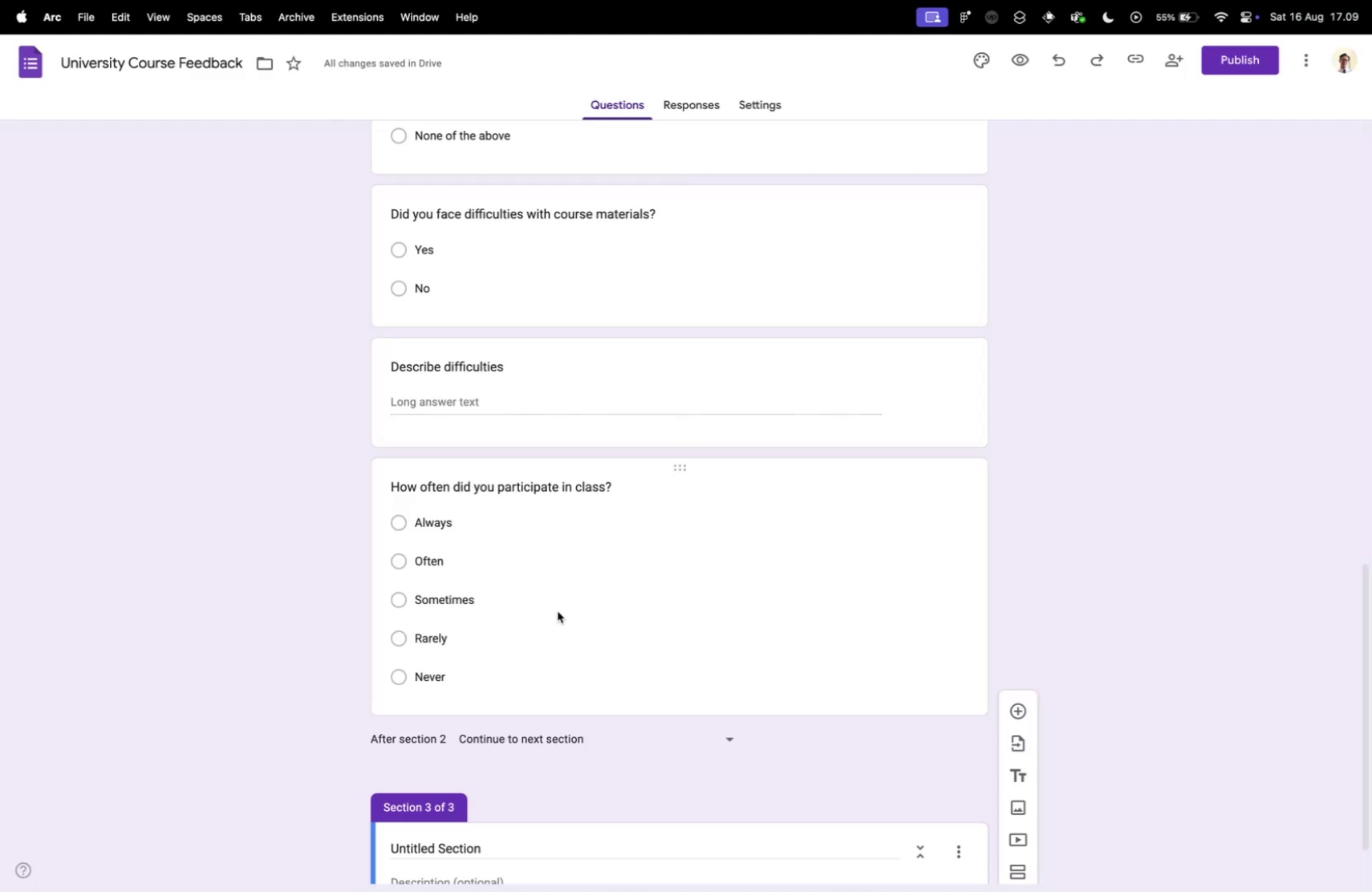 
scroll: coordinate [554, 615], scroll_direction: down, amount: 10.0
 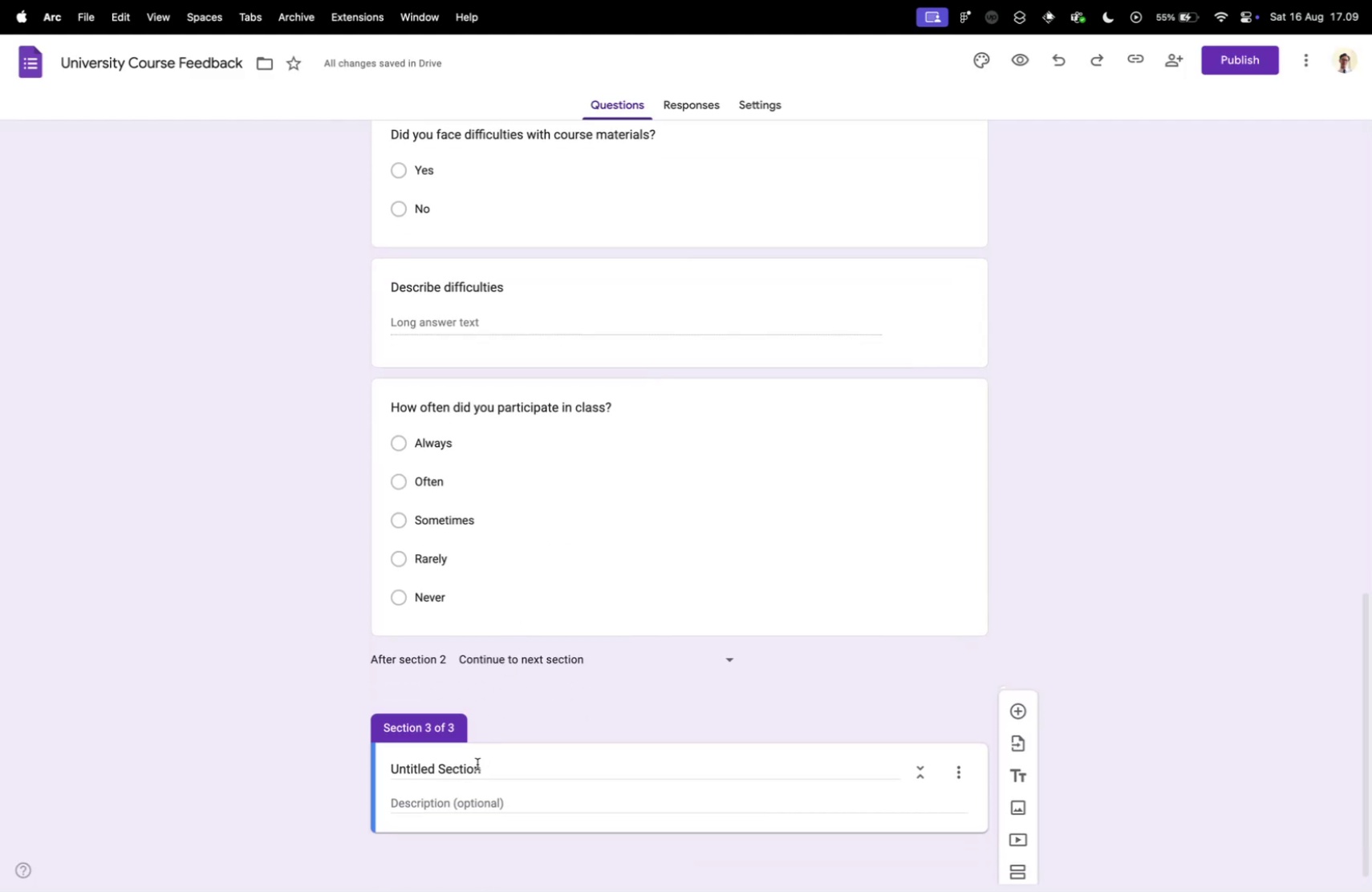 
left_click([477, 768])
 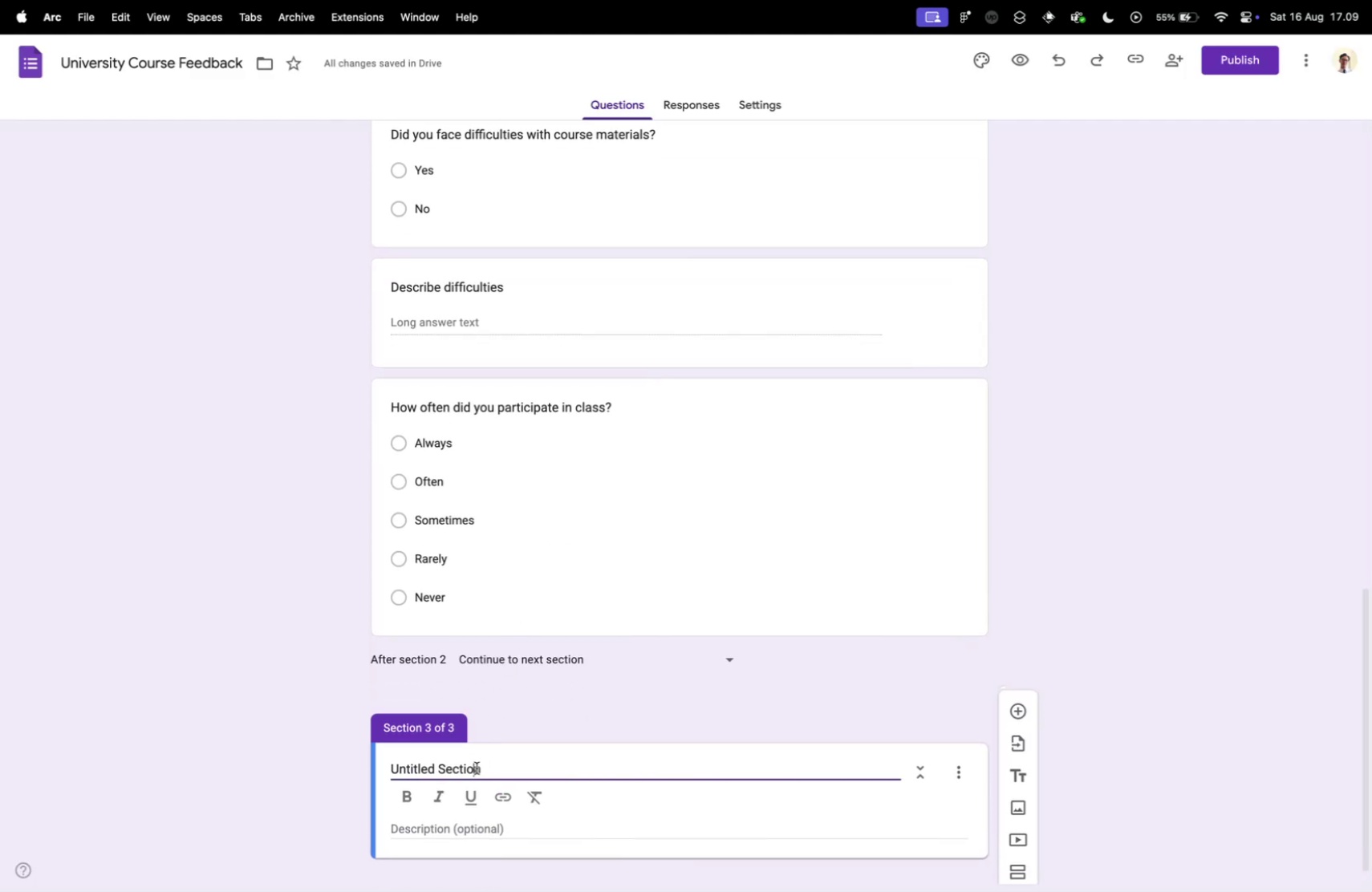 
key(Meta+A)
 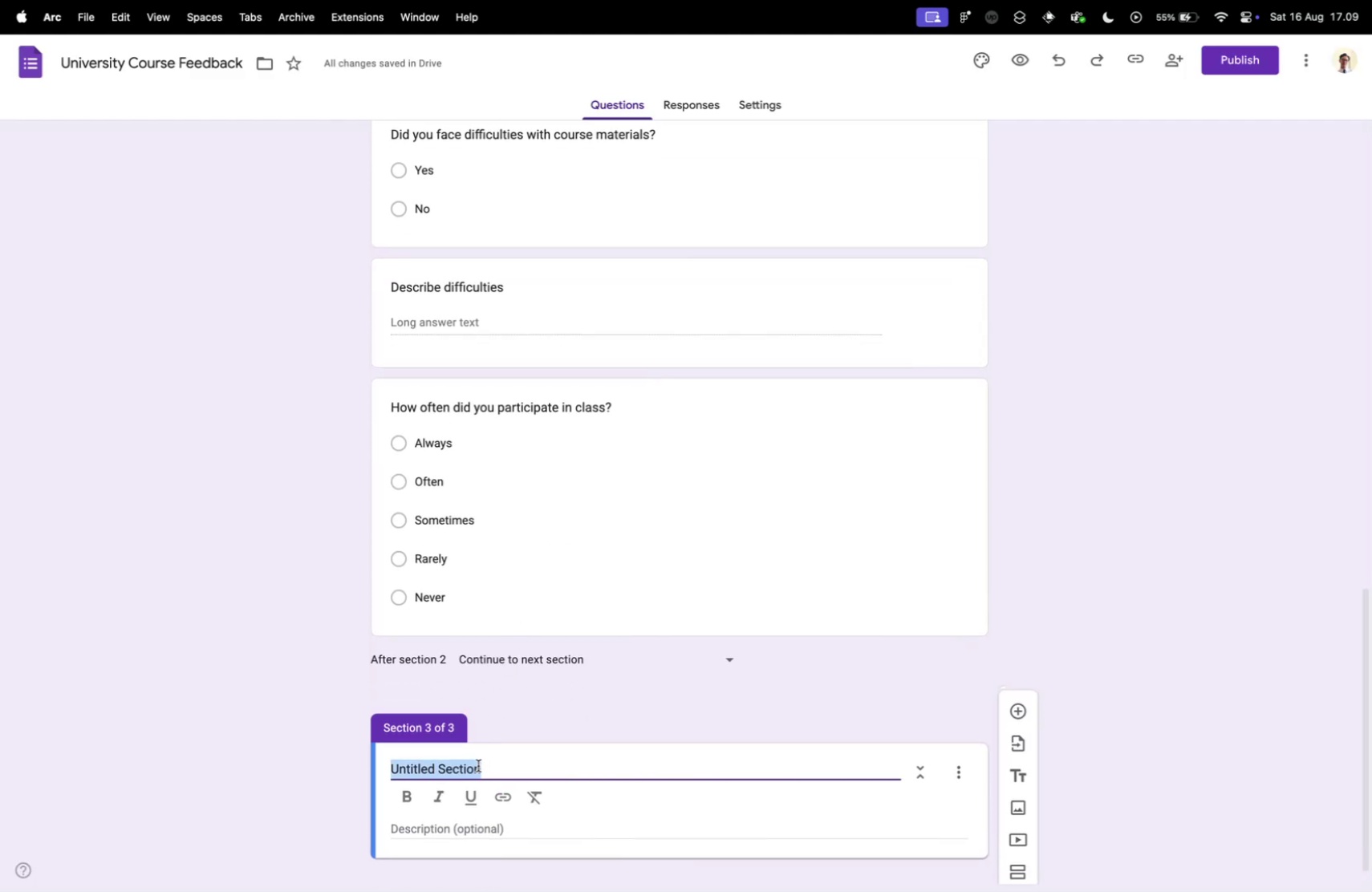 
key(Meta+V)
 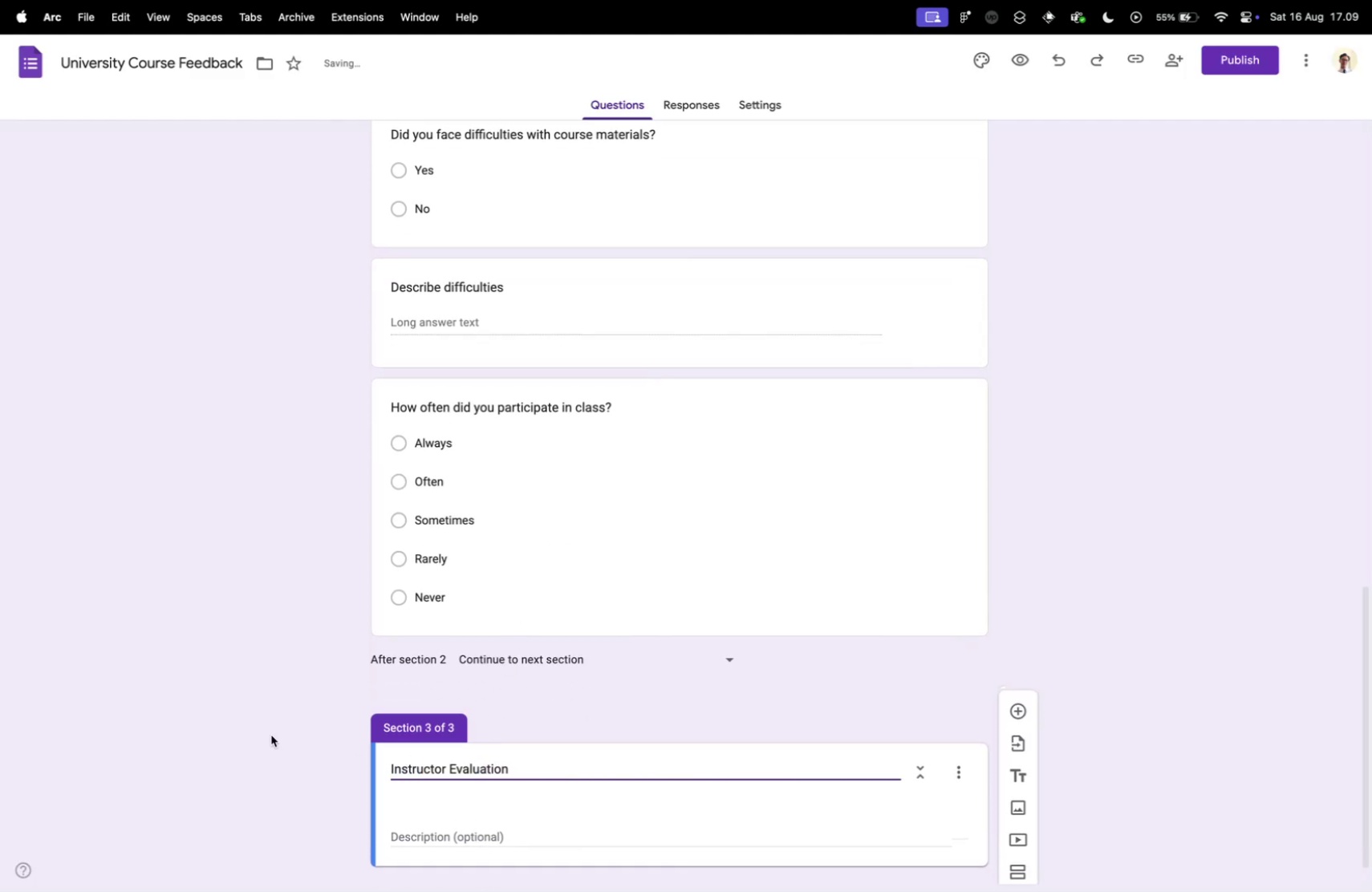 
left_click([271, 734])
 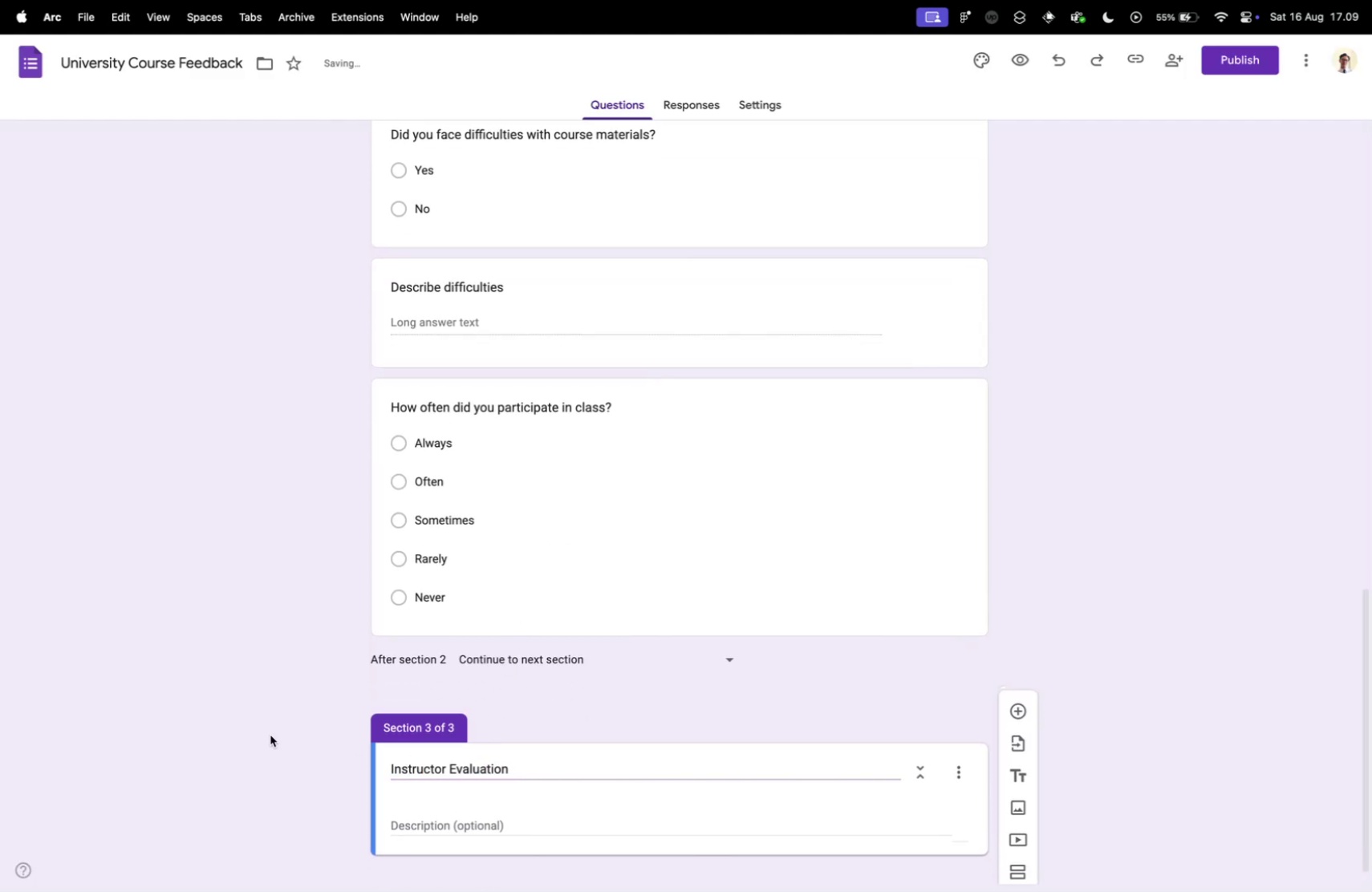 
key(Control+ControlLeft)
 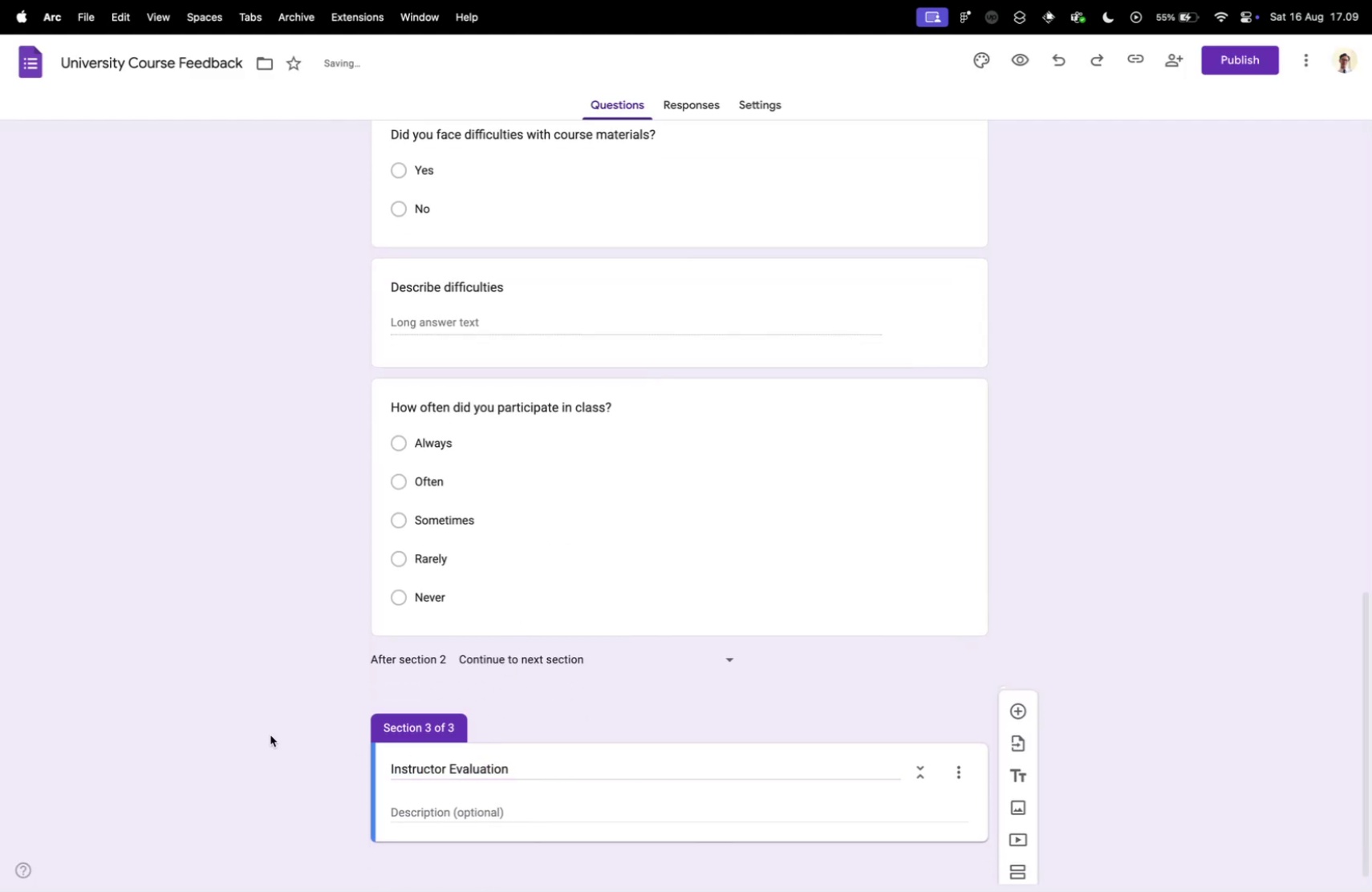 
key(Control+Tab)
 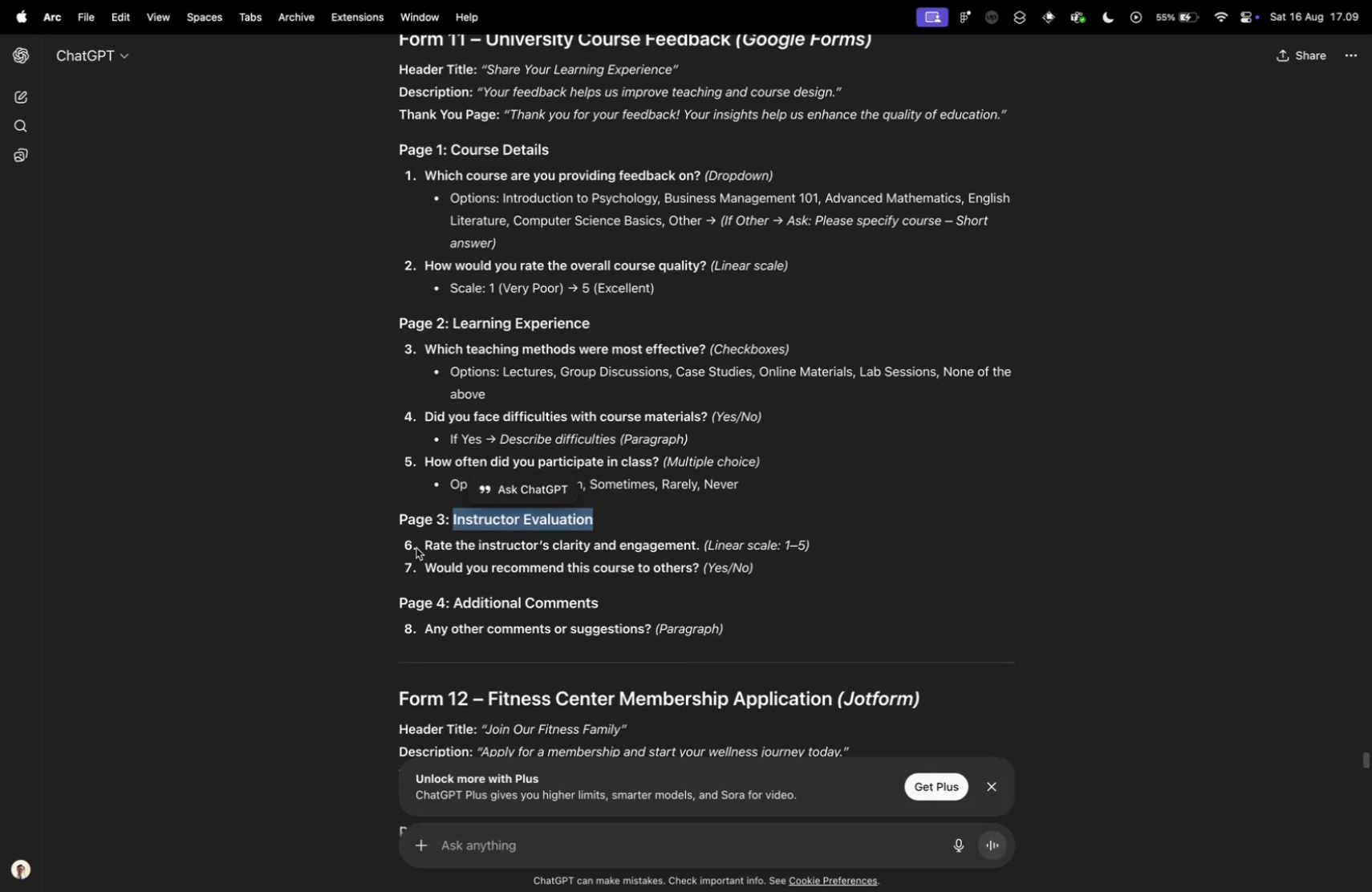 
left_click_drag(start_coordinate=[420, 544], to_coordinate=[699, 551])
 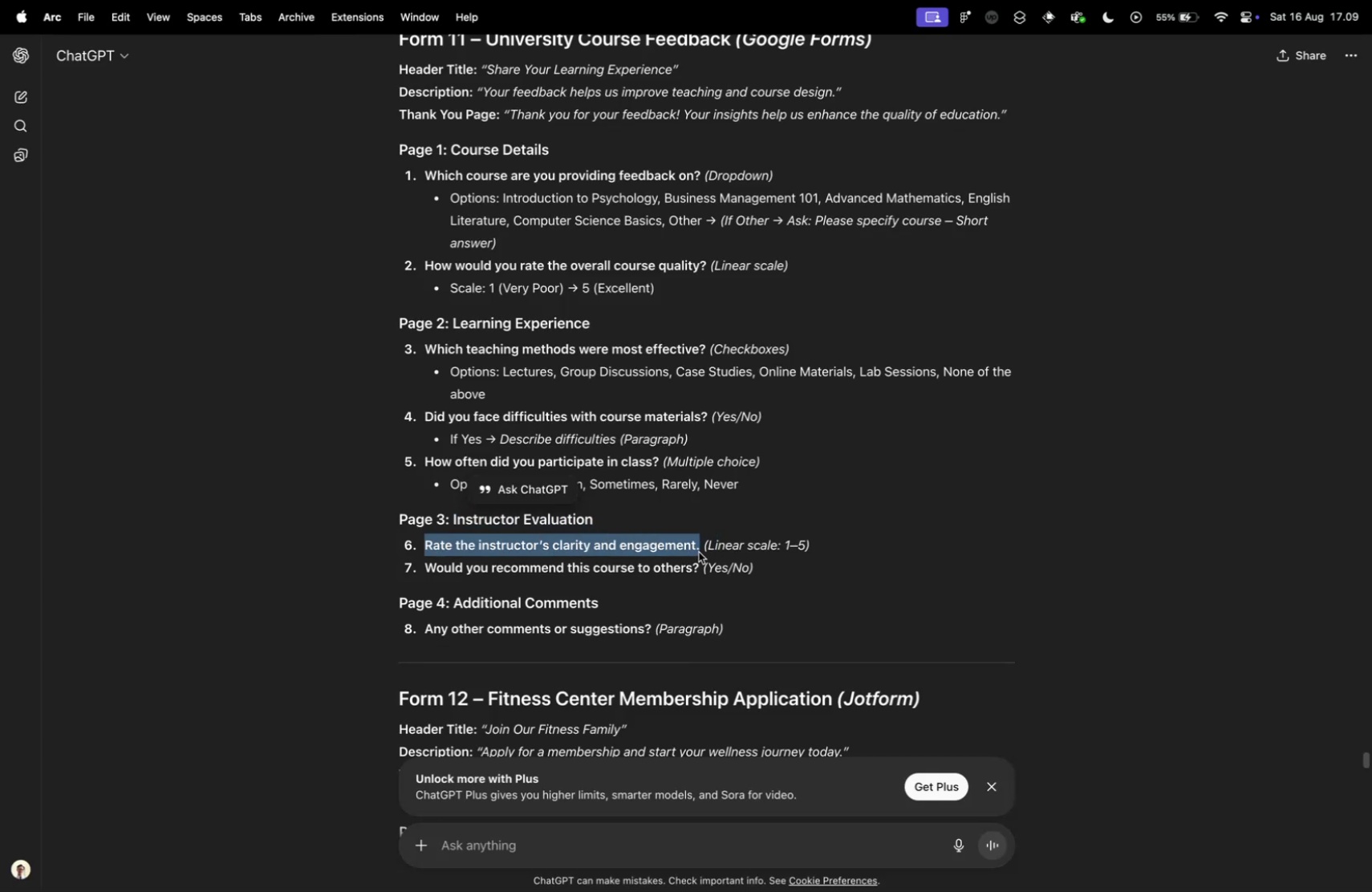 
key(Meta+CommandLeft)
 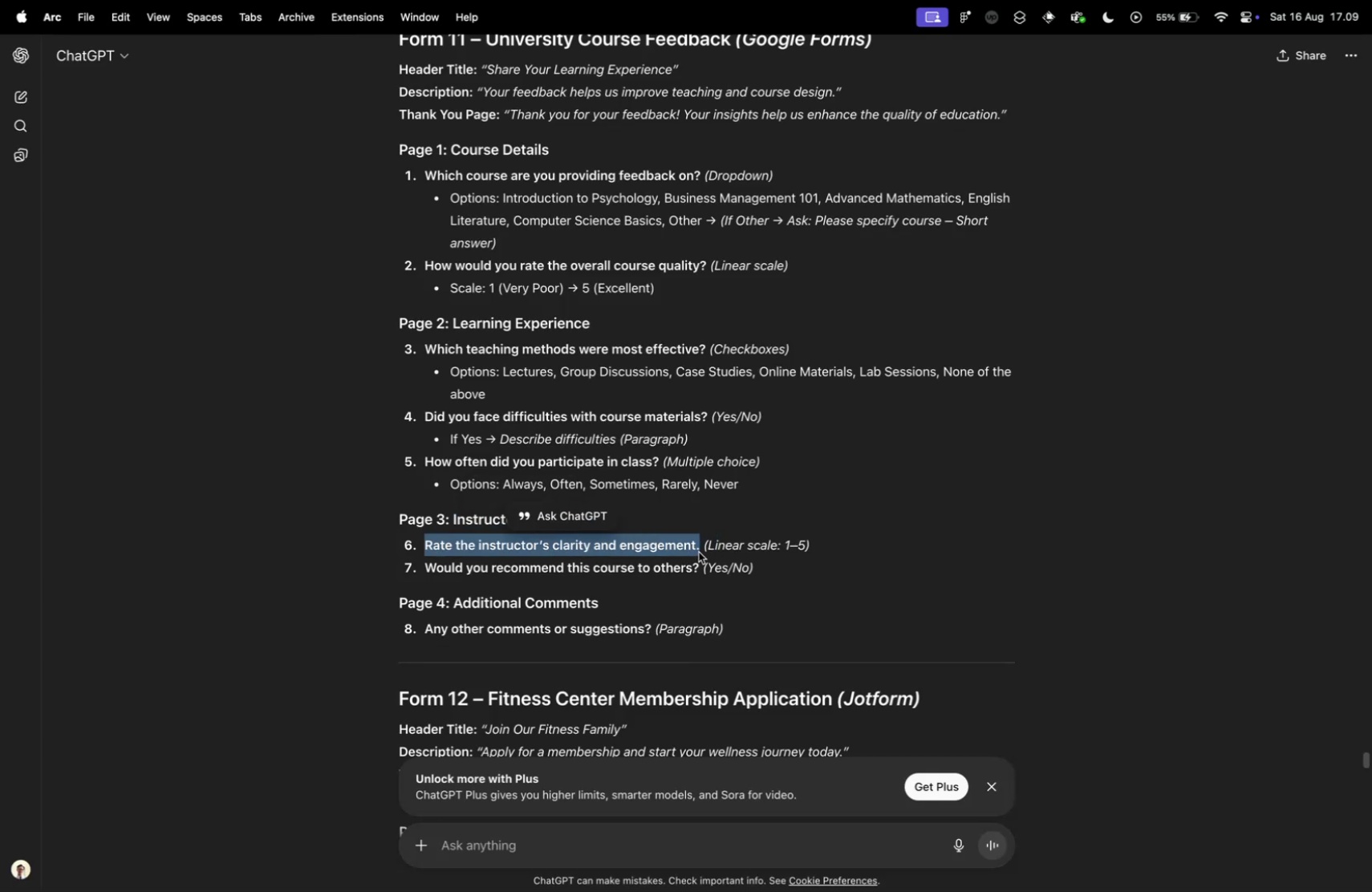 
key(Meta+C)
 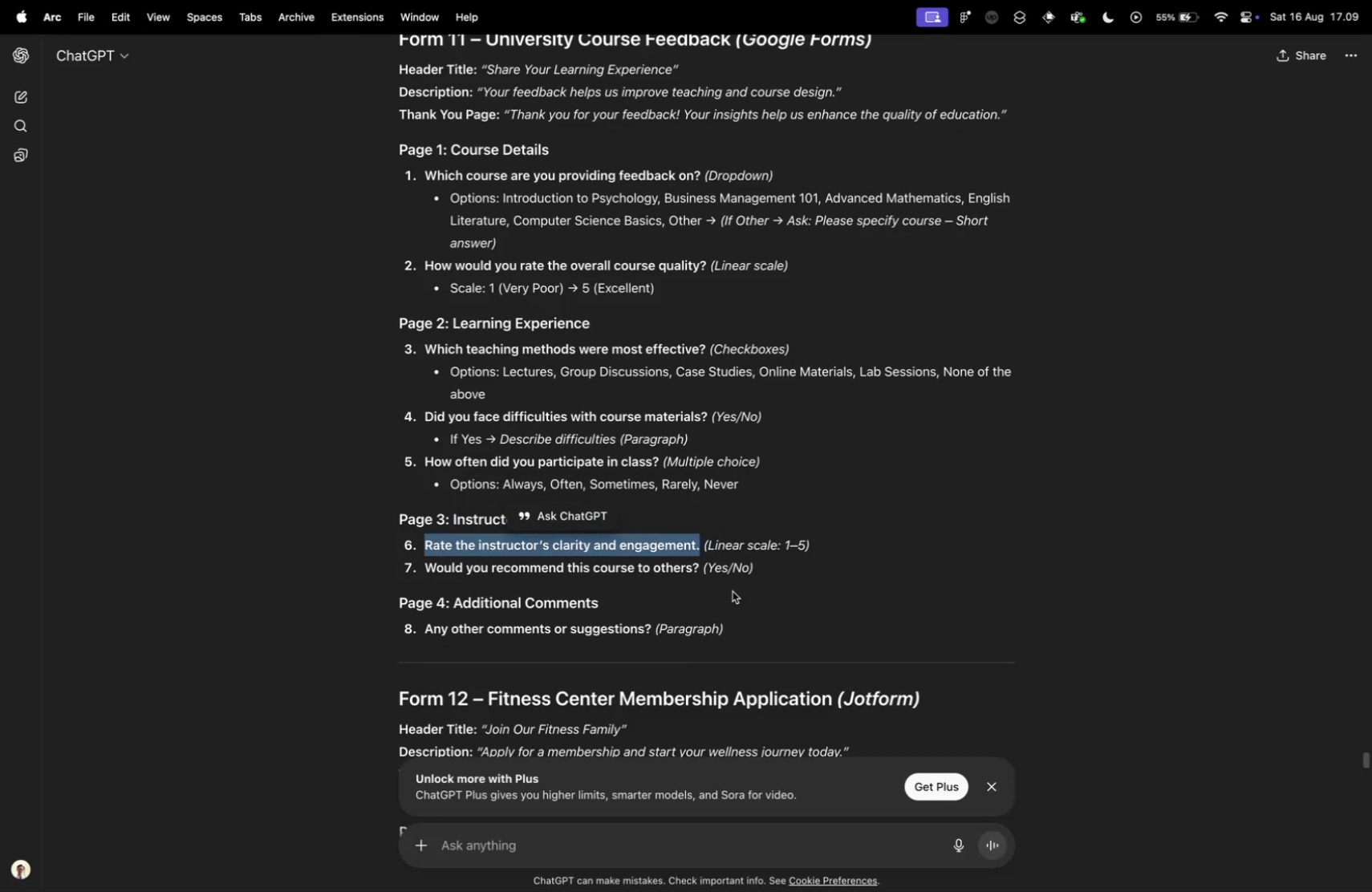 
key(Control+ControlLeft)
 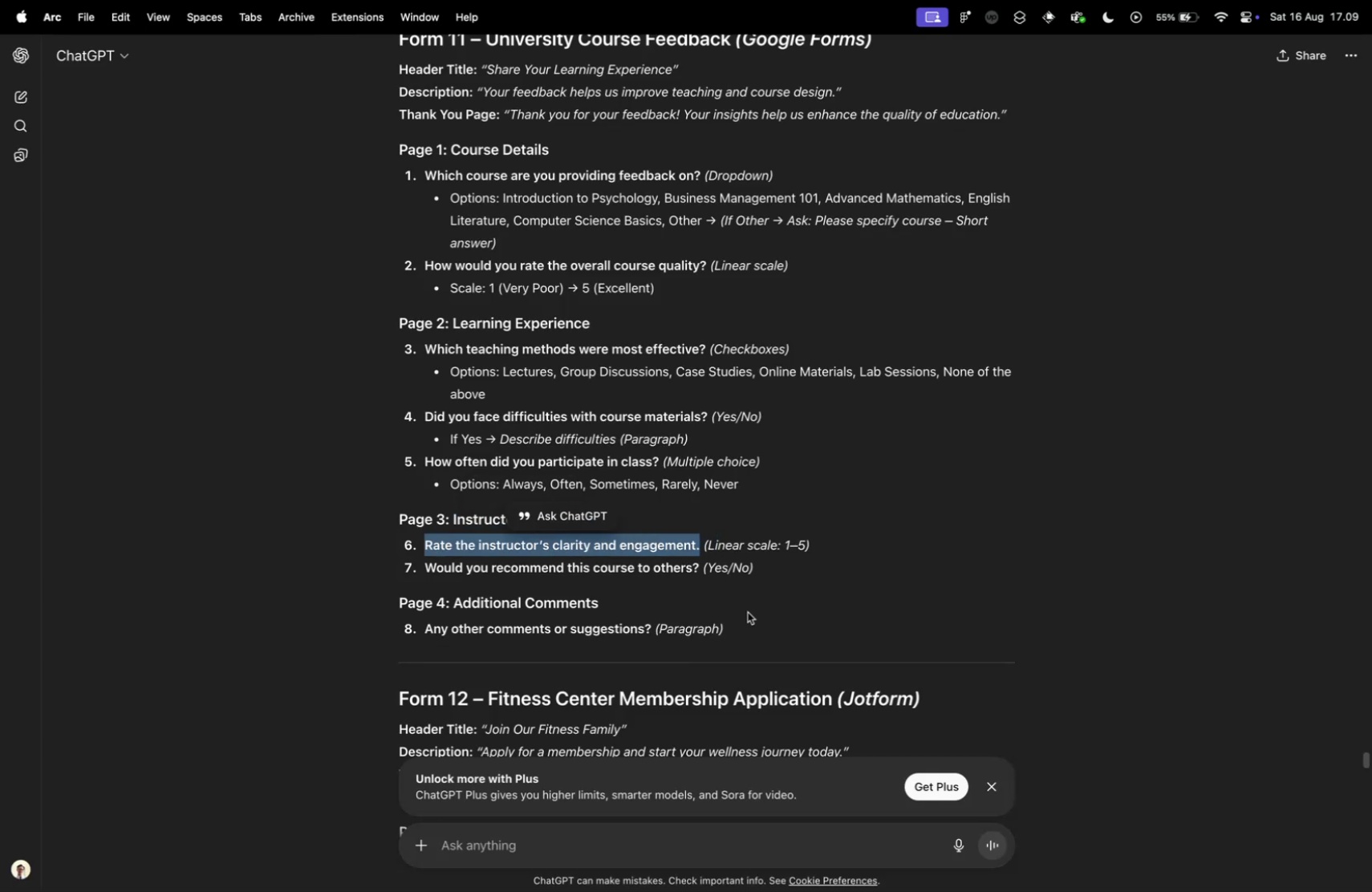 
key(Control+Tab)
 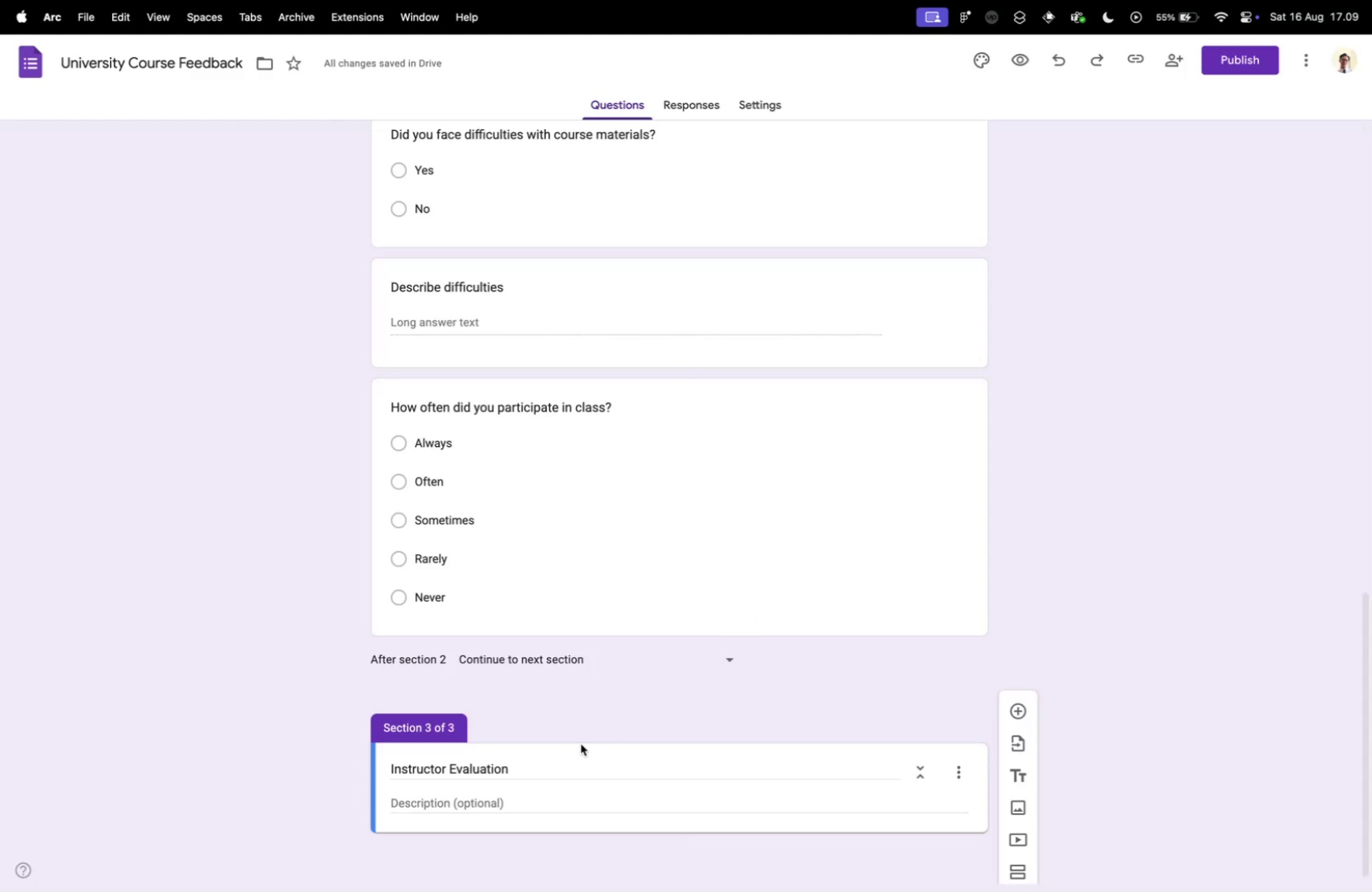 
scroll: coordinate [639, 784], scroll_direction: down, amount: 17.0
 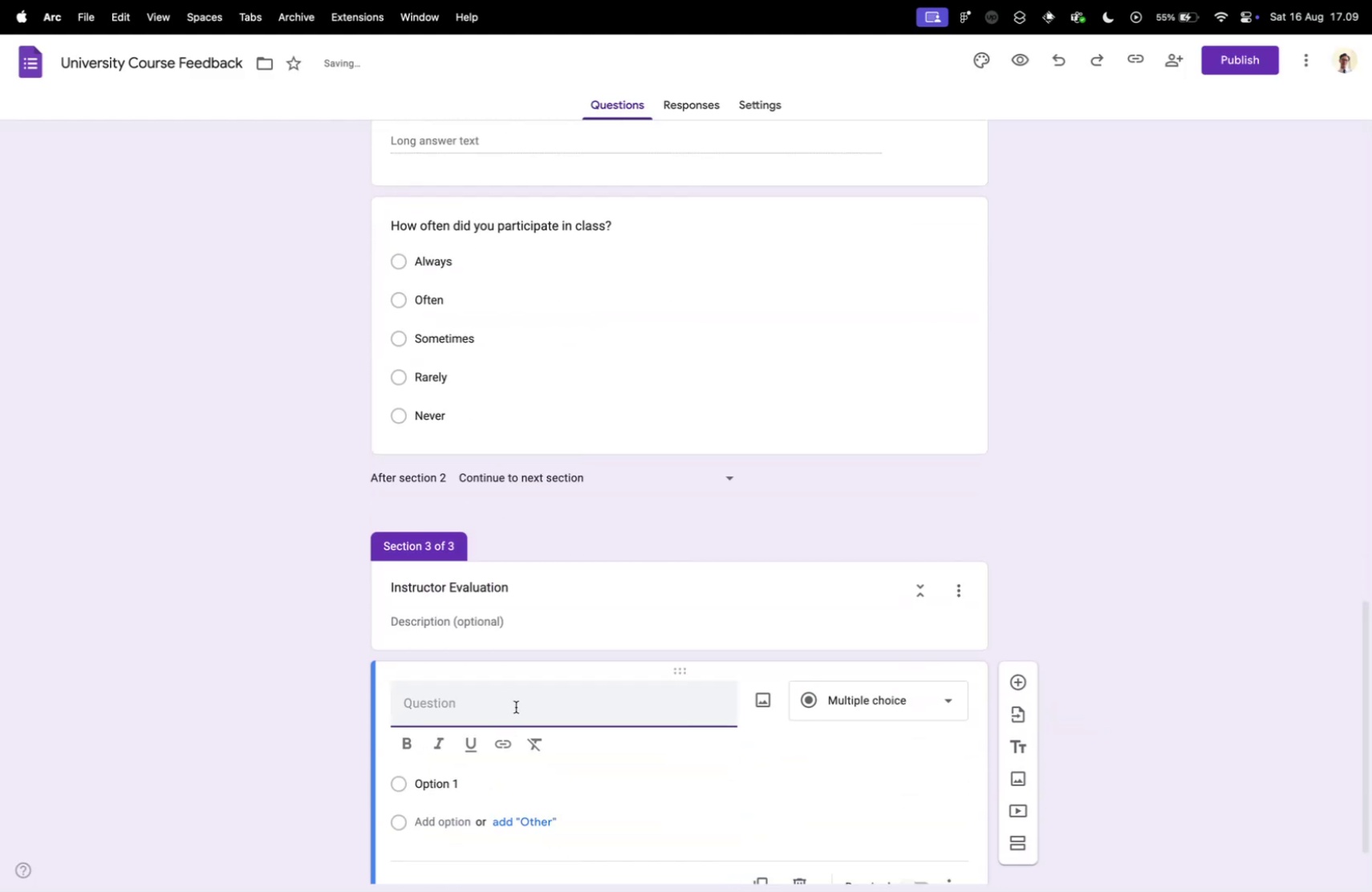 
key(Meta+CommandLeft)
 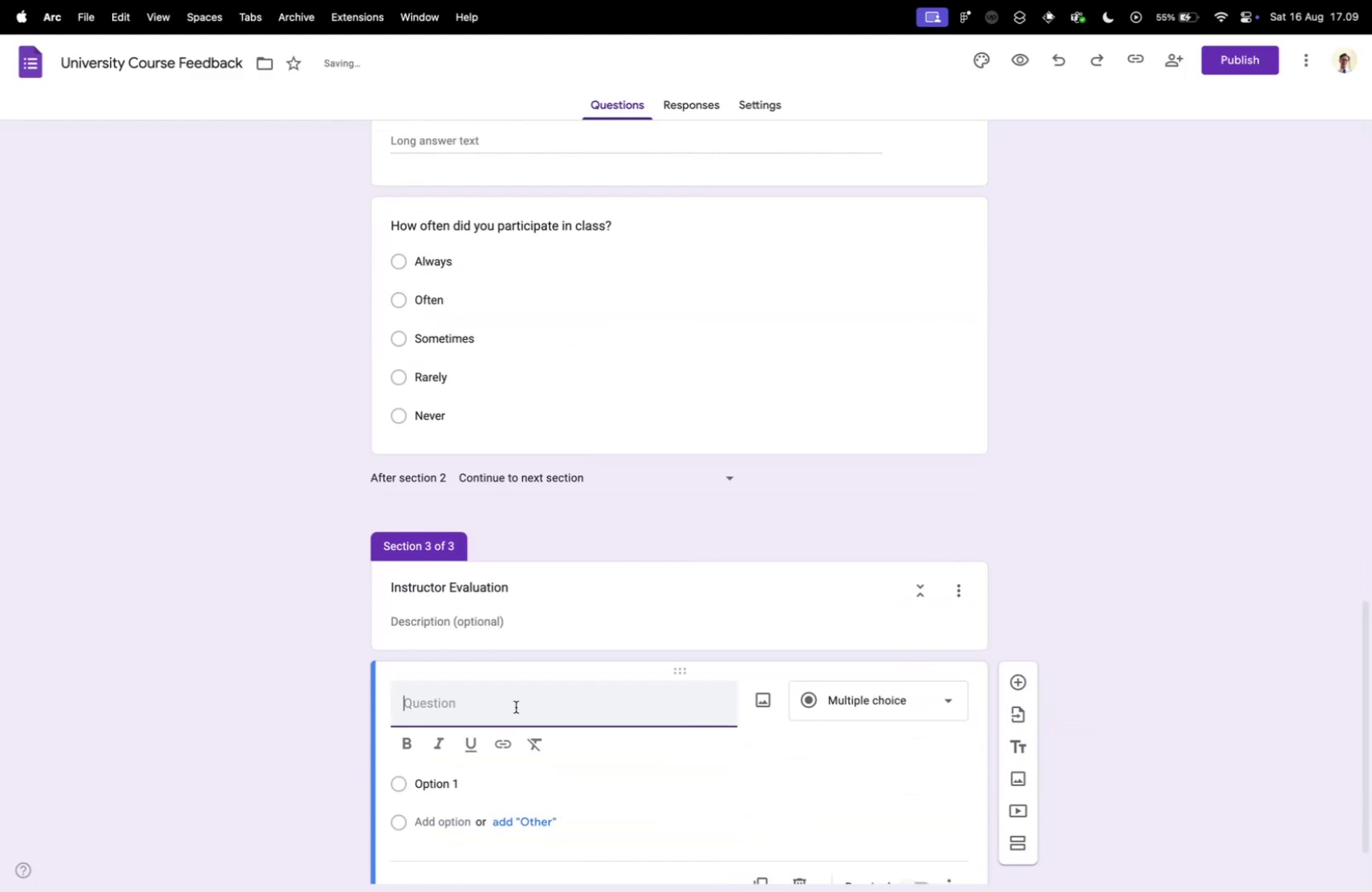 
left_click([516, 706])
 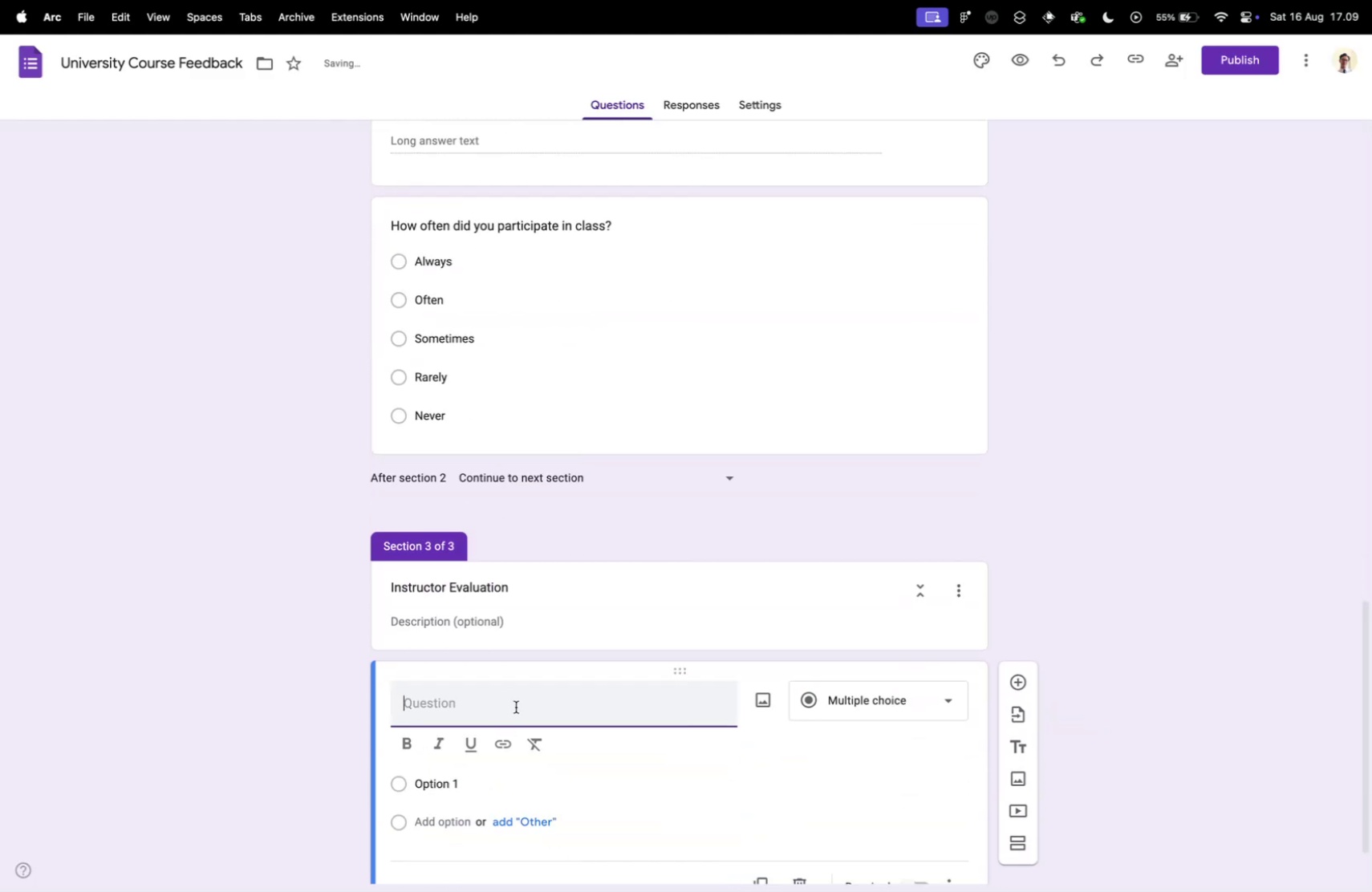 
key(Meta+V)
 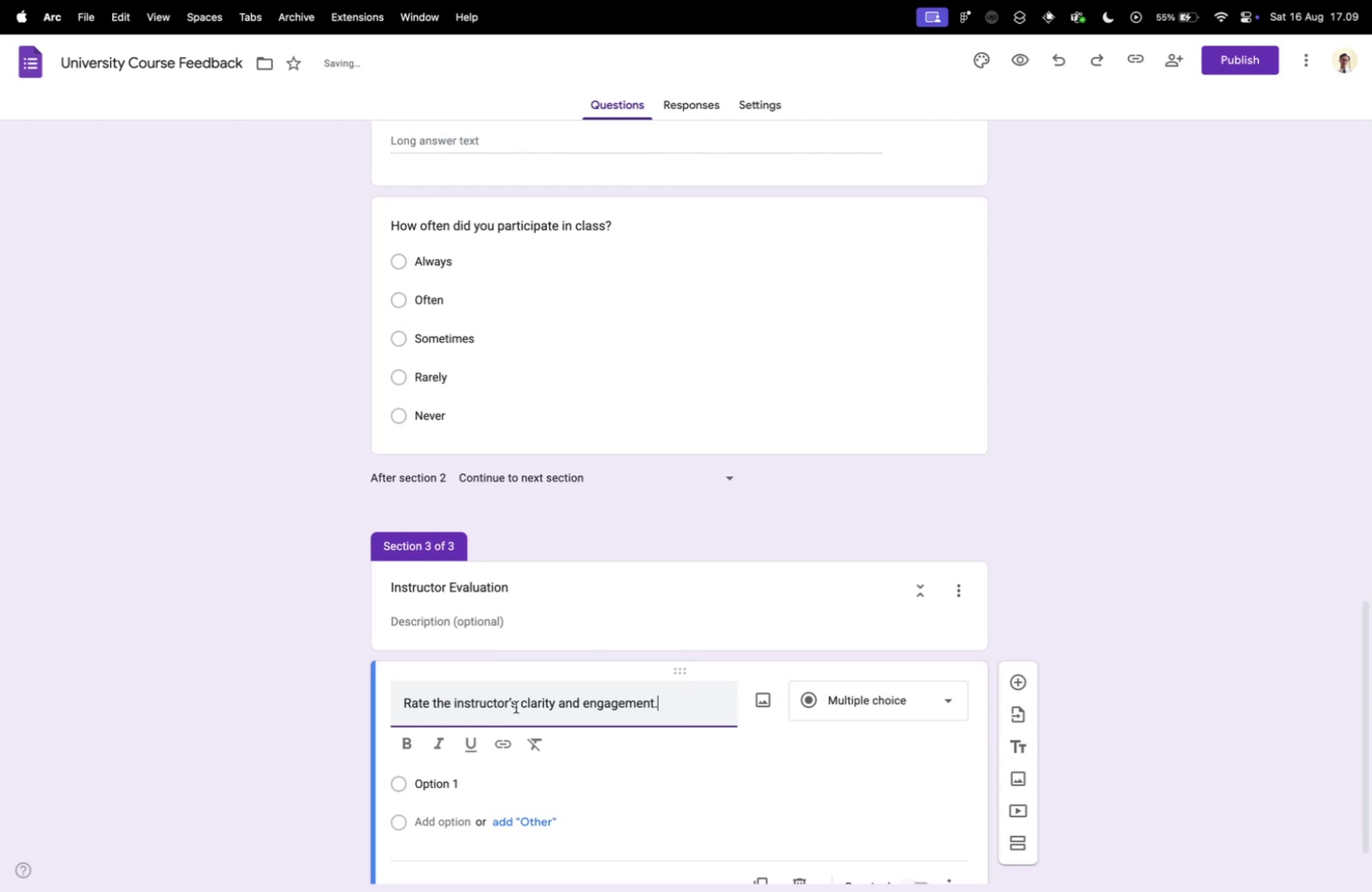 
key(Control+ControlLeft)
 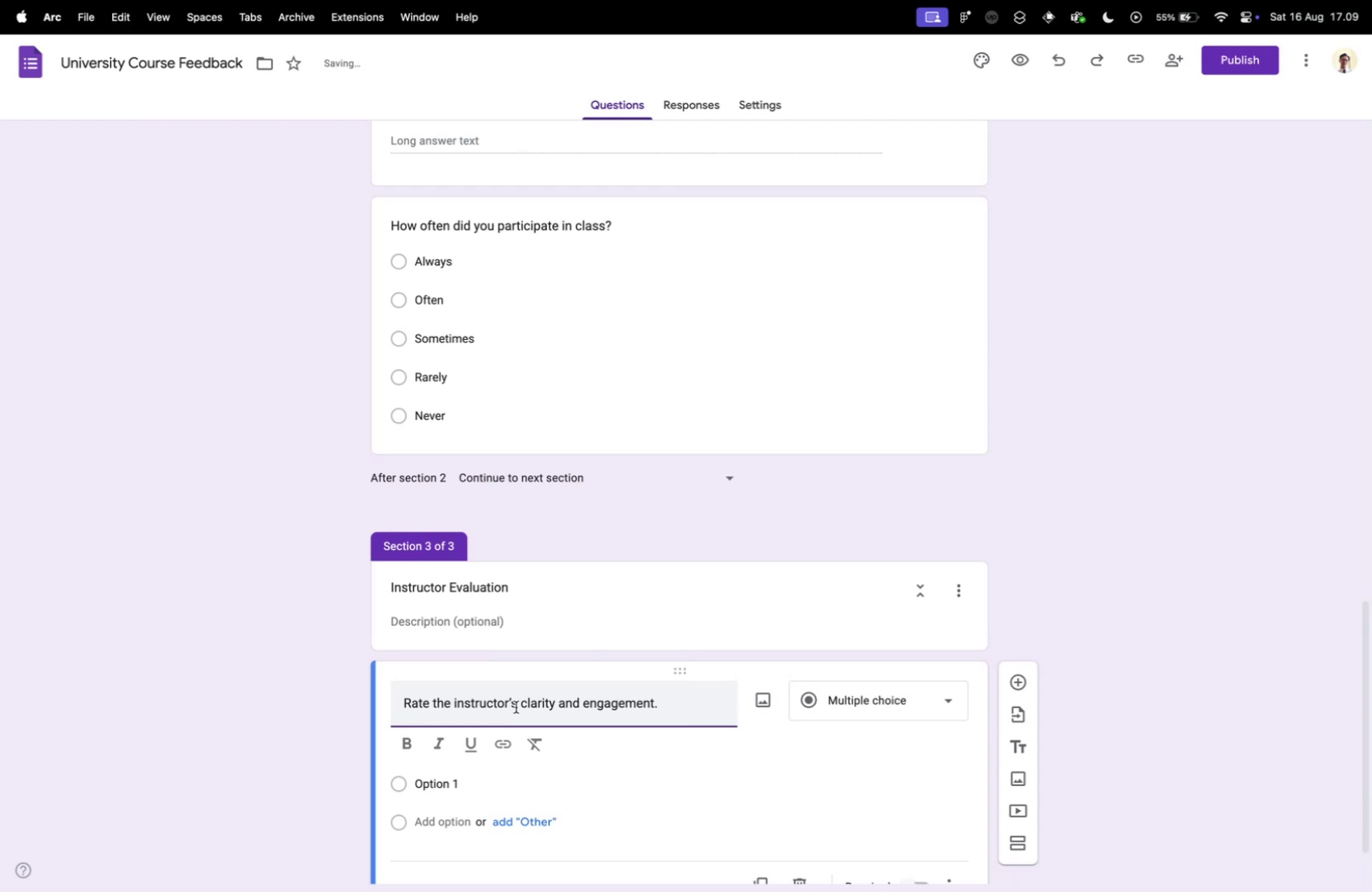 
key(Control+Tab)
 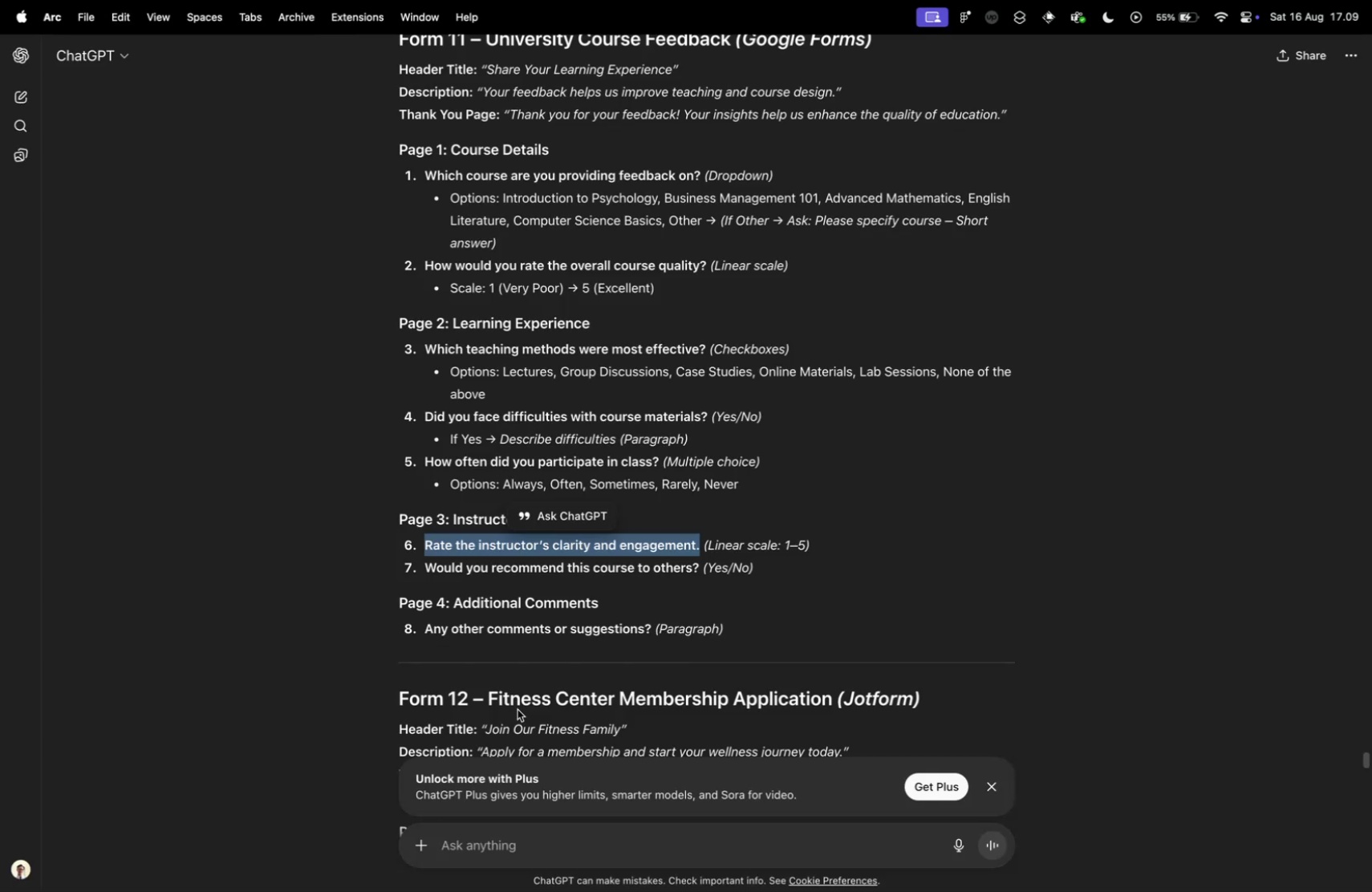 
key(Control+ControlLeft)
 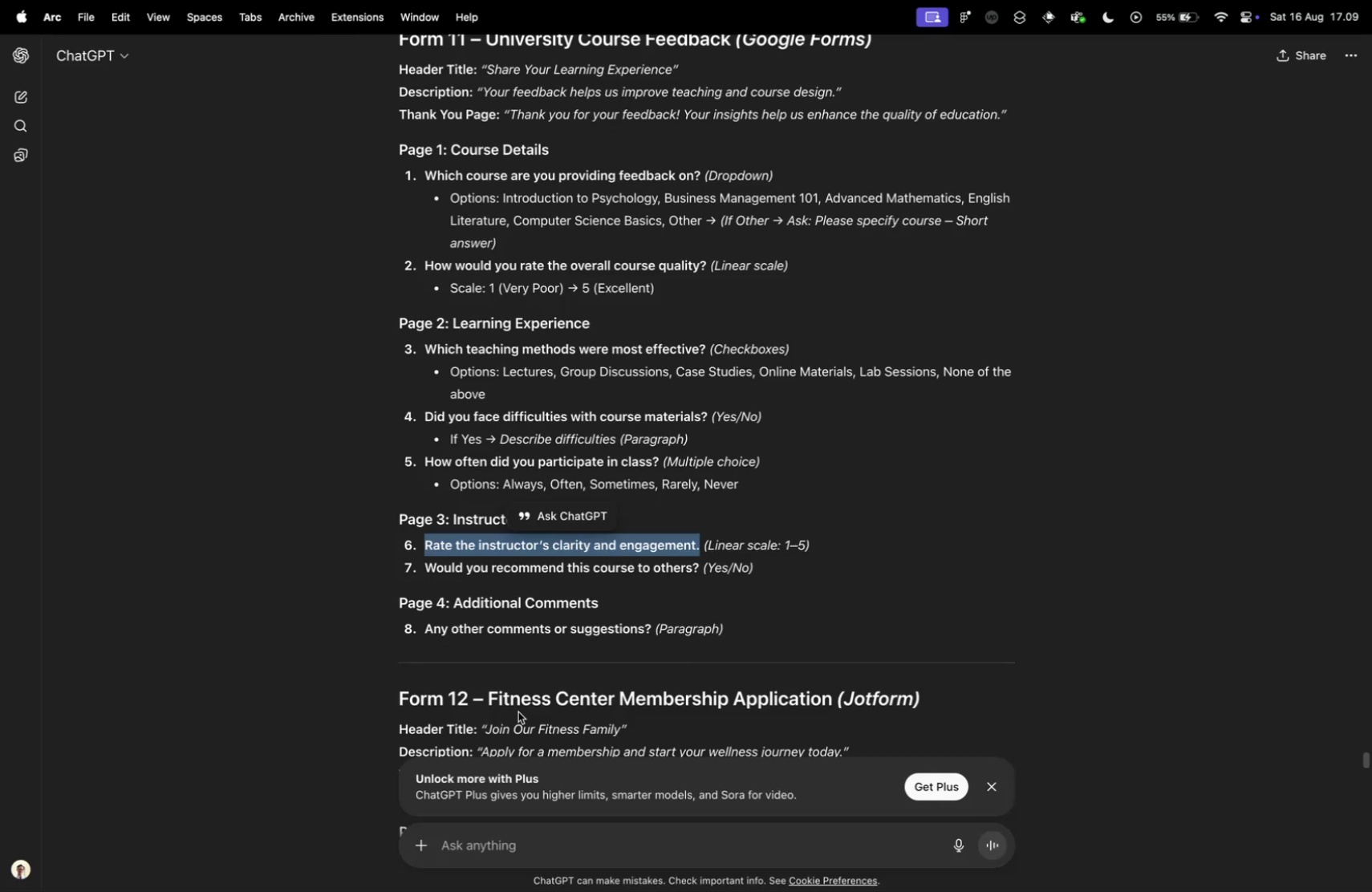 
key(Control+Tab)
 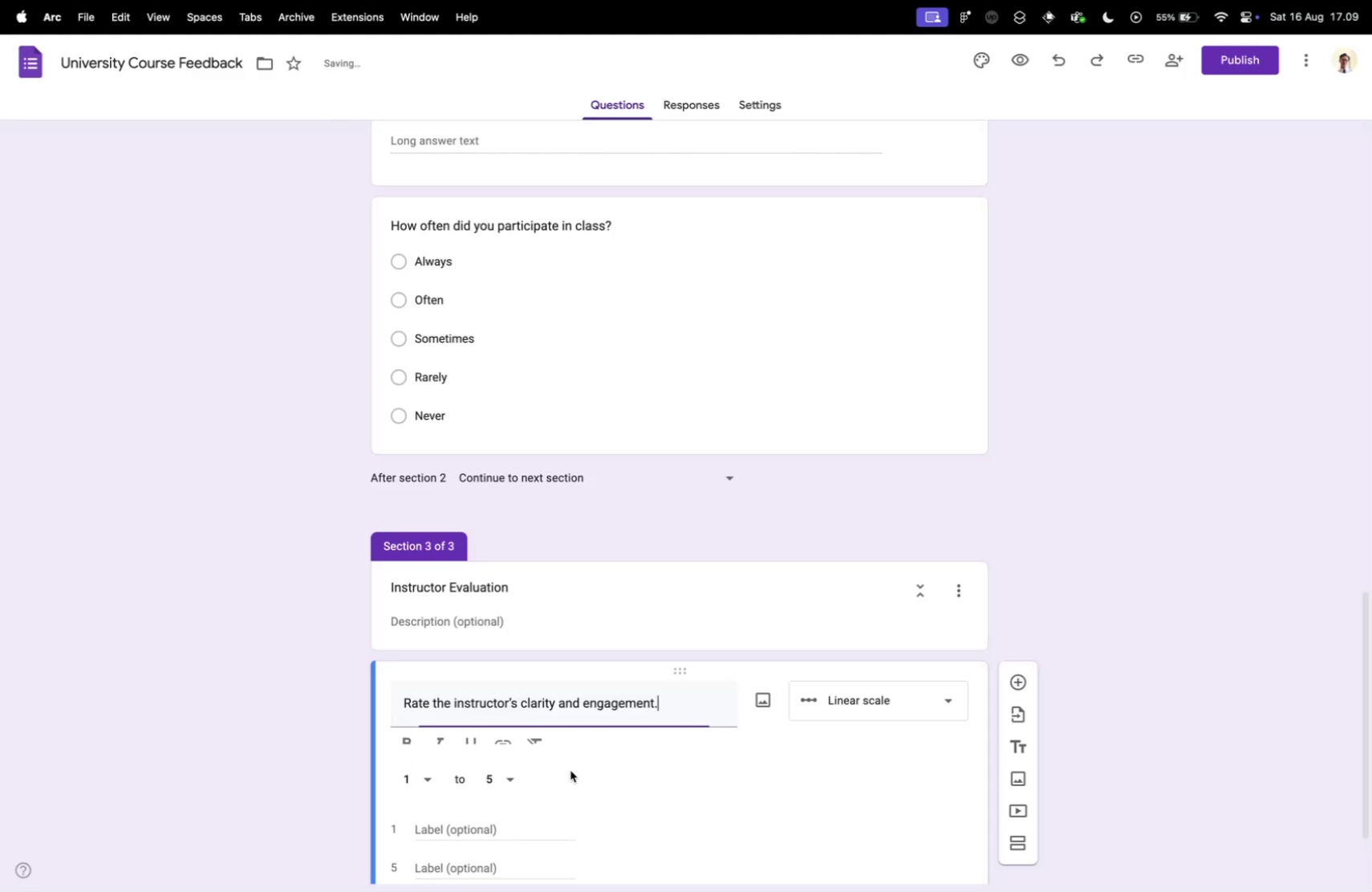 
scroll: coordinate [561, 797], scroll_direction: down, amount: 16.0
 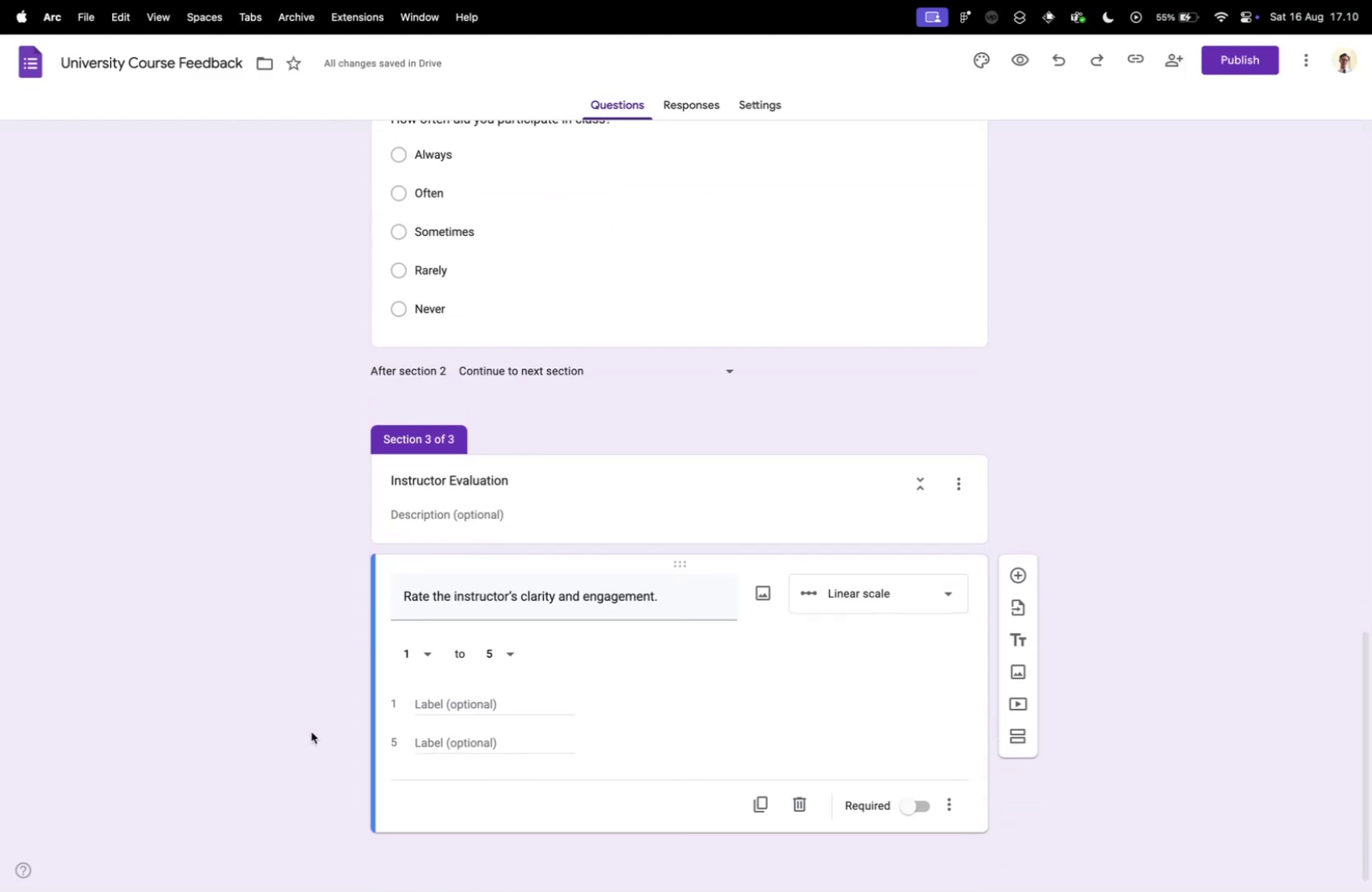 
left_click([469, 699])
 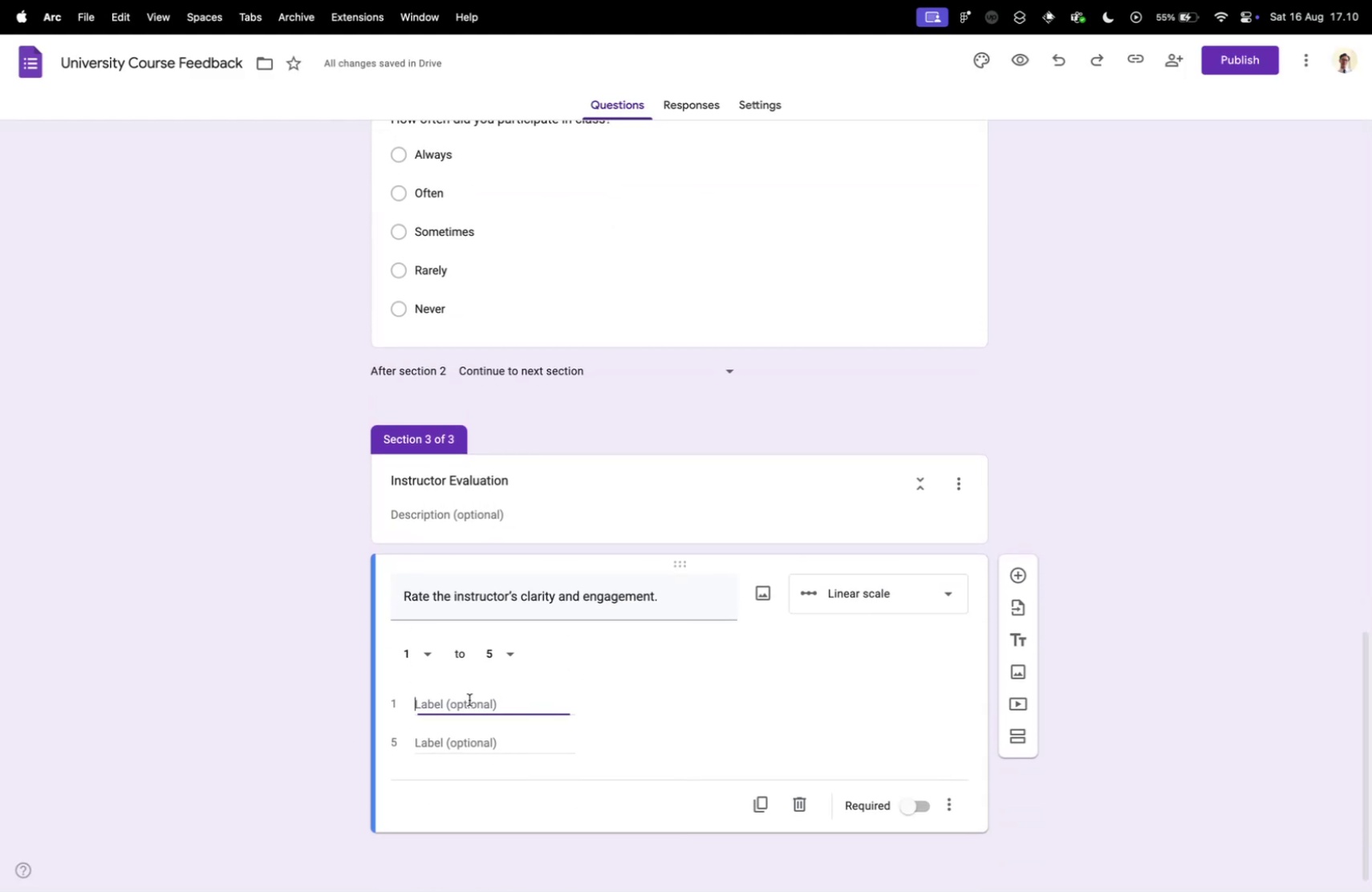 
type(Bad)
 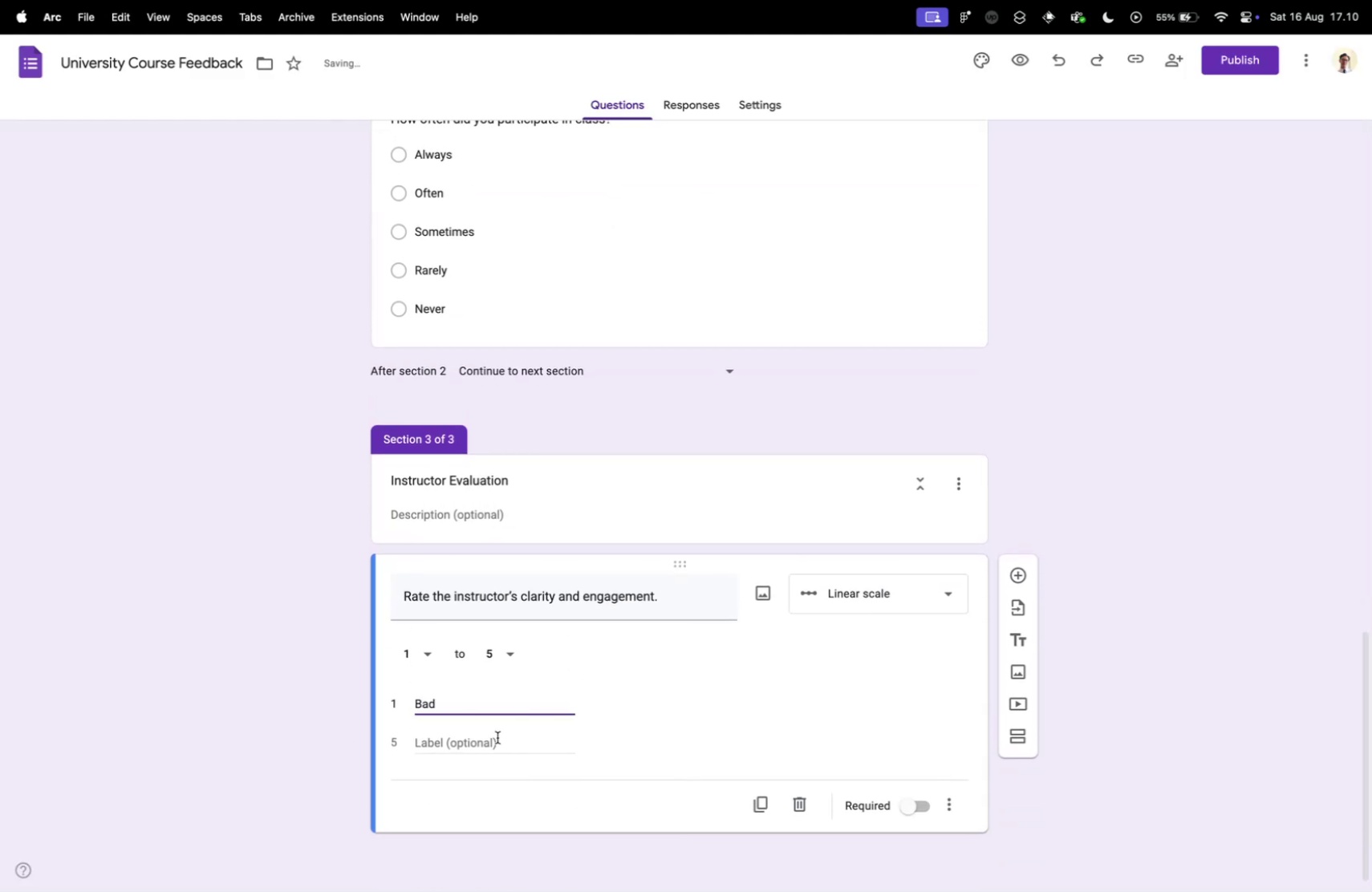 
left_click([500, 742])
 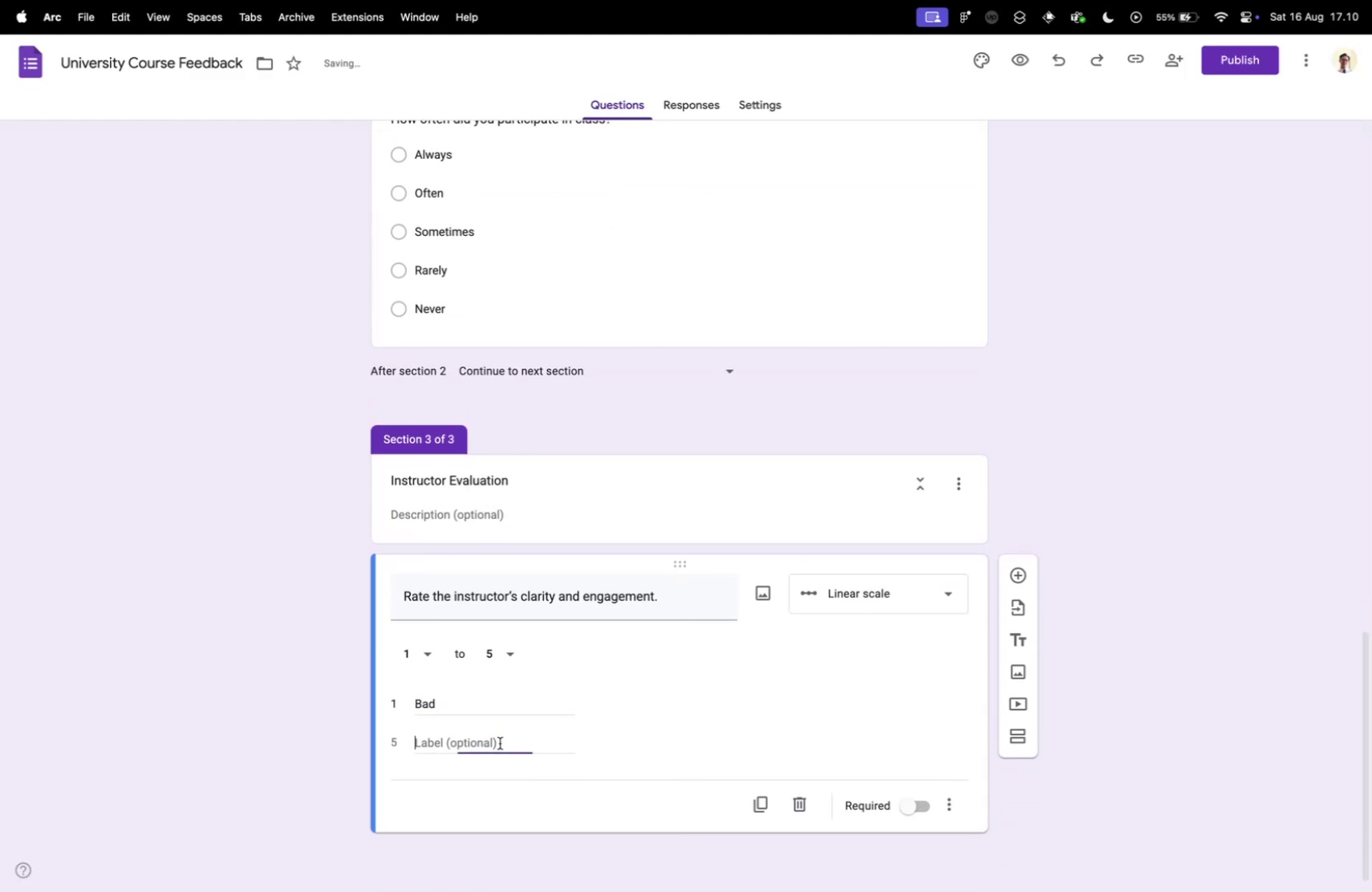 
type(Good)
 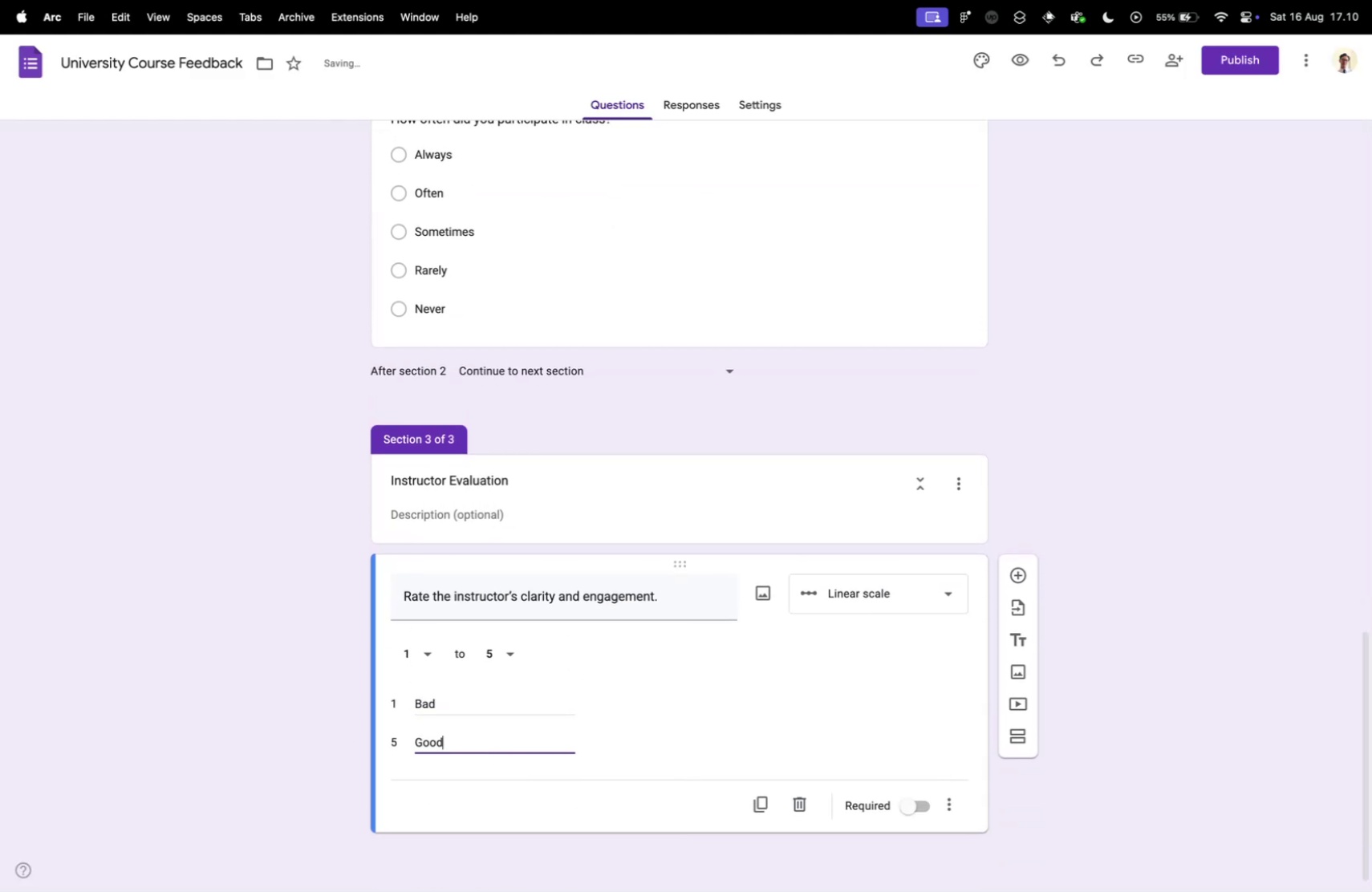 
key(Enter)
 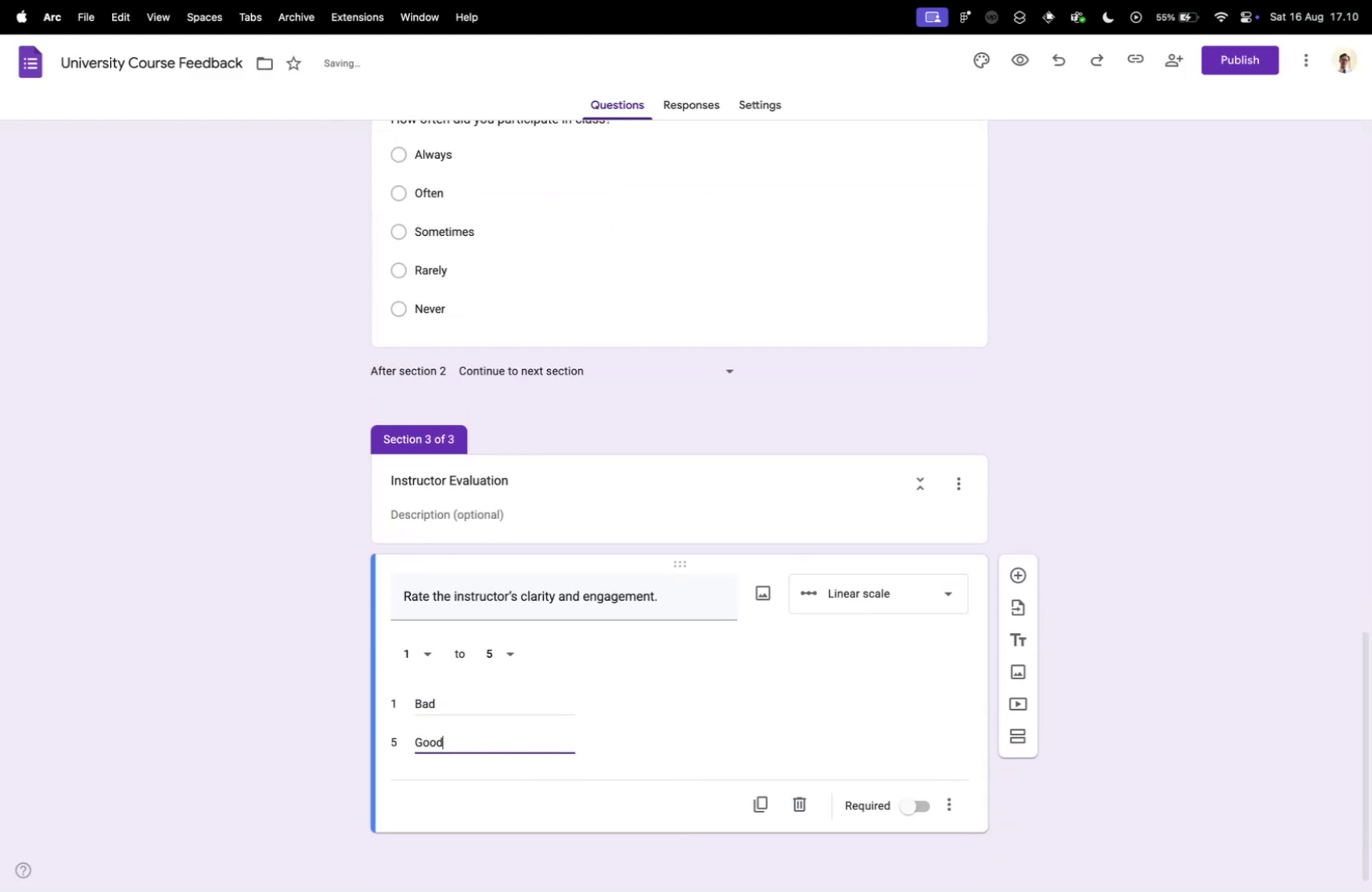 
key(Control+ControlLeft)
 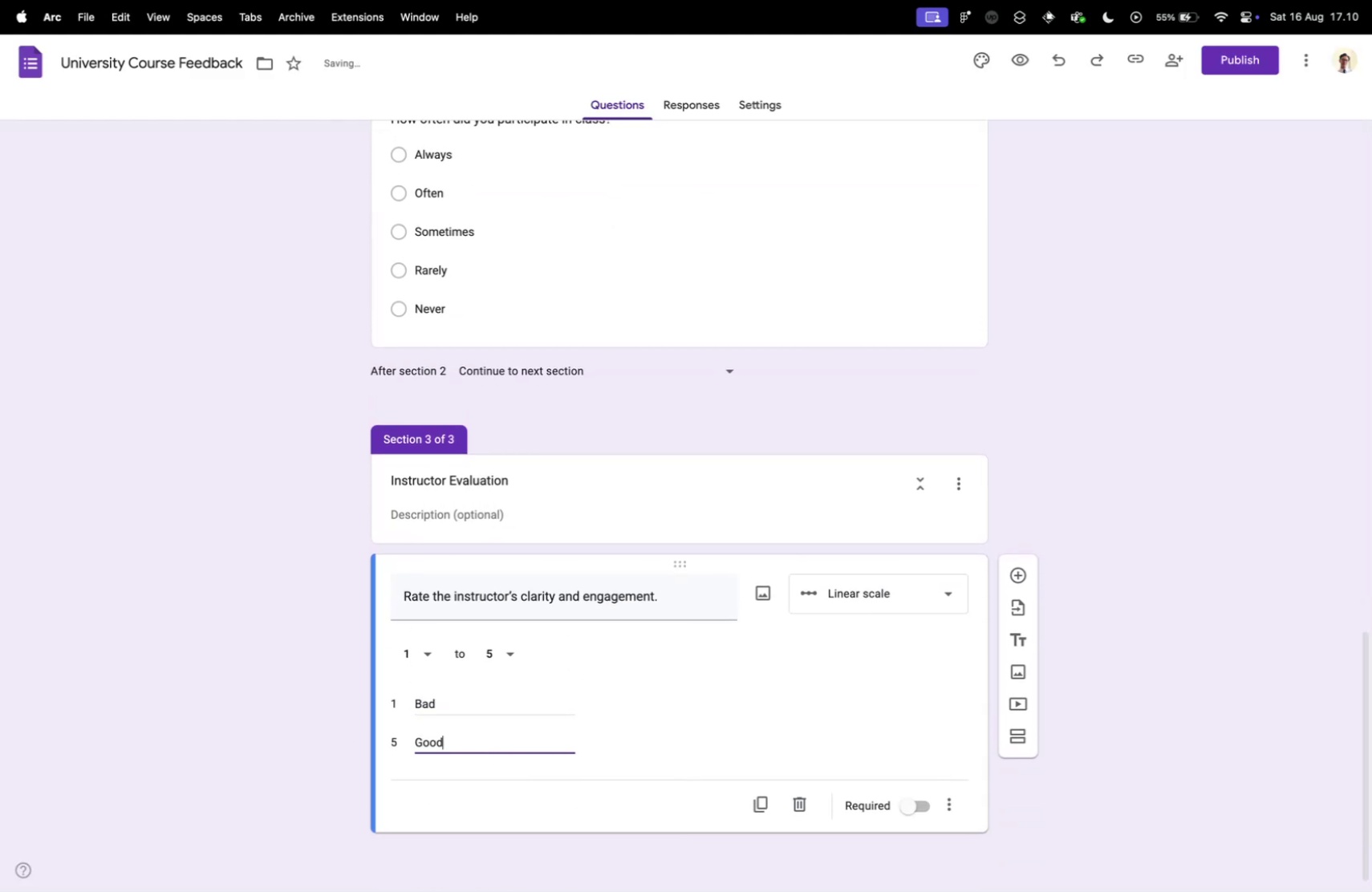 
key(Control+Tab)
 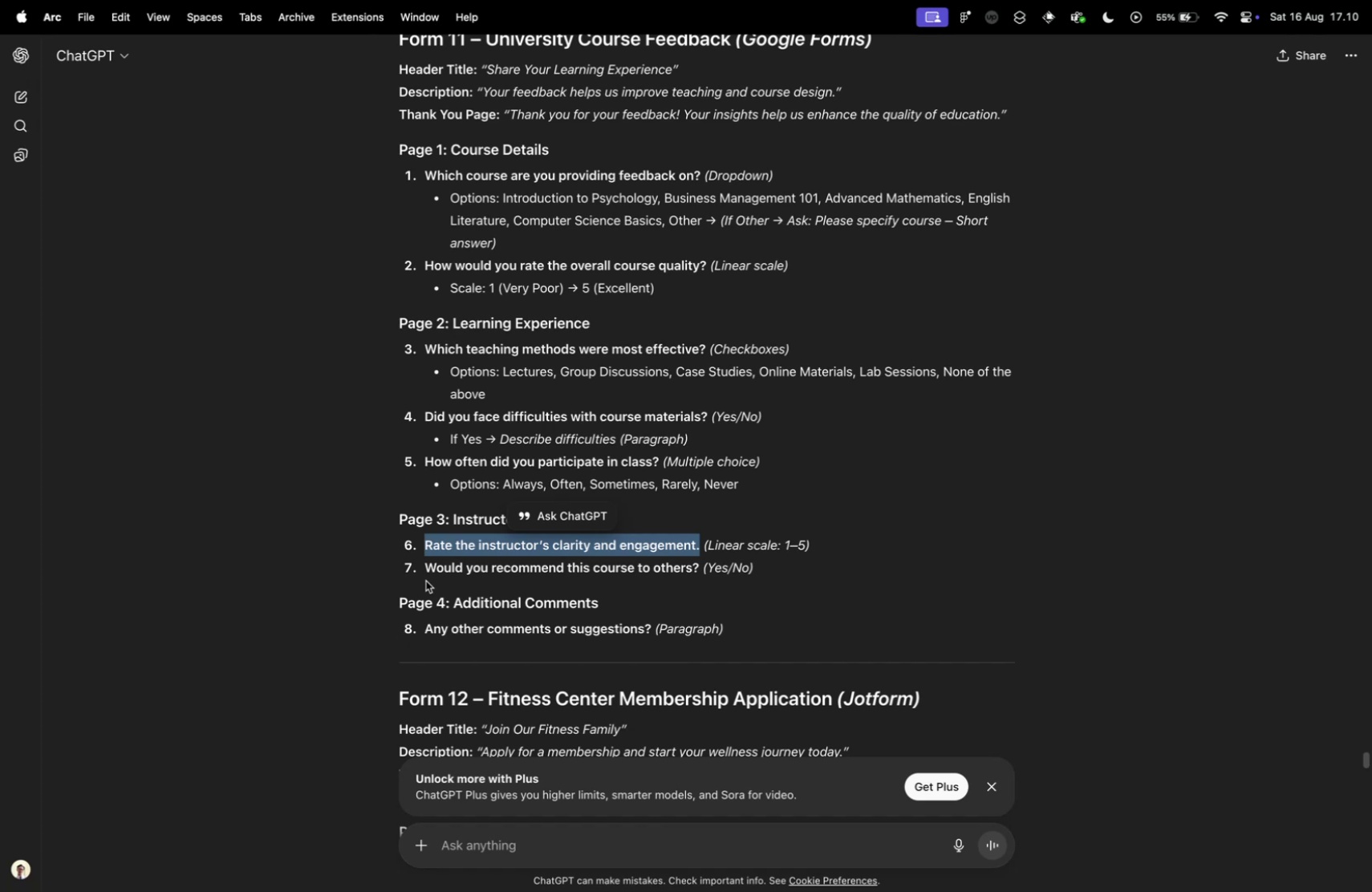 
left_click_drag(start_coordinate=[427, 570], to_coordinate=[697, 574])
 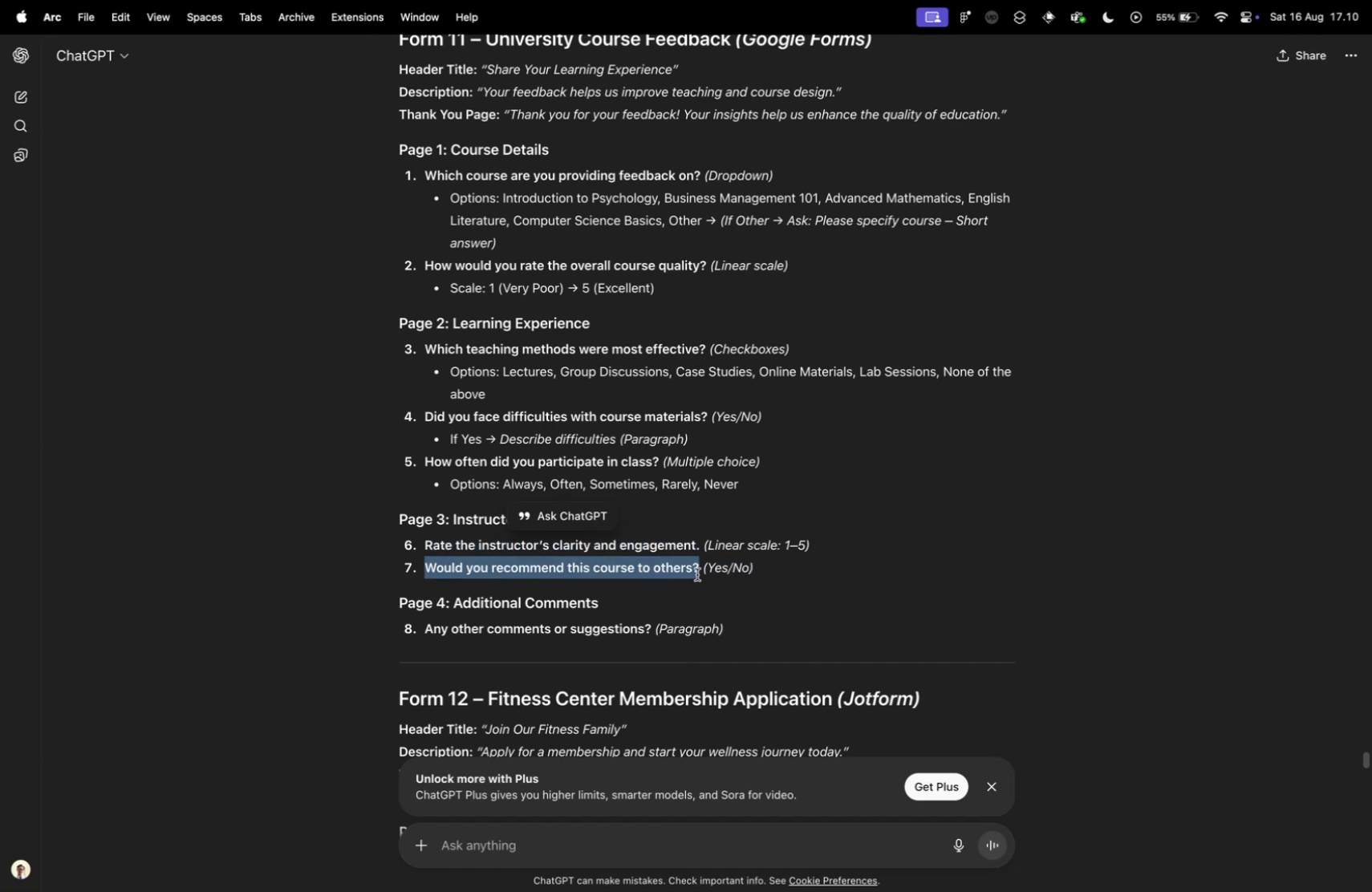 
key(Meta+CommandLeft)
 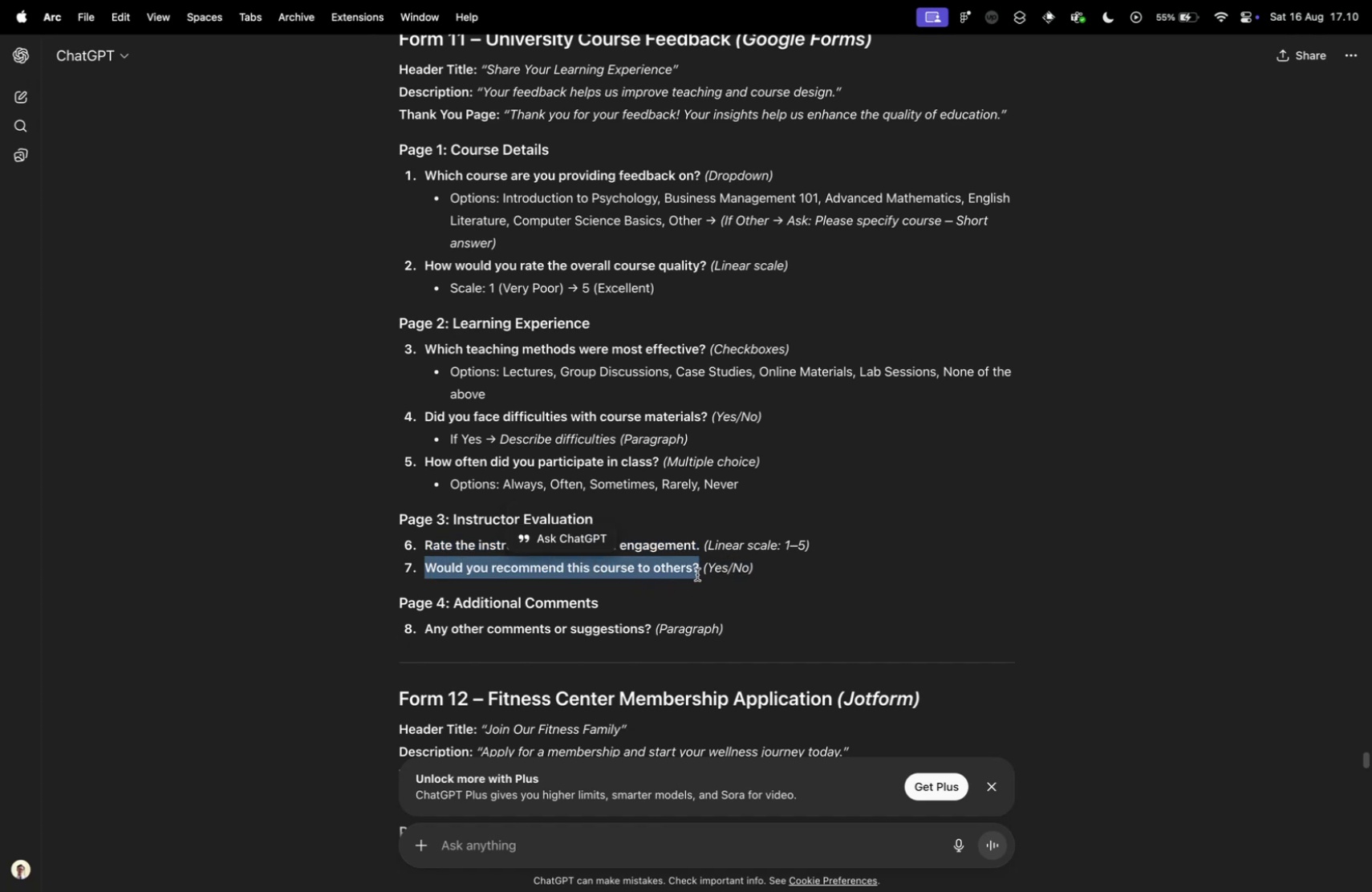 
key(Meta+C)
 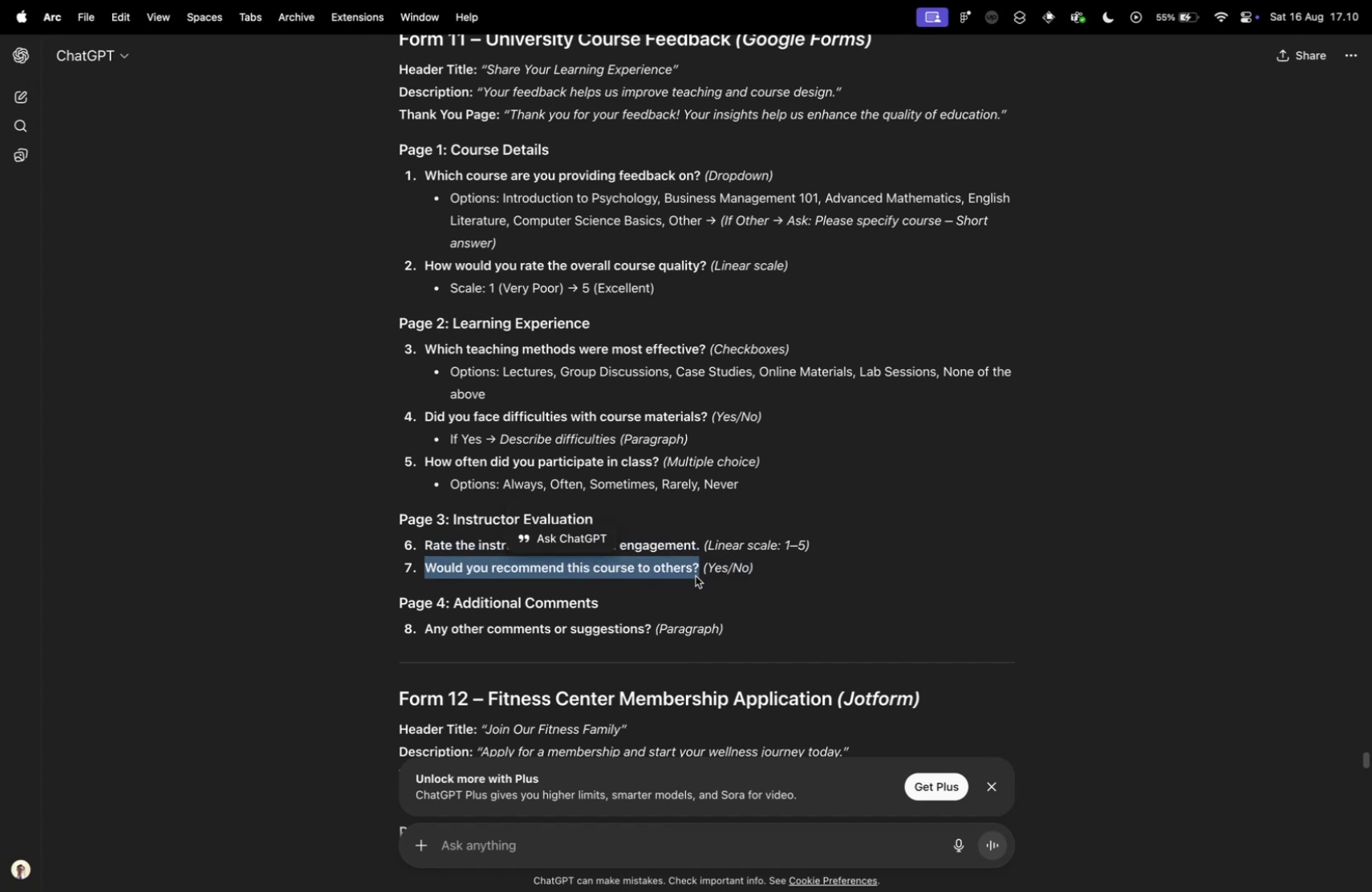 
key(Control+ControlLeft)
 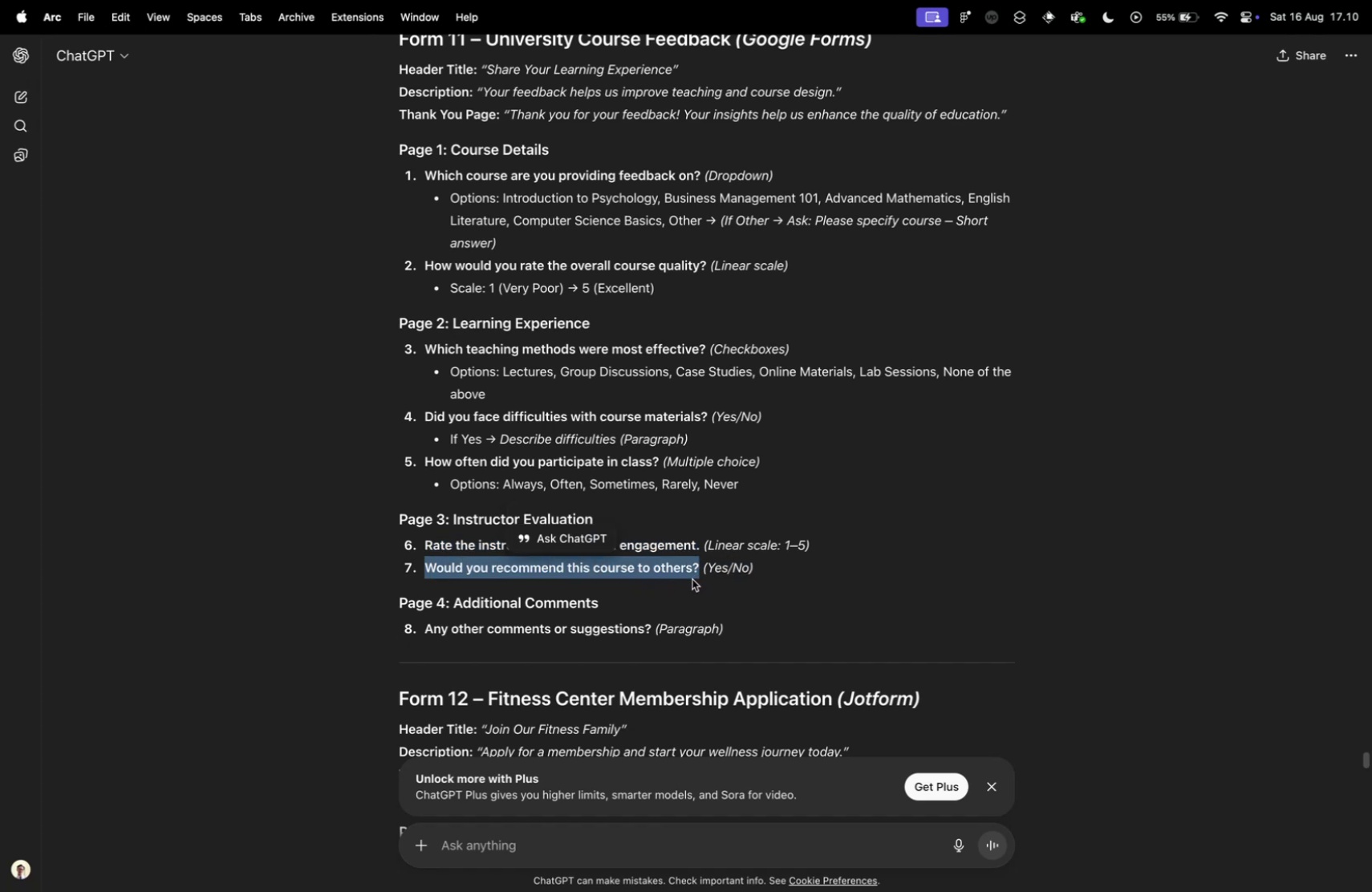 
key(Control+Tab)
 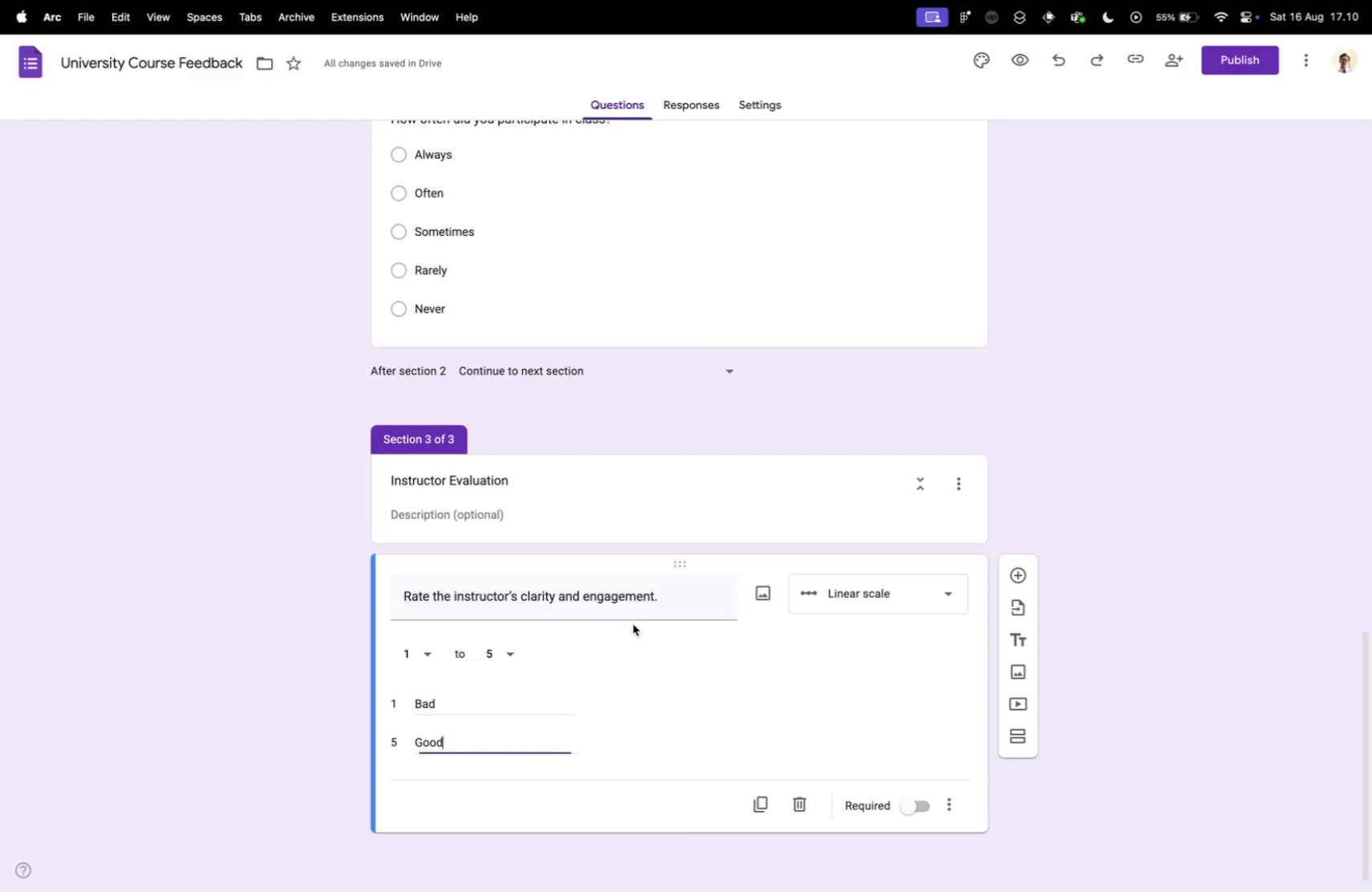 
scroll: coordinate [723, 636], scroll_direction: down, amount: 9.0
 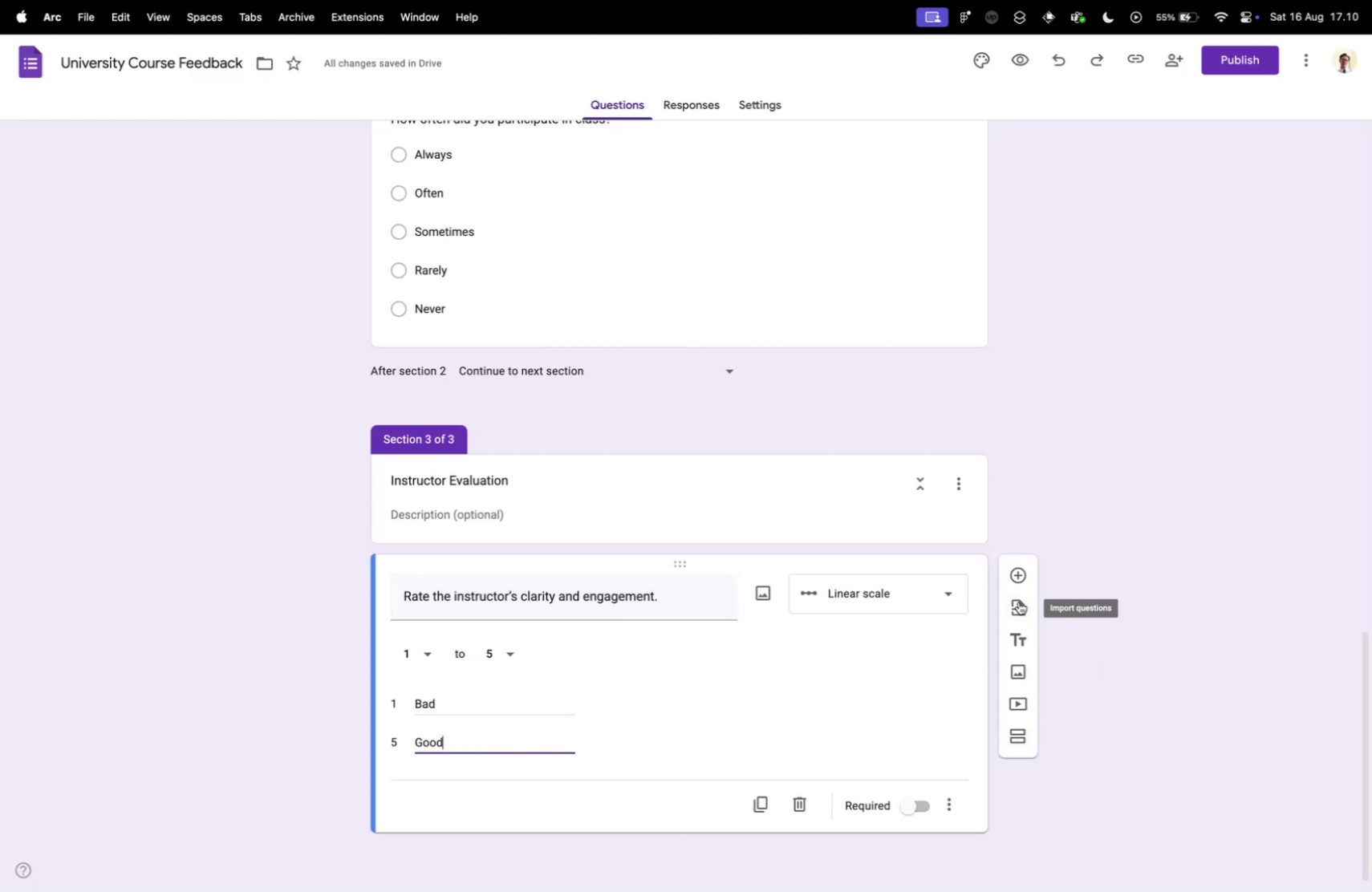 
left_click([1012, 569])
 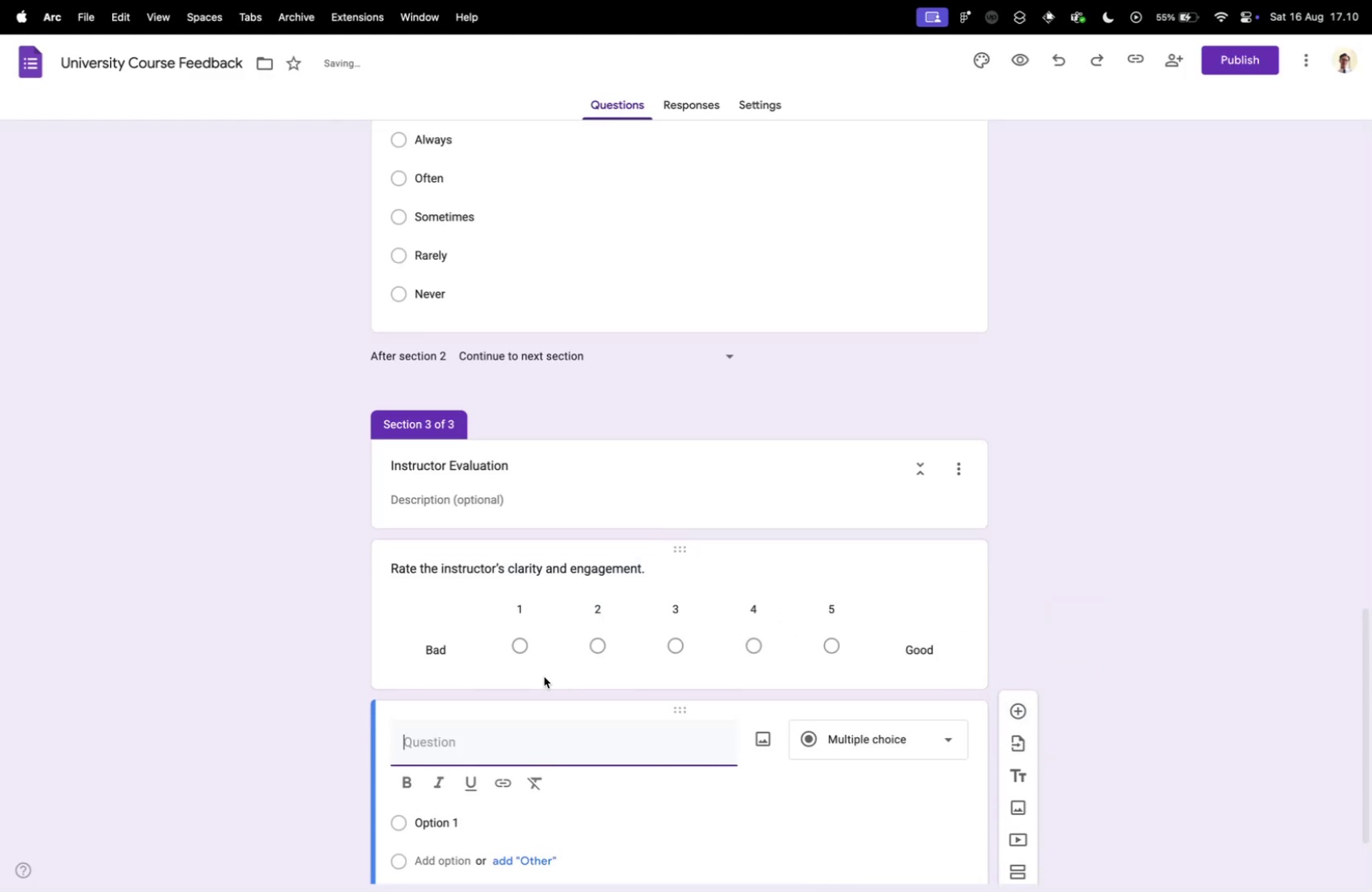 
key(Meta+CommandLeft)
 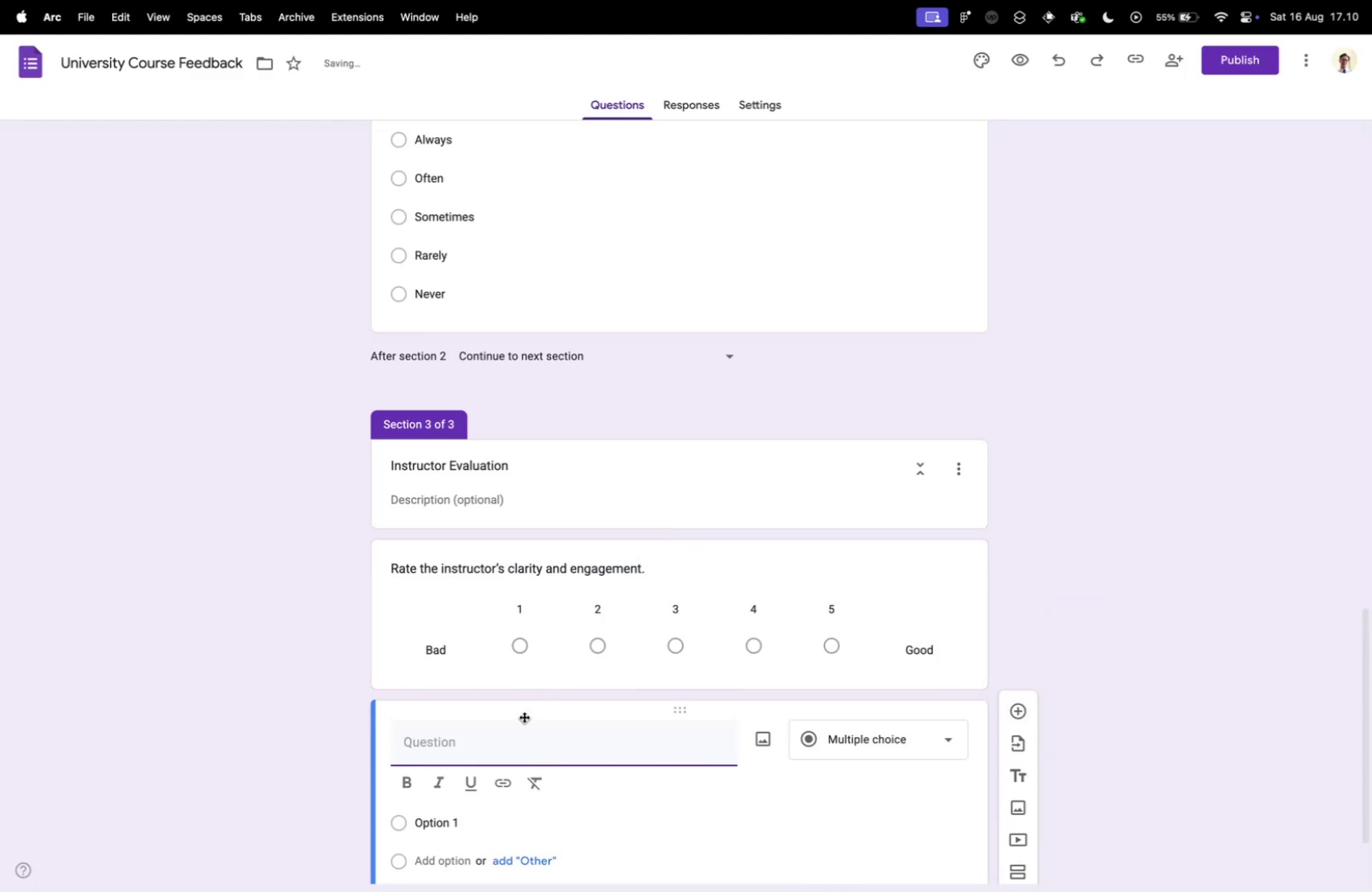 
key(Meta+V)
 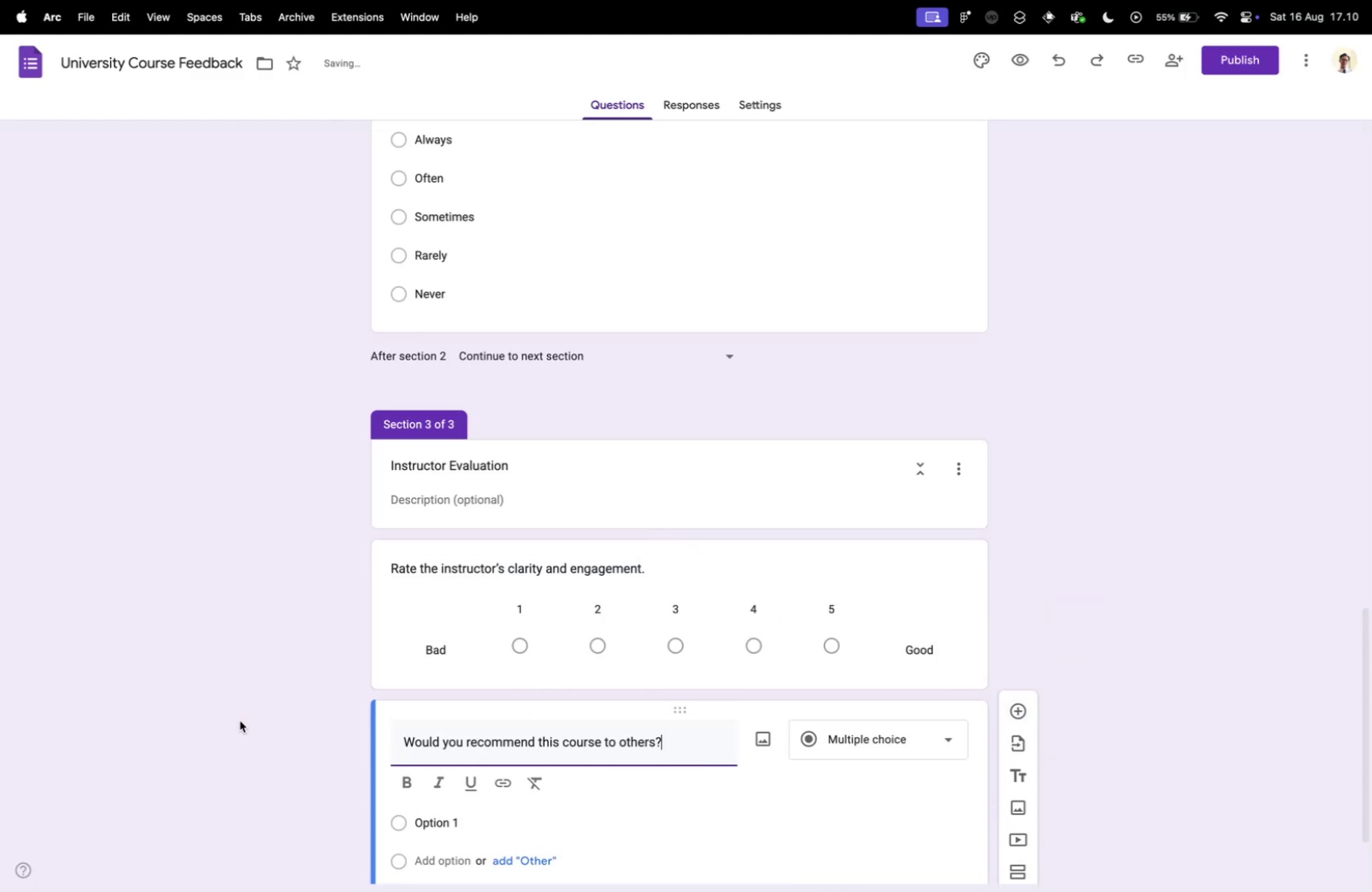 
left_click([240, 720])
 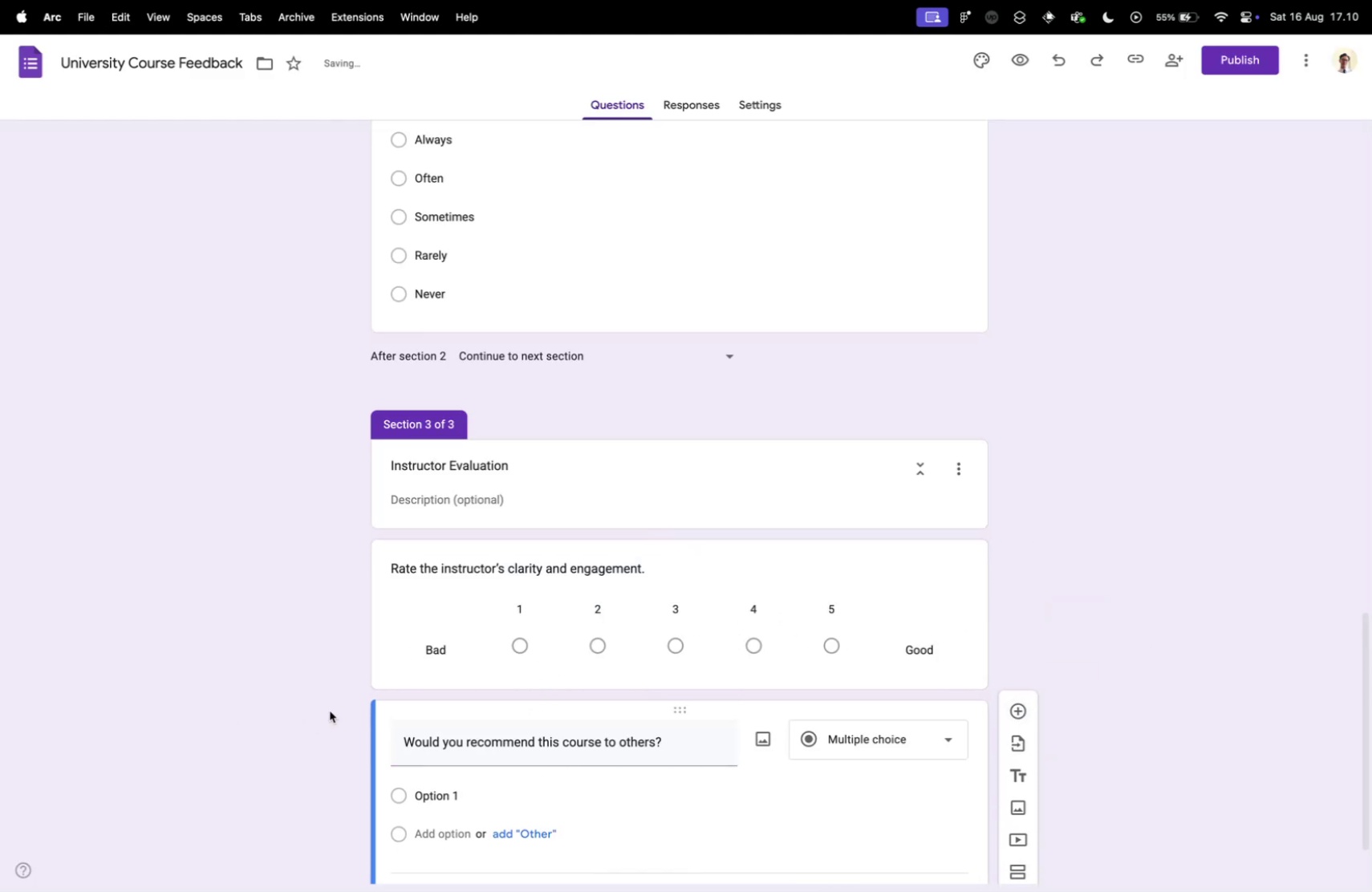 
key(Control+ControlLeft)
 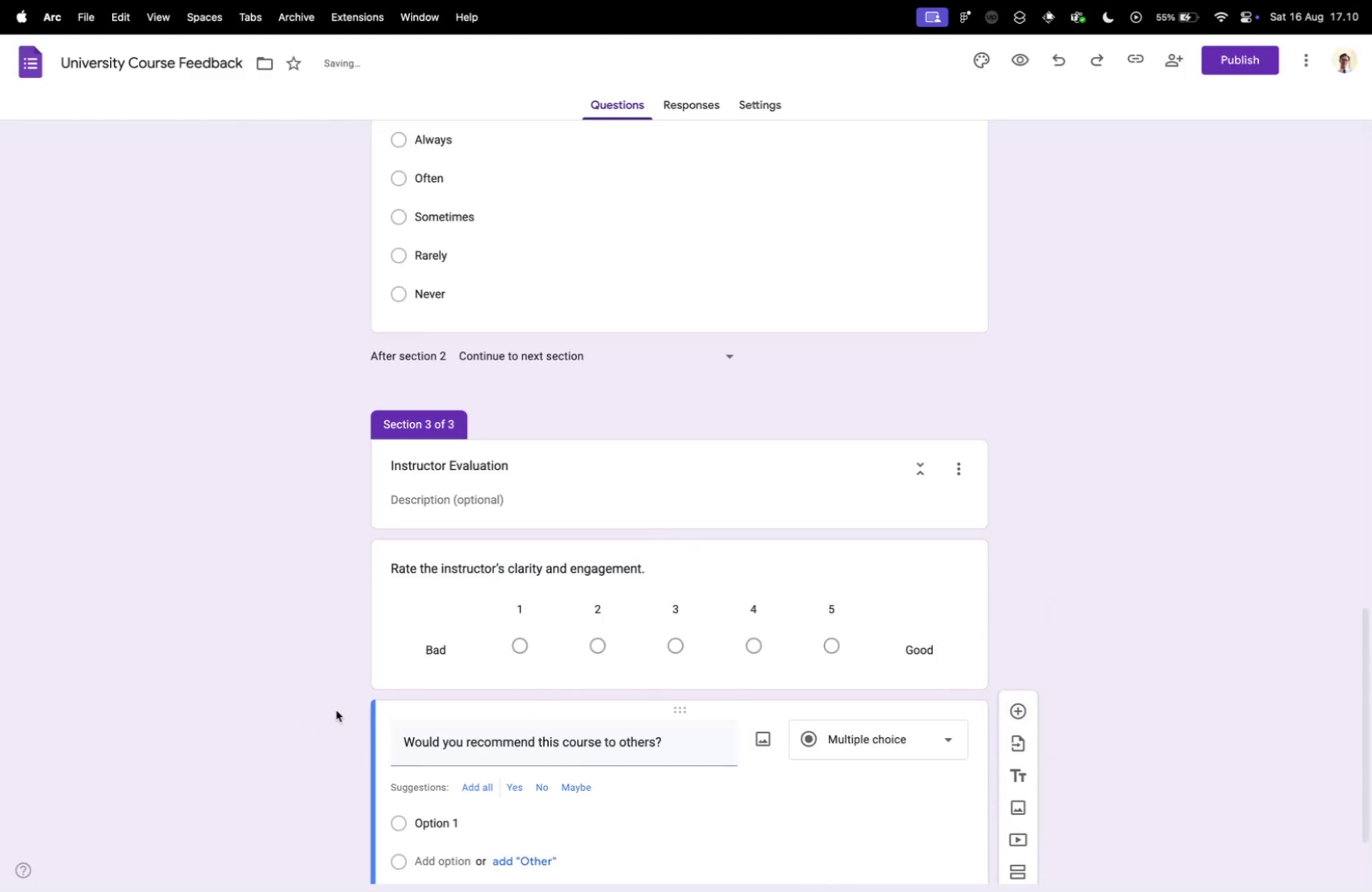 
key(Control+Tab)
 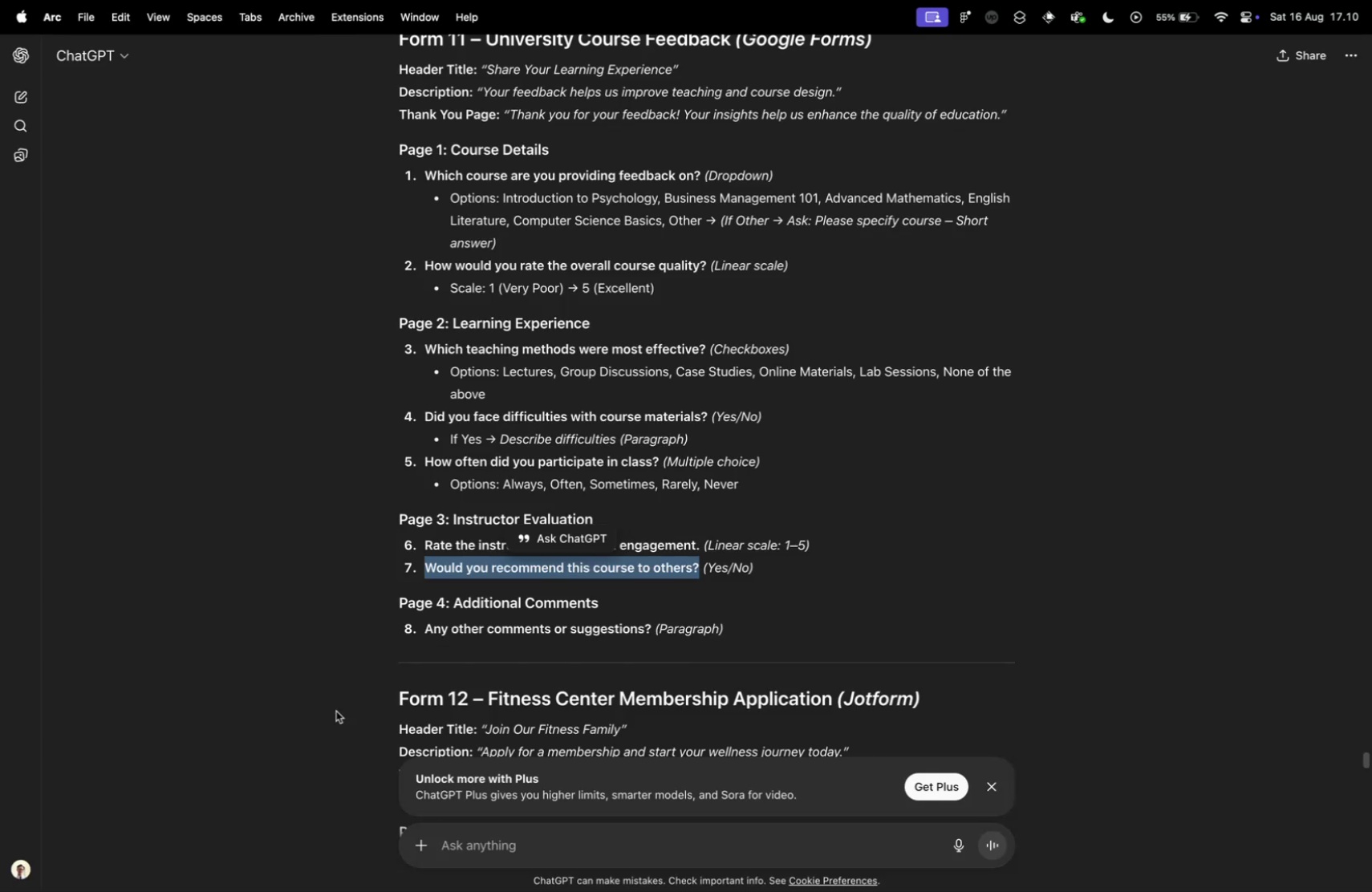 
key(Control+ControlLeft)
 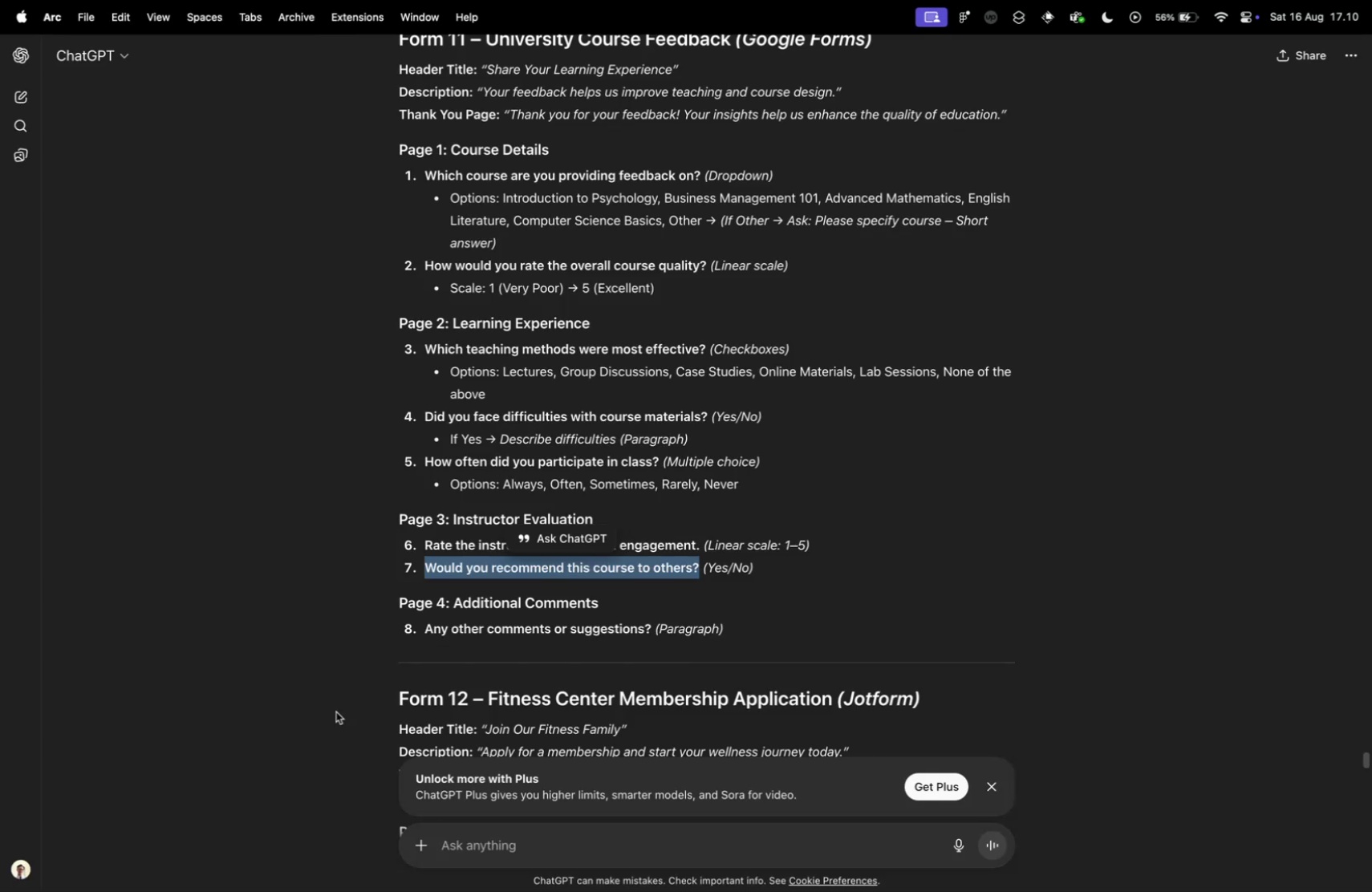 
key(Control+Tab)
 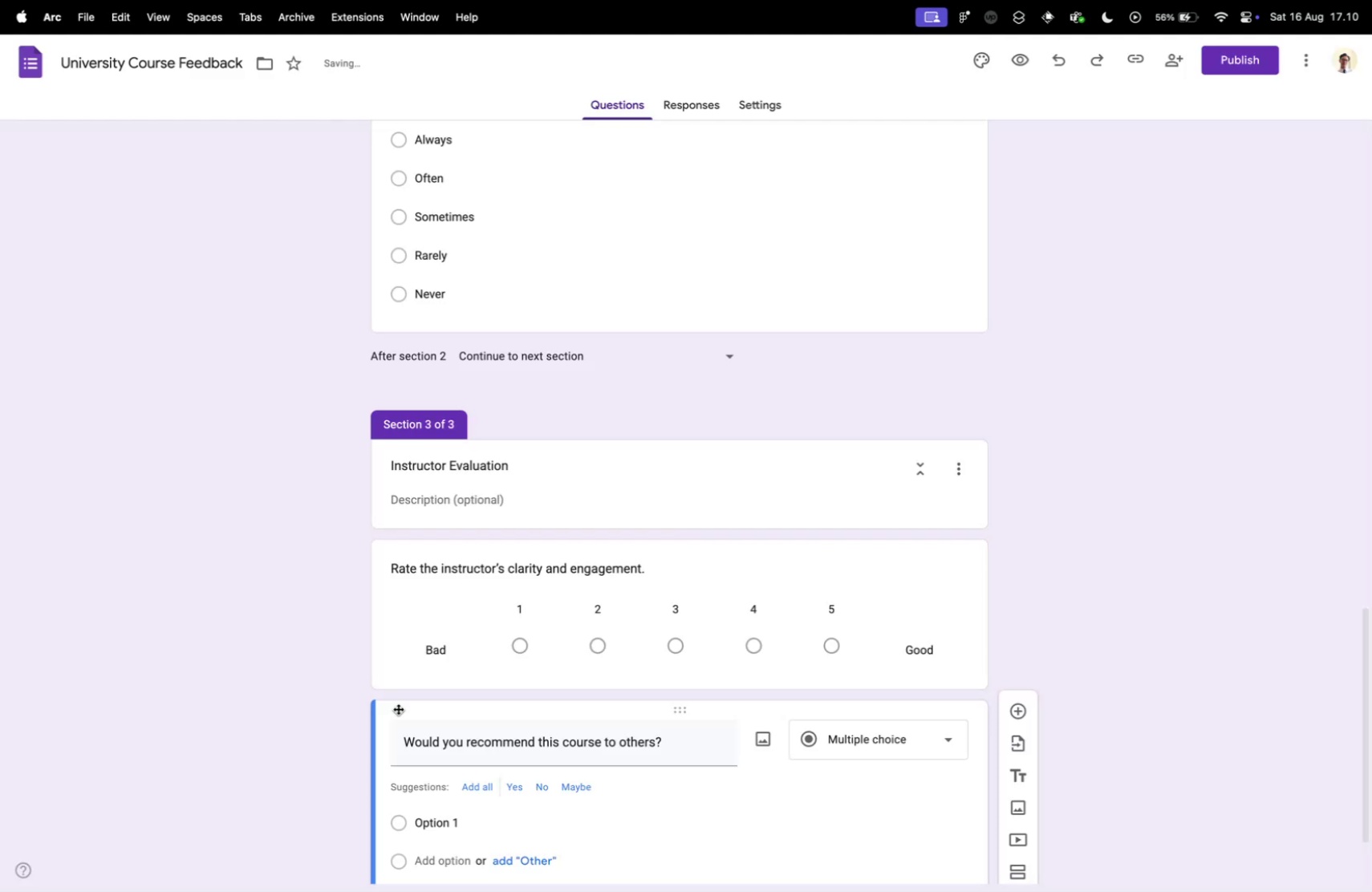 
scroll: coordinate [569, 722], scroll_direction: down, amount: 5.0
 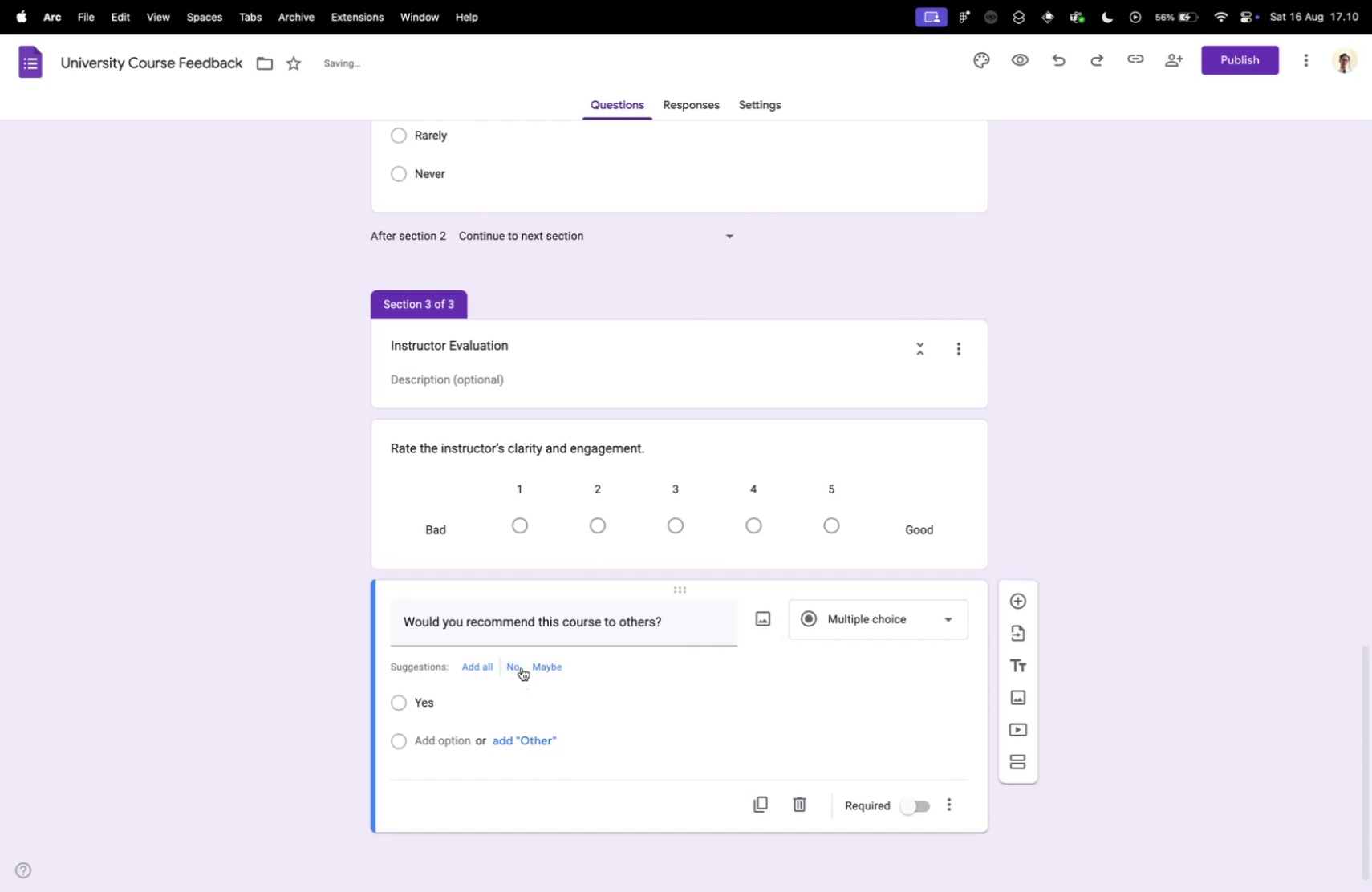 
double_click([522, 667])
 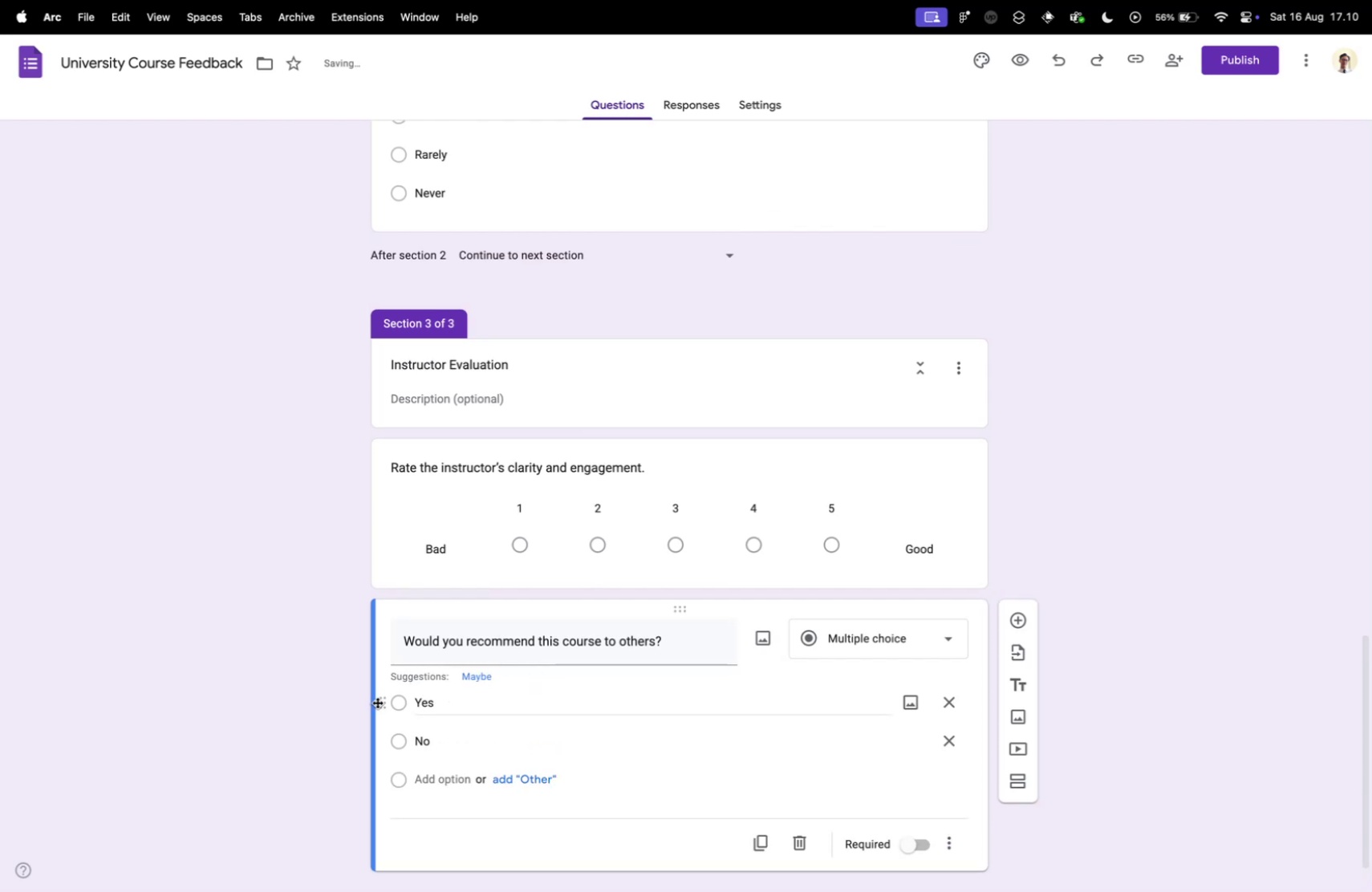 
left_click([309, 716])
 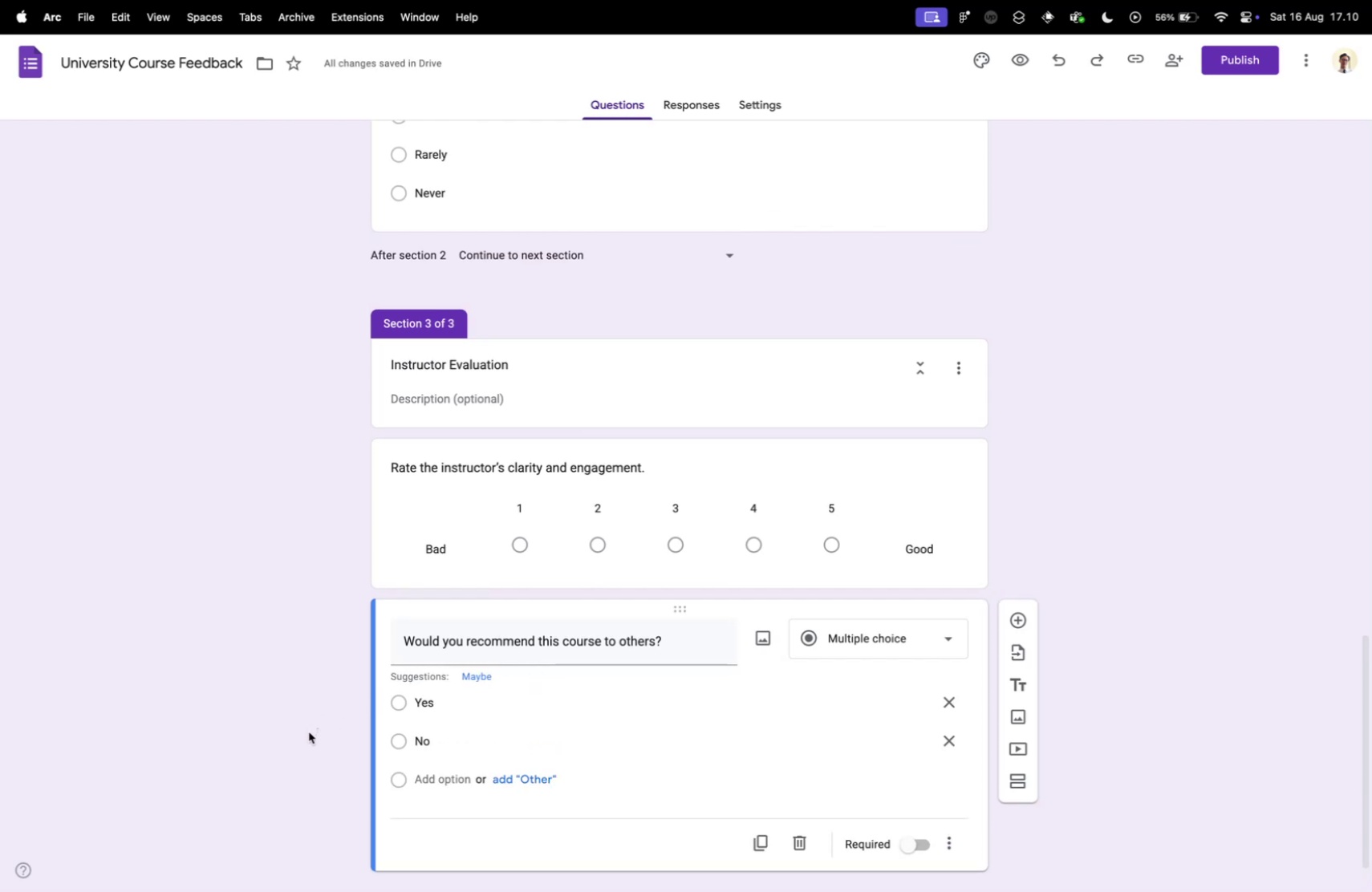 
scroll: coordinate [315, 740], scroll_direction: down, amount: 10.0
 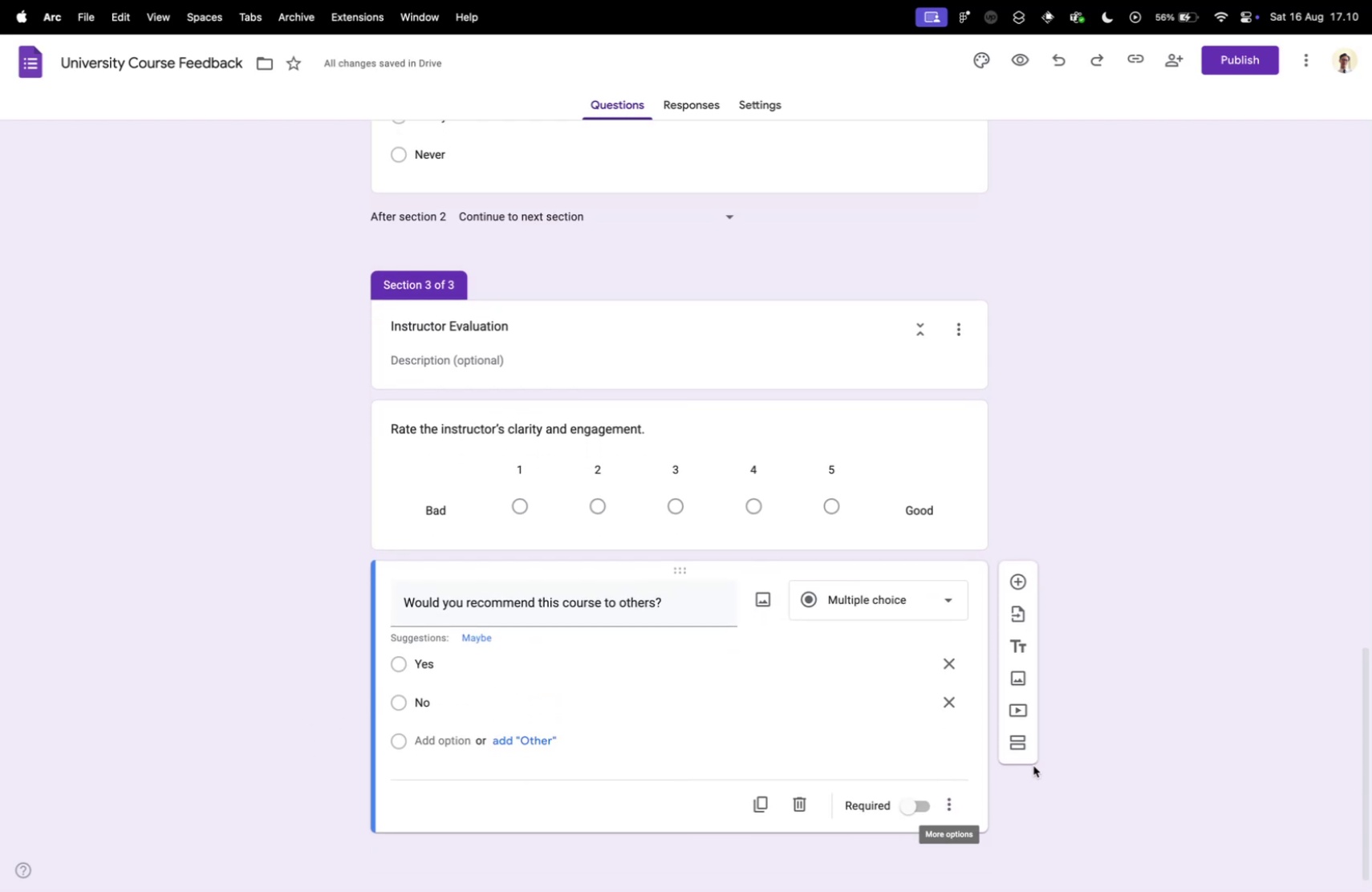 
left_click([1020, 748])
 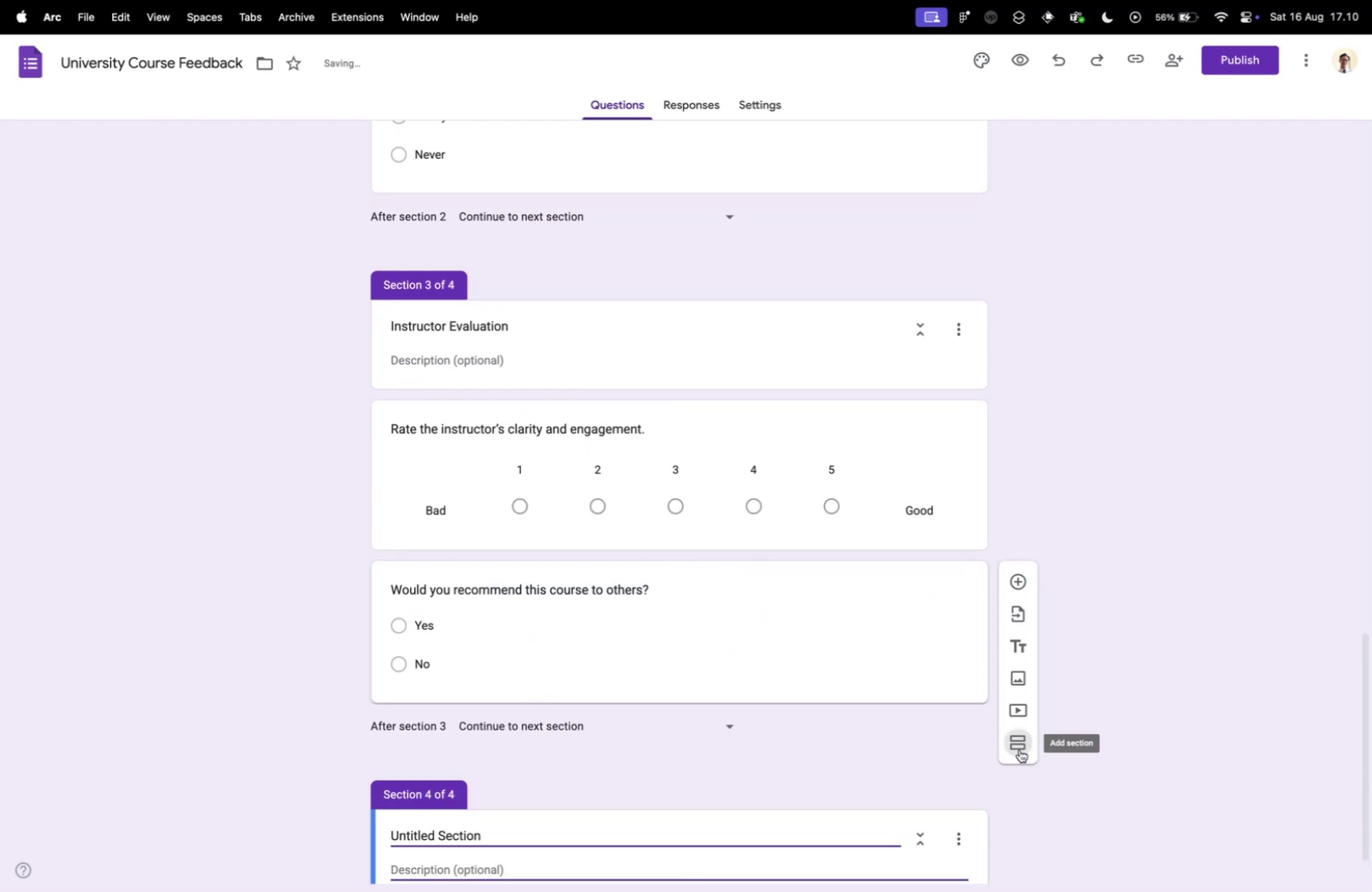 
key(Control+ControlLeft)
 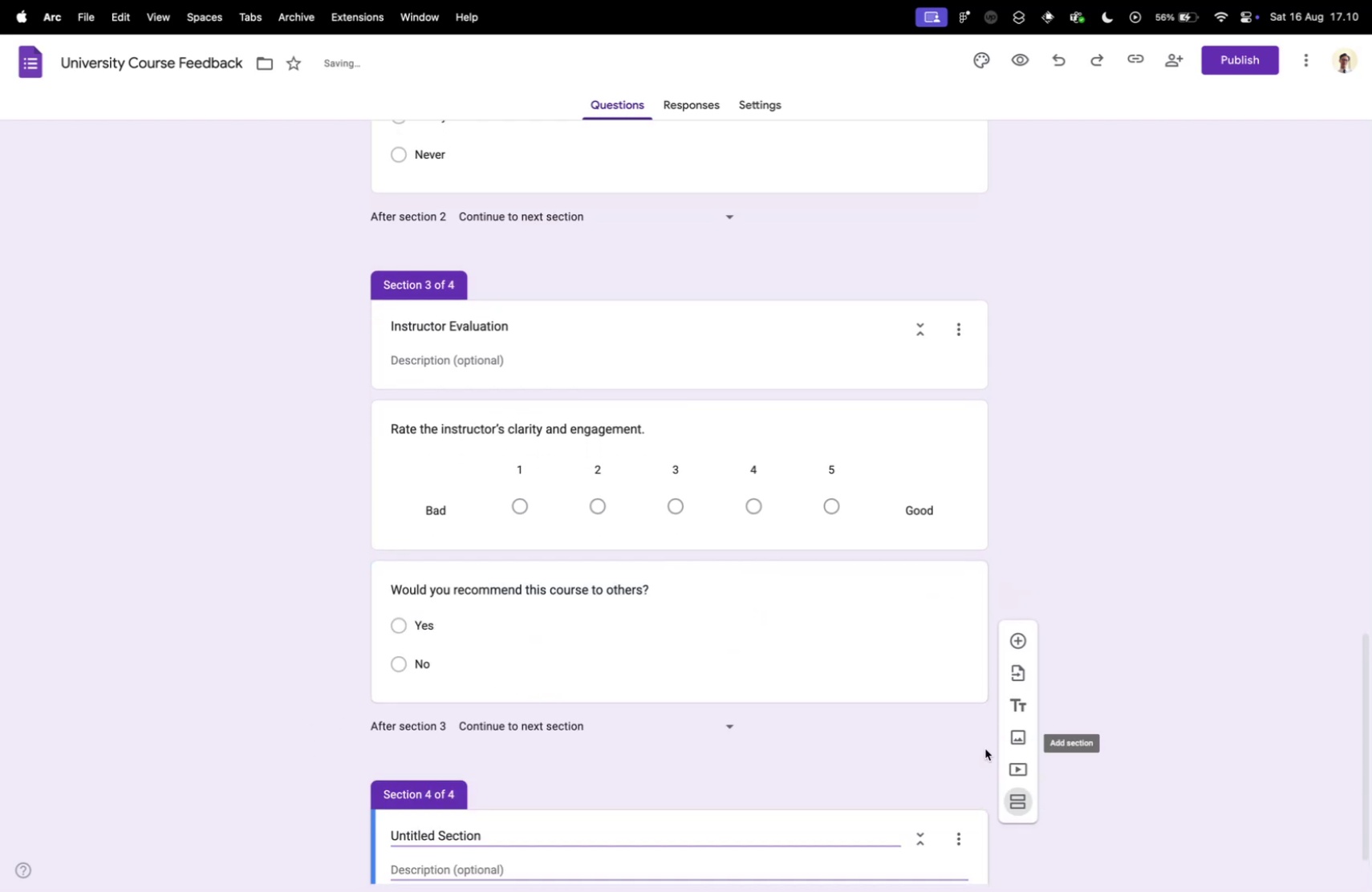 
key(Control+Tab)
 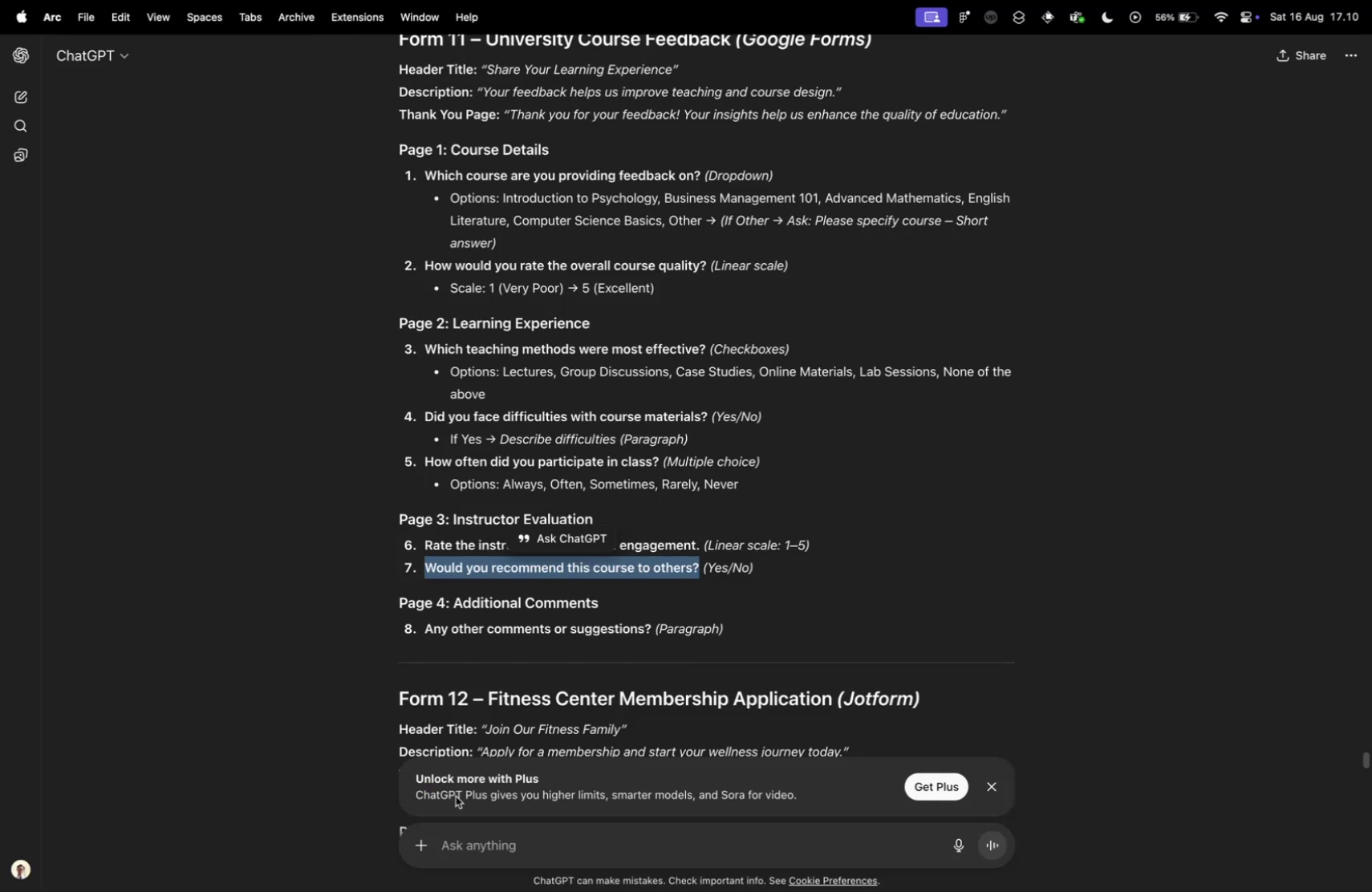 
scroll: coordinate [453, 795], scroll_direction: down, amount: 5.0
 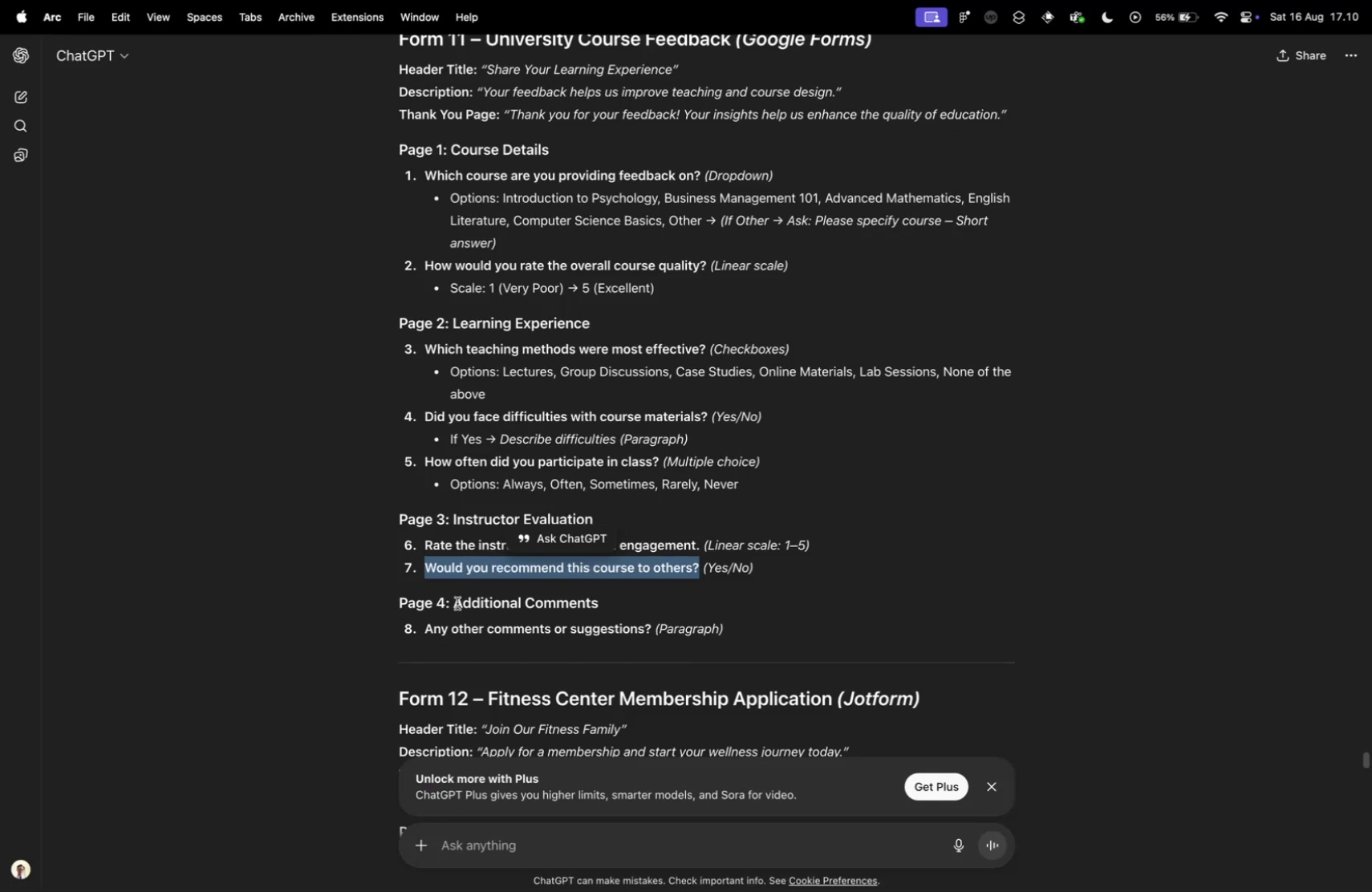 
left_click_drag(start_coordinate=[453, 602], to_coordinate=[673, 602])
 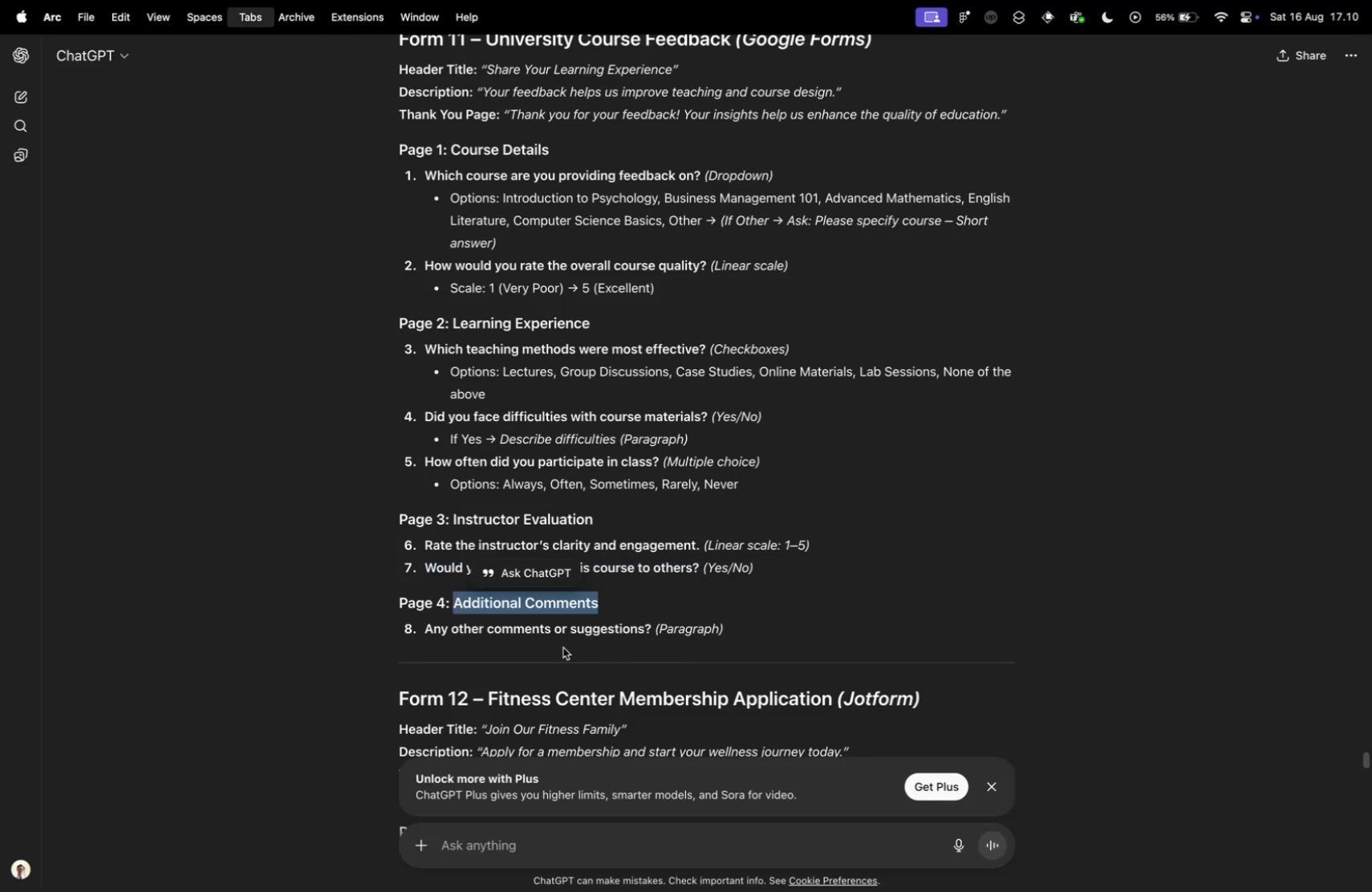 
key(Meta+CommandLeft)
 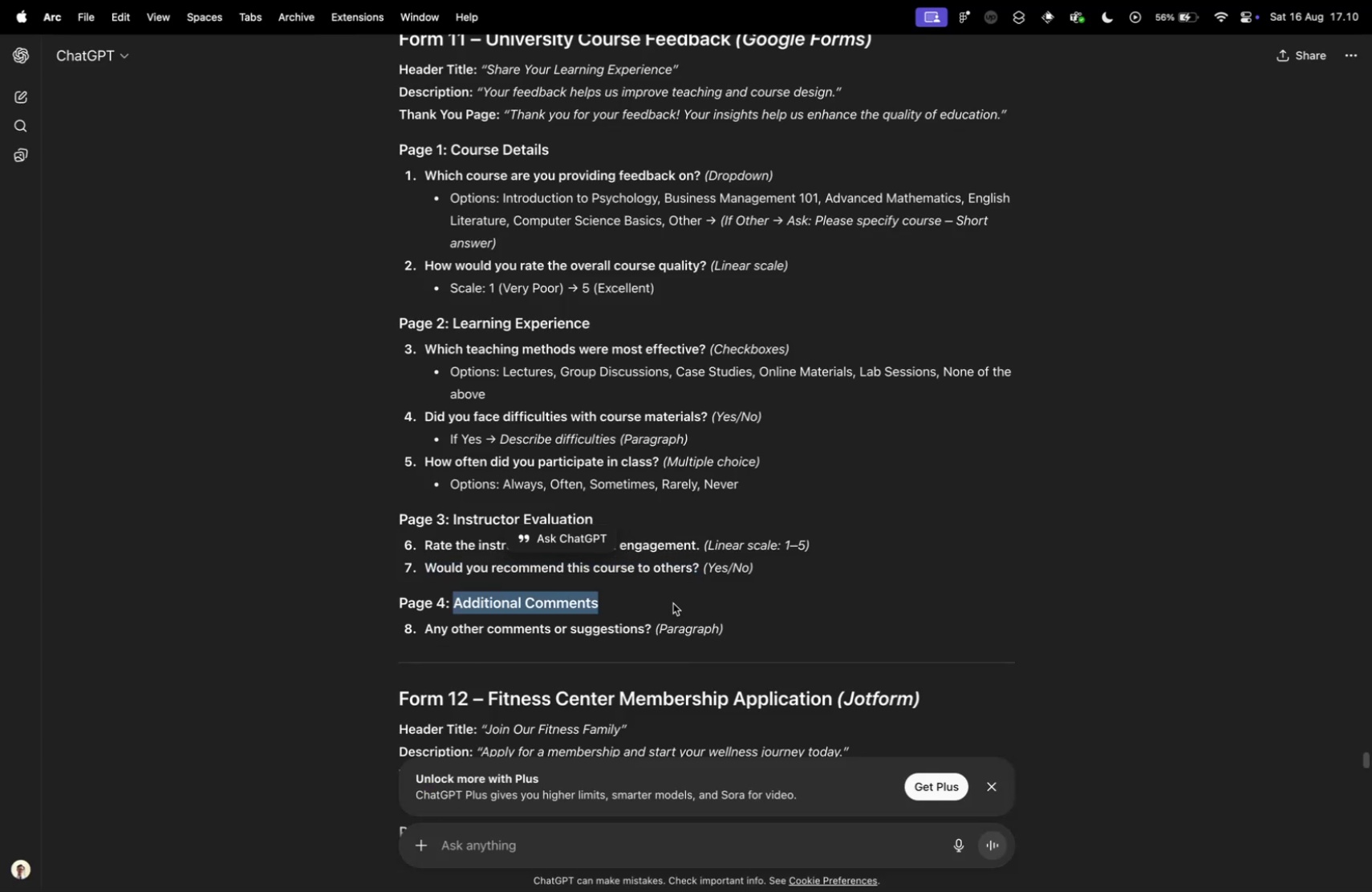 
key(Meta+C)
 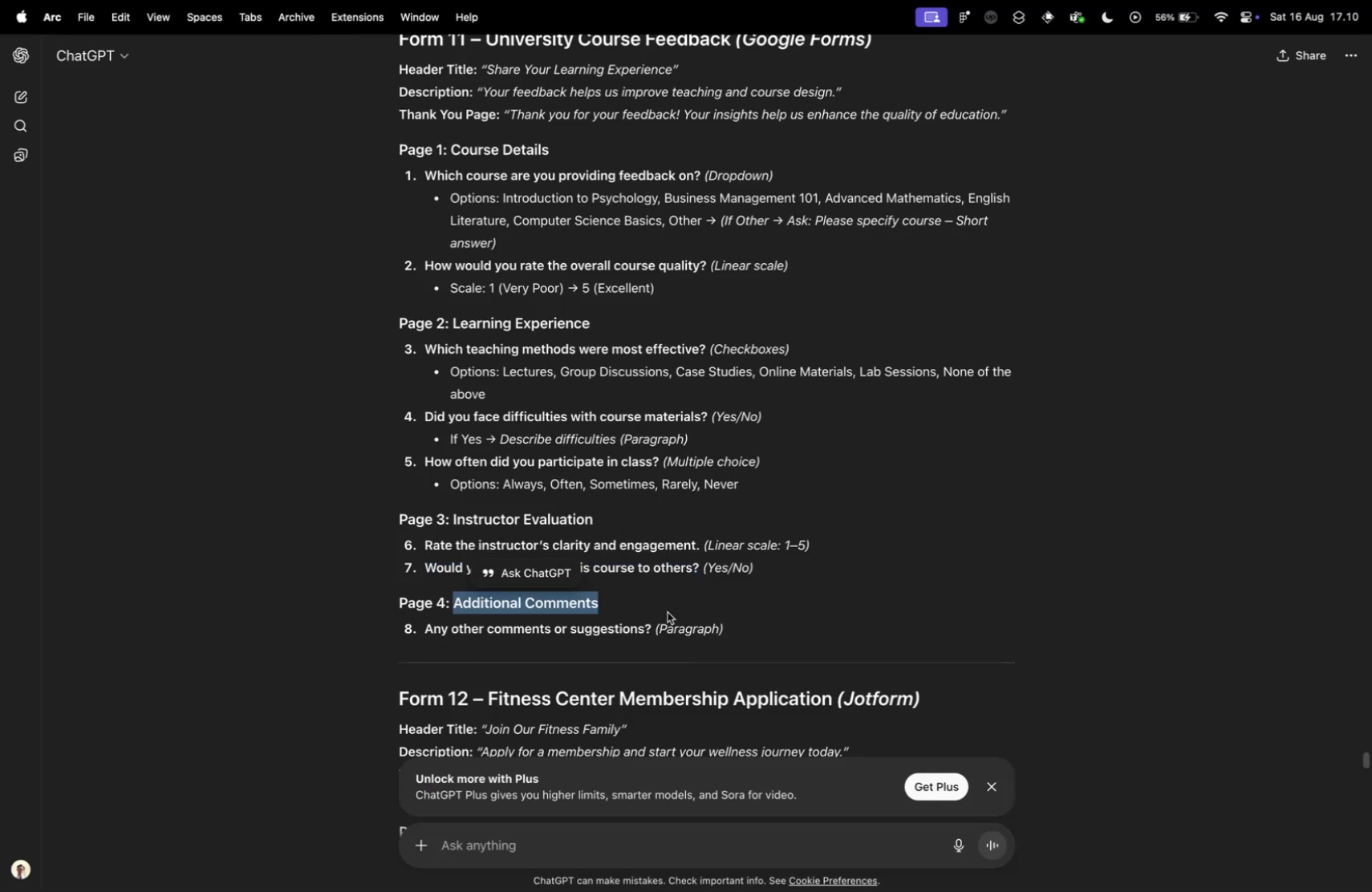 
key(Control+ControlLeft)
 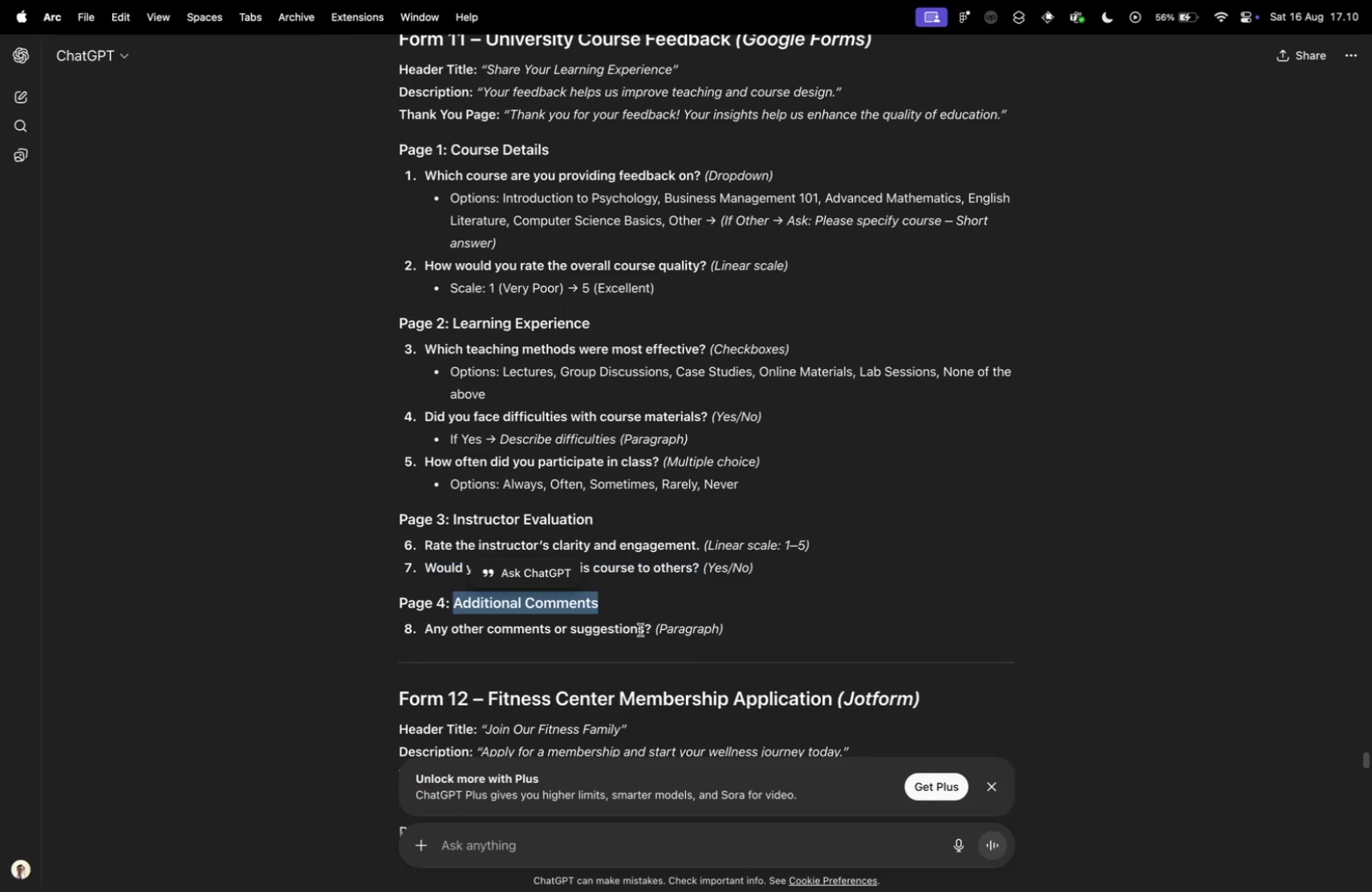 
key(Control+Tab)
 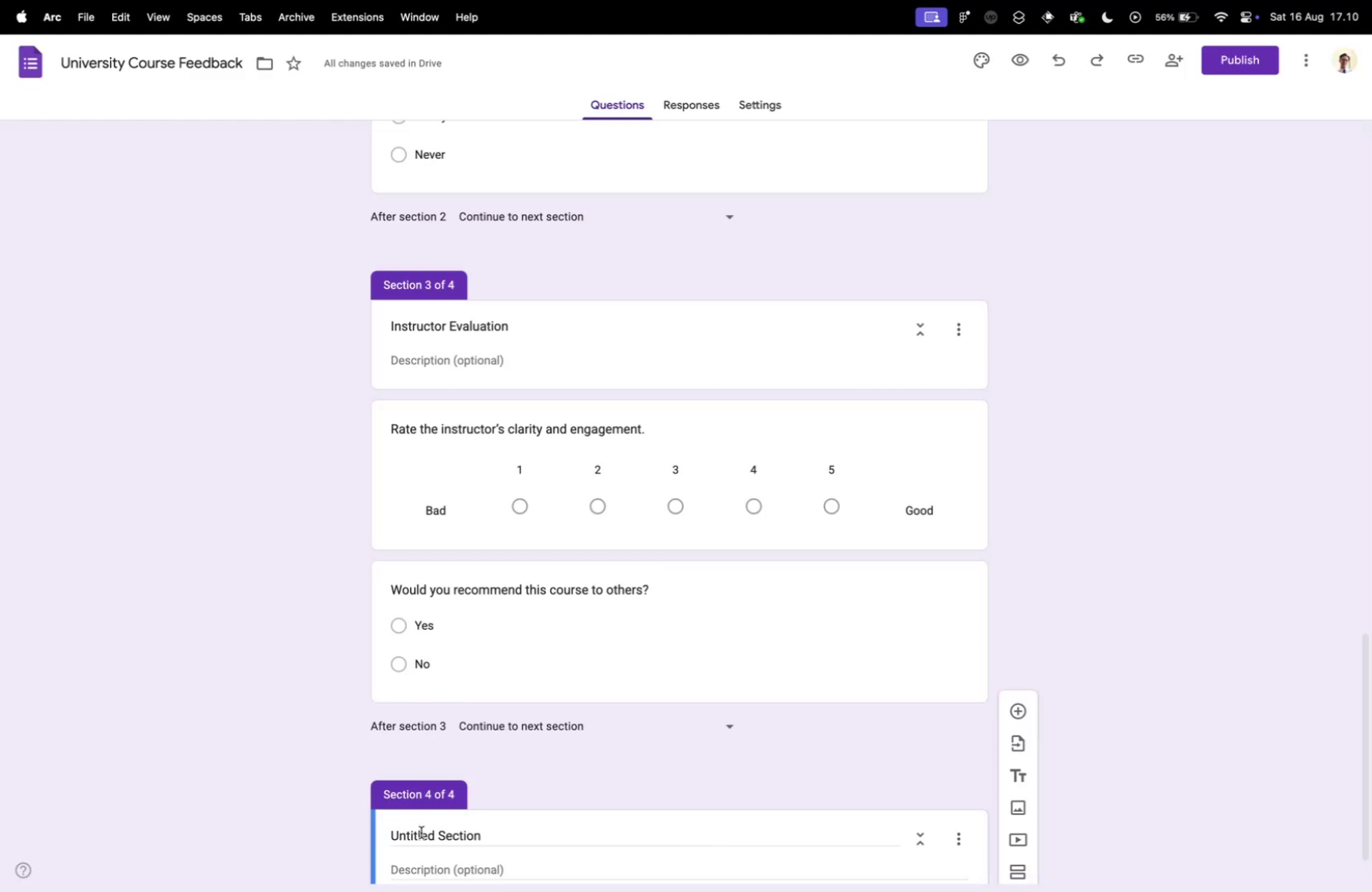 
left_click([421, 829])
 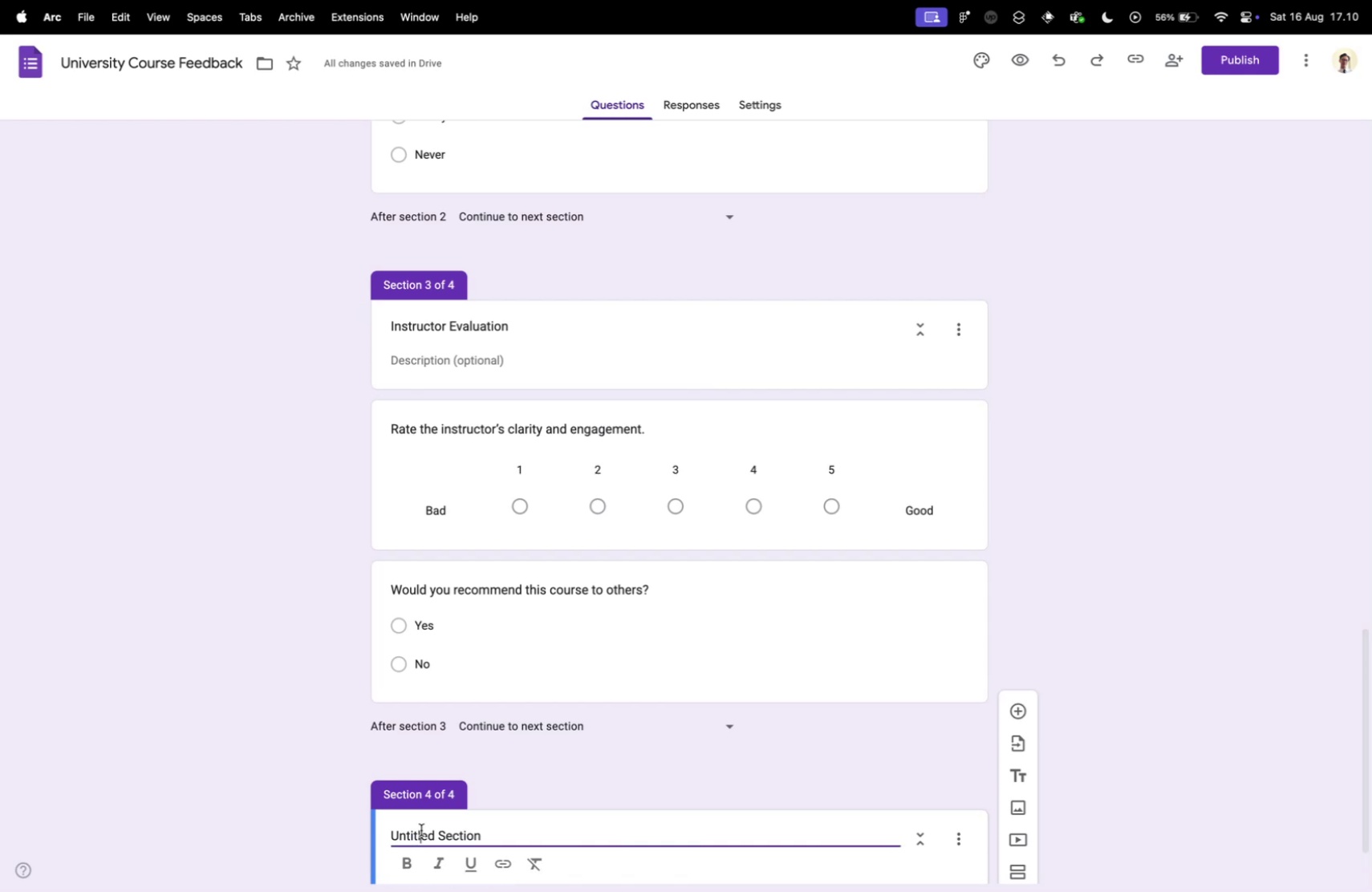 
key(Meta+A)
 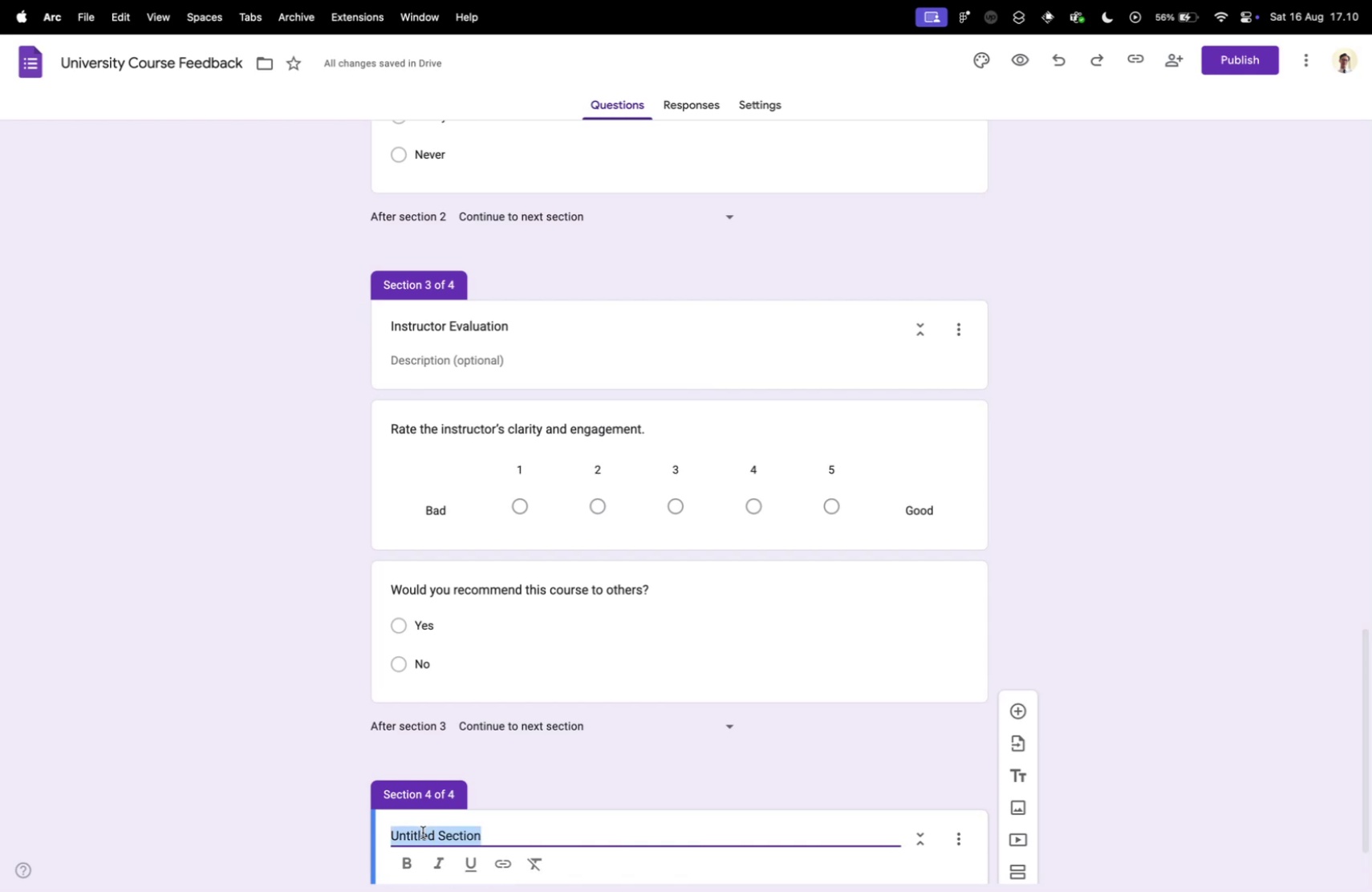 
key(Meta+V)
 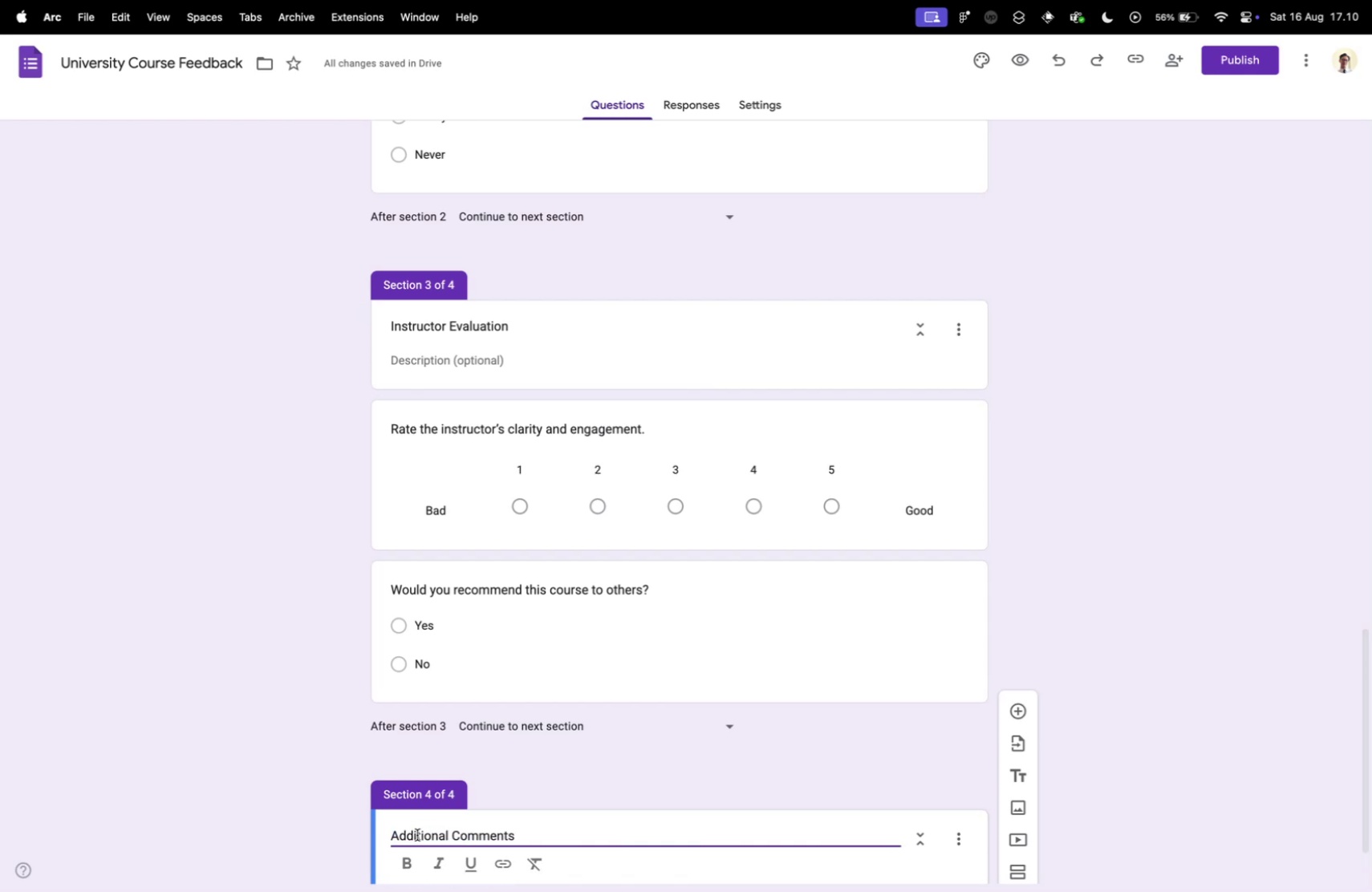 
key(Control+ControlLeft)
 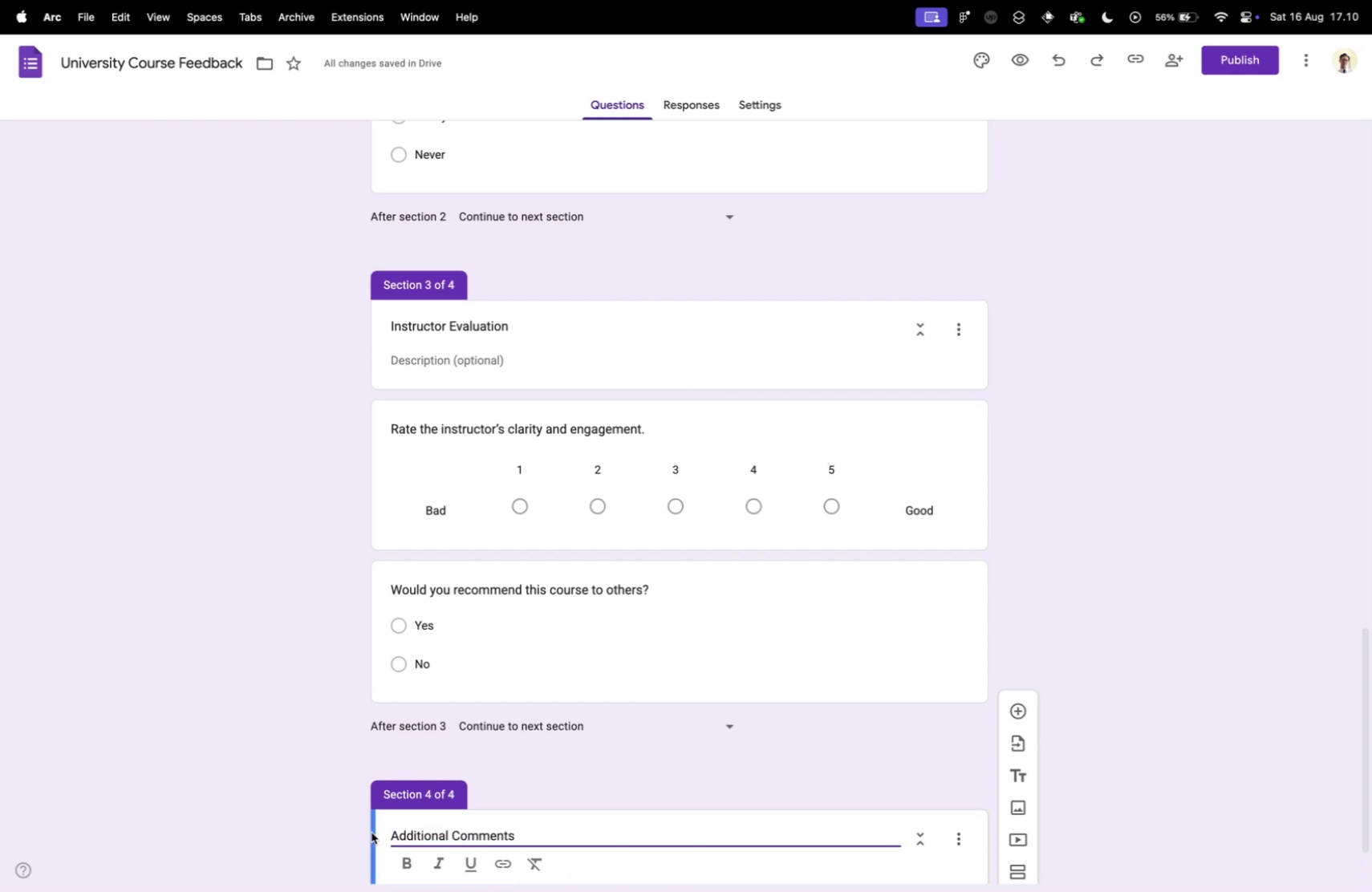 
key(Control+Tab)
 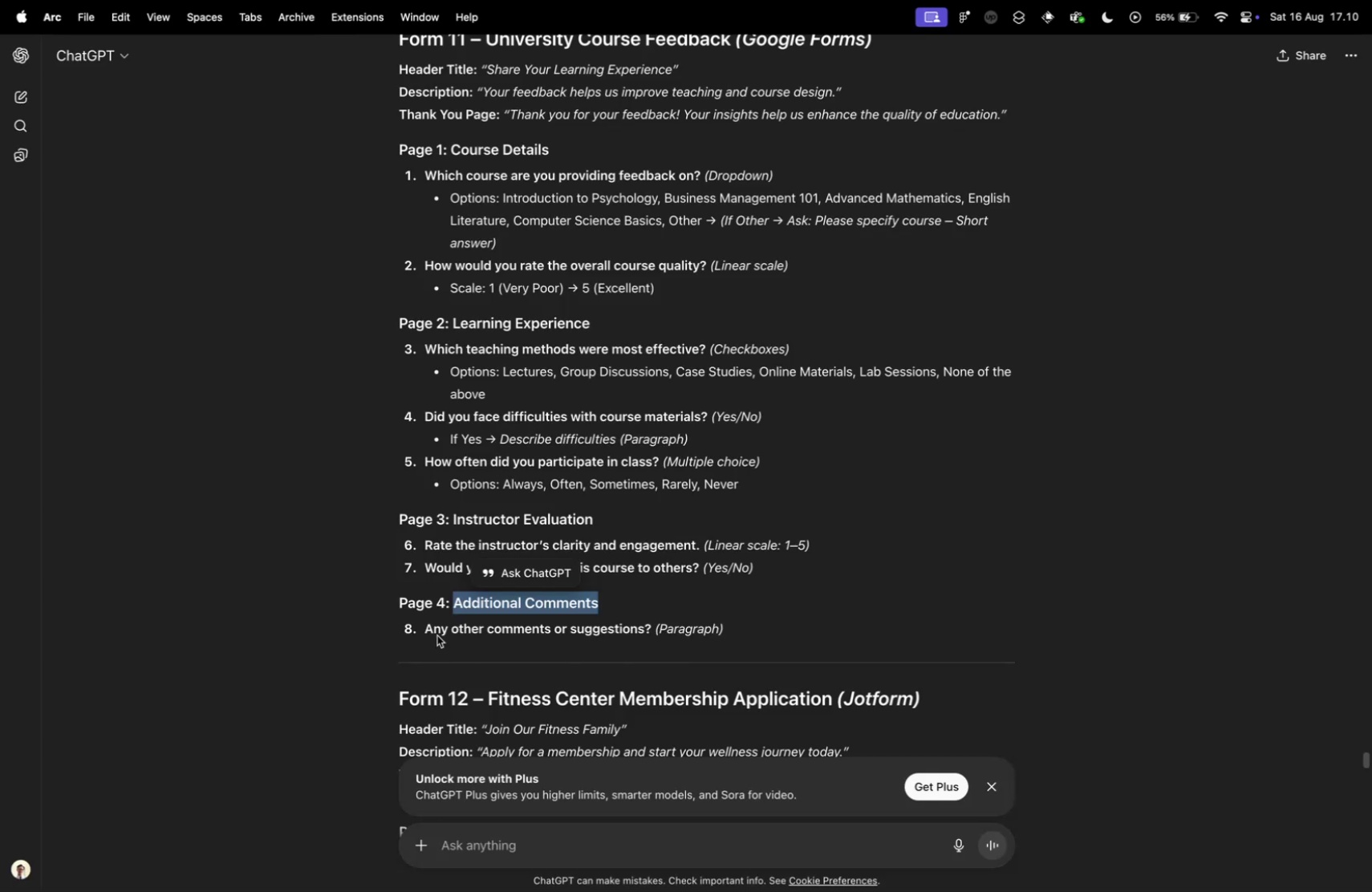 
left_click_drag(start_coordinate=[425, 630], to_coordinate=[652, 631])
 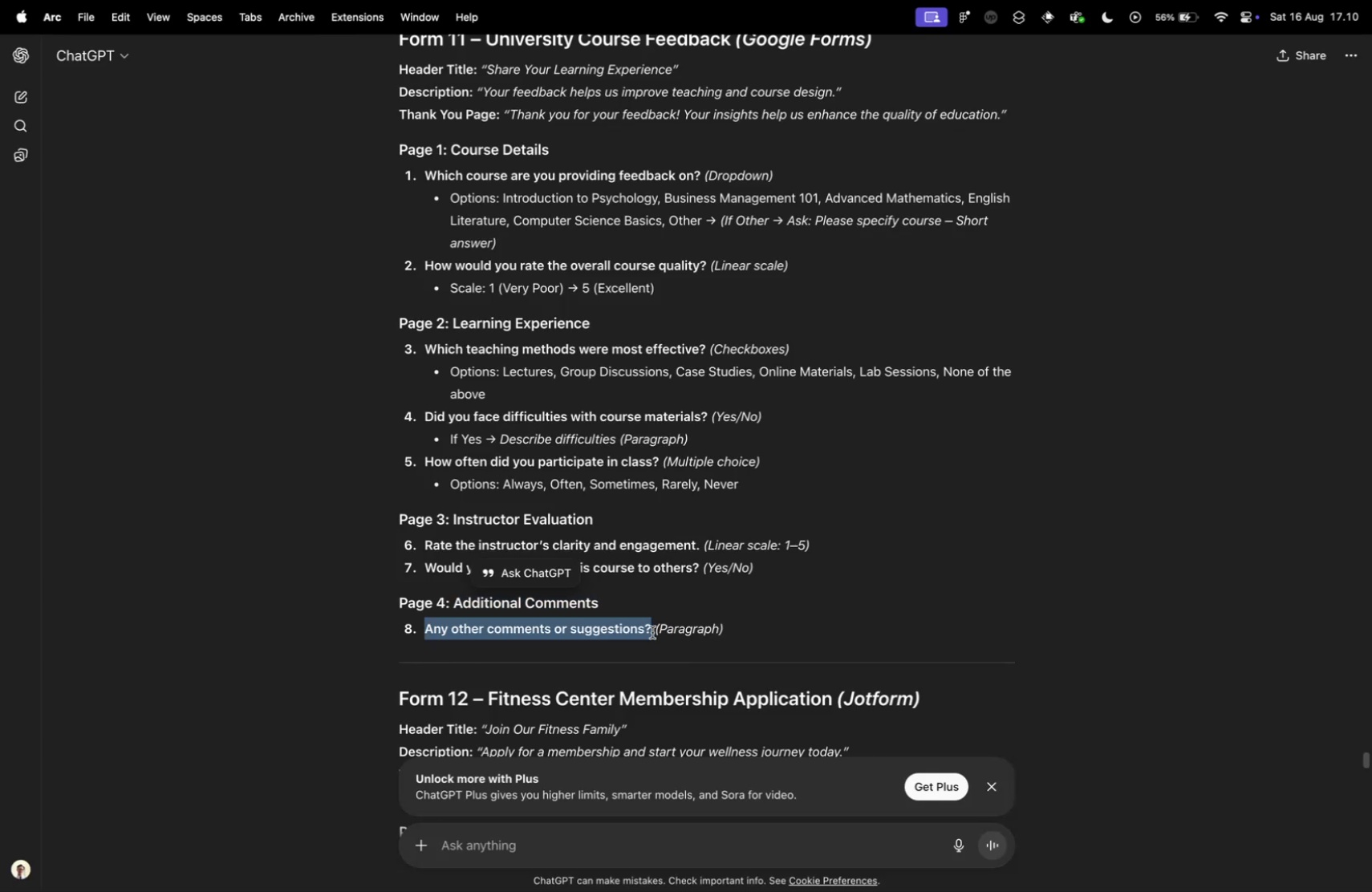 
key(Meta+CommandLeft)
 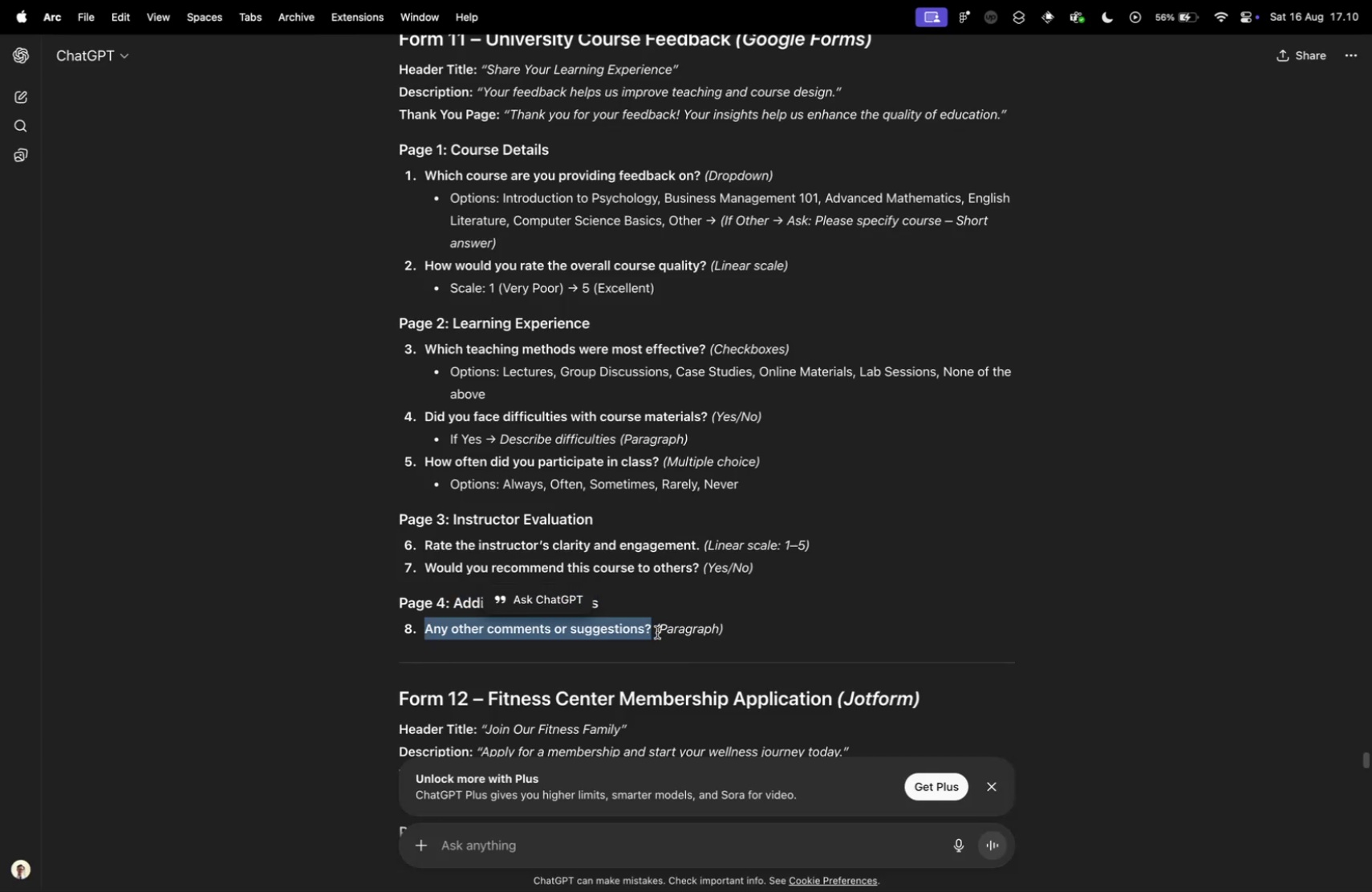 
key(Meta+C)
 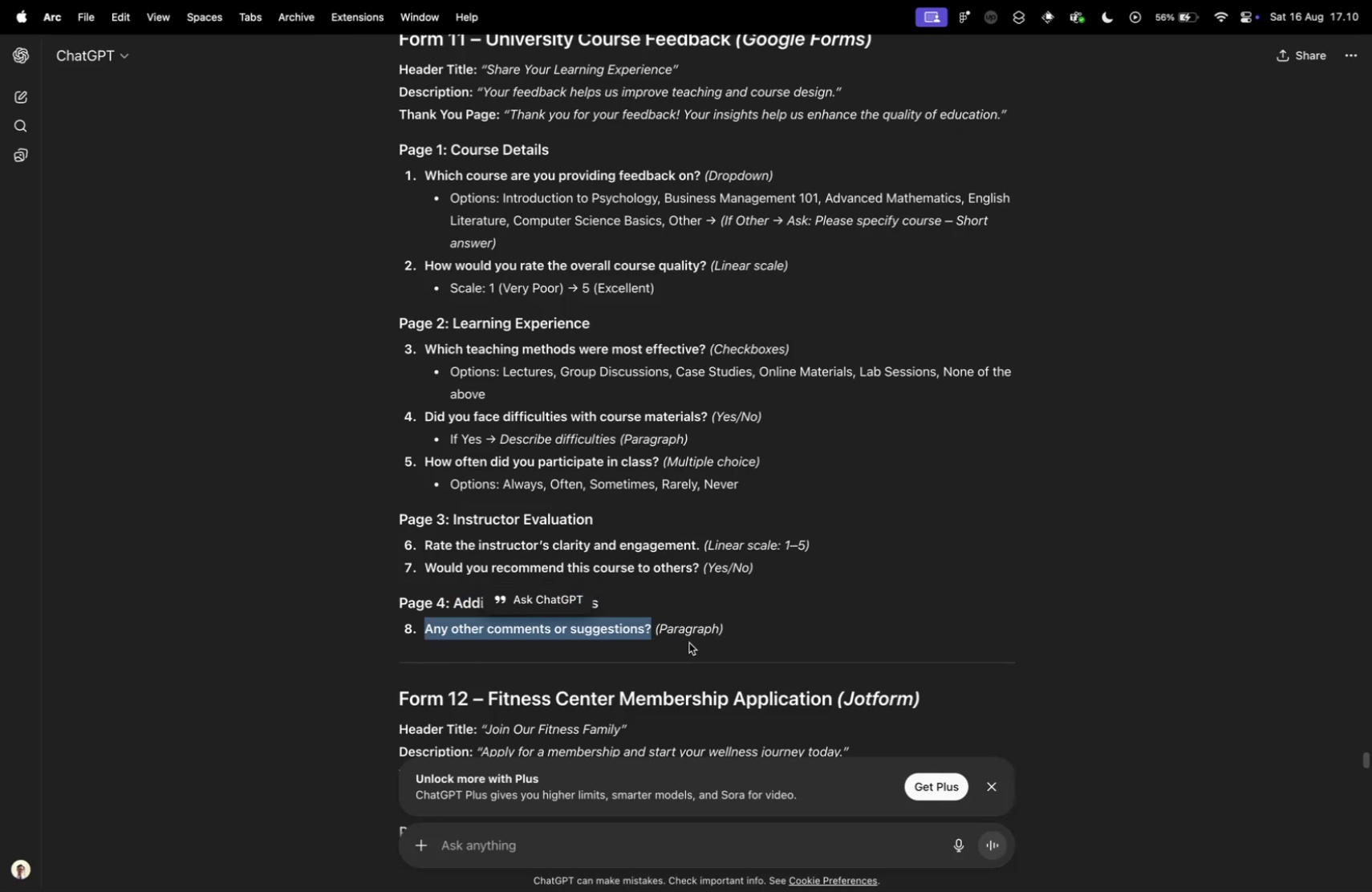 
key(Control+ControlLeft)
 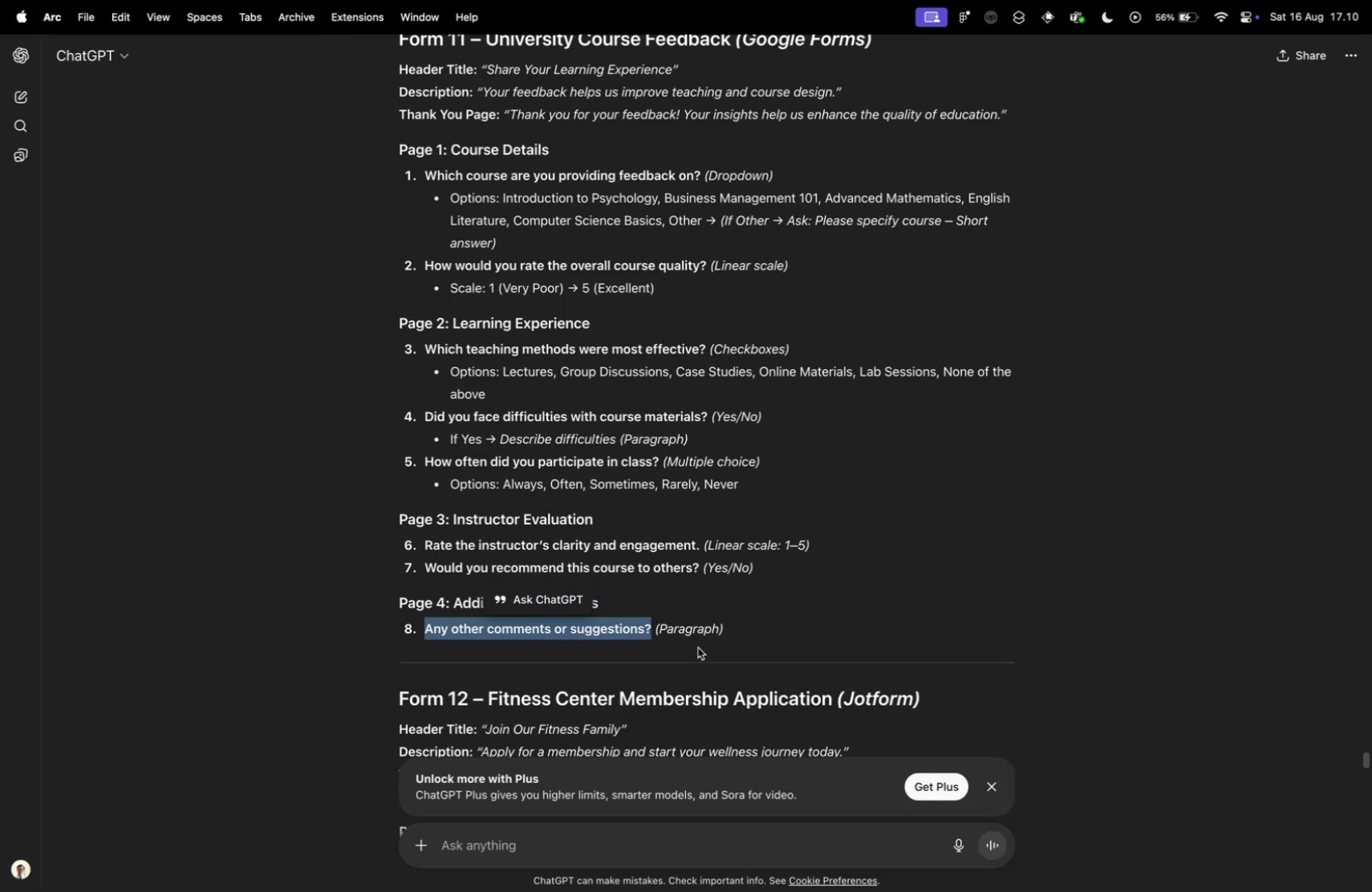 
key(Control+Tab)
 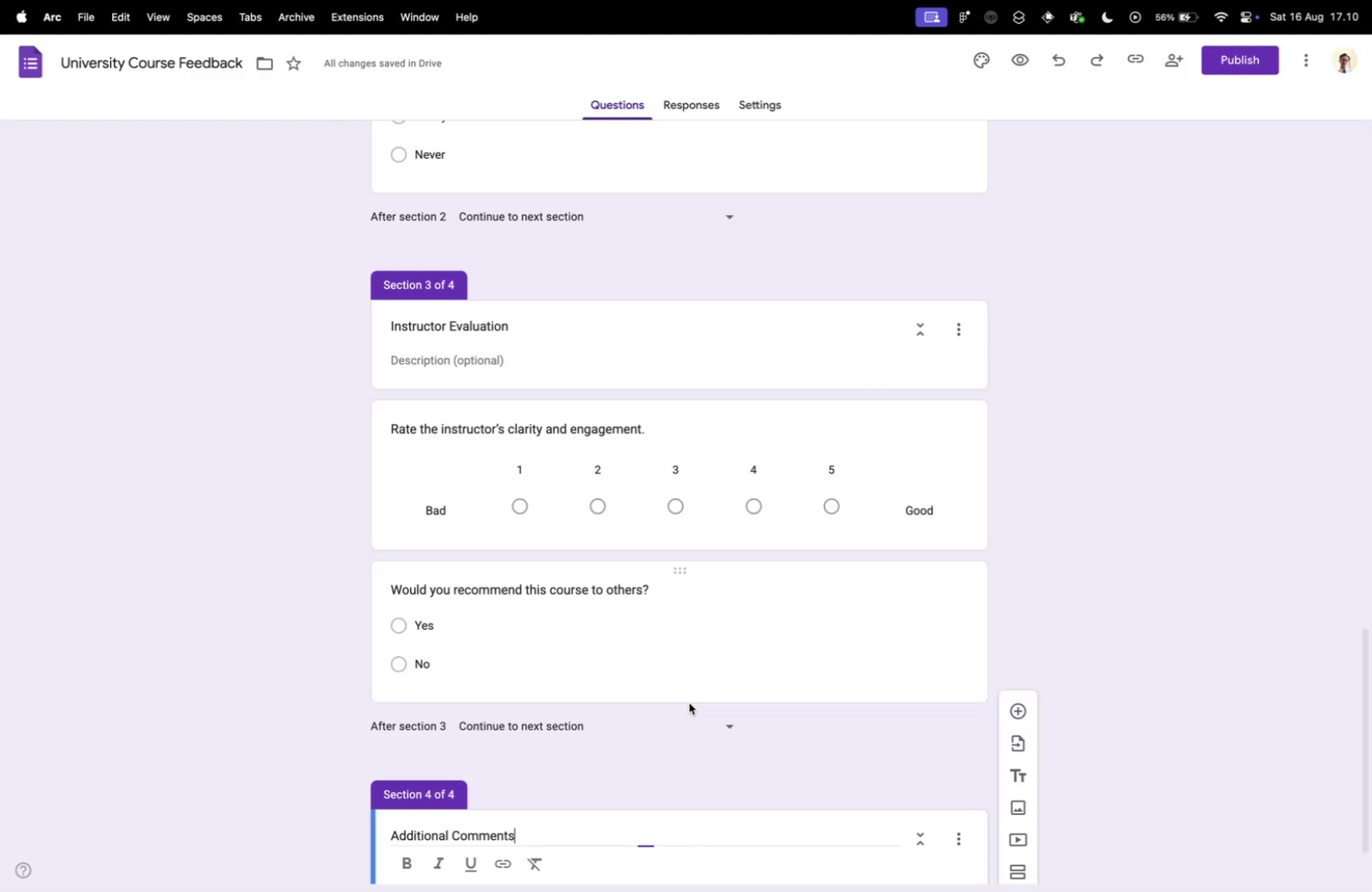 
scroll: coordinate [687, 705], scroll_direction: down, amount: 16.0
 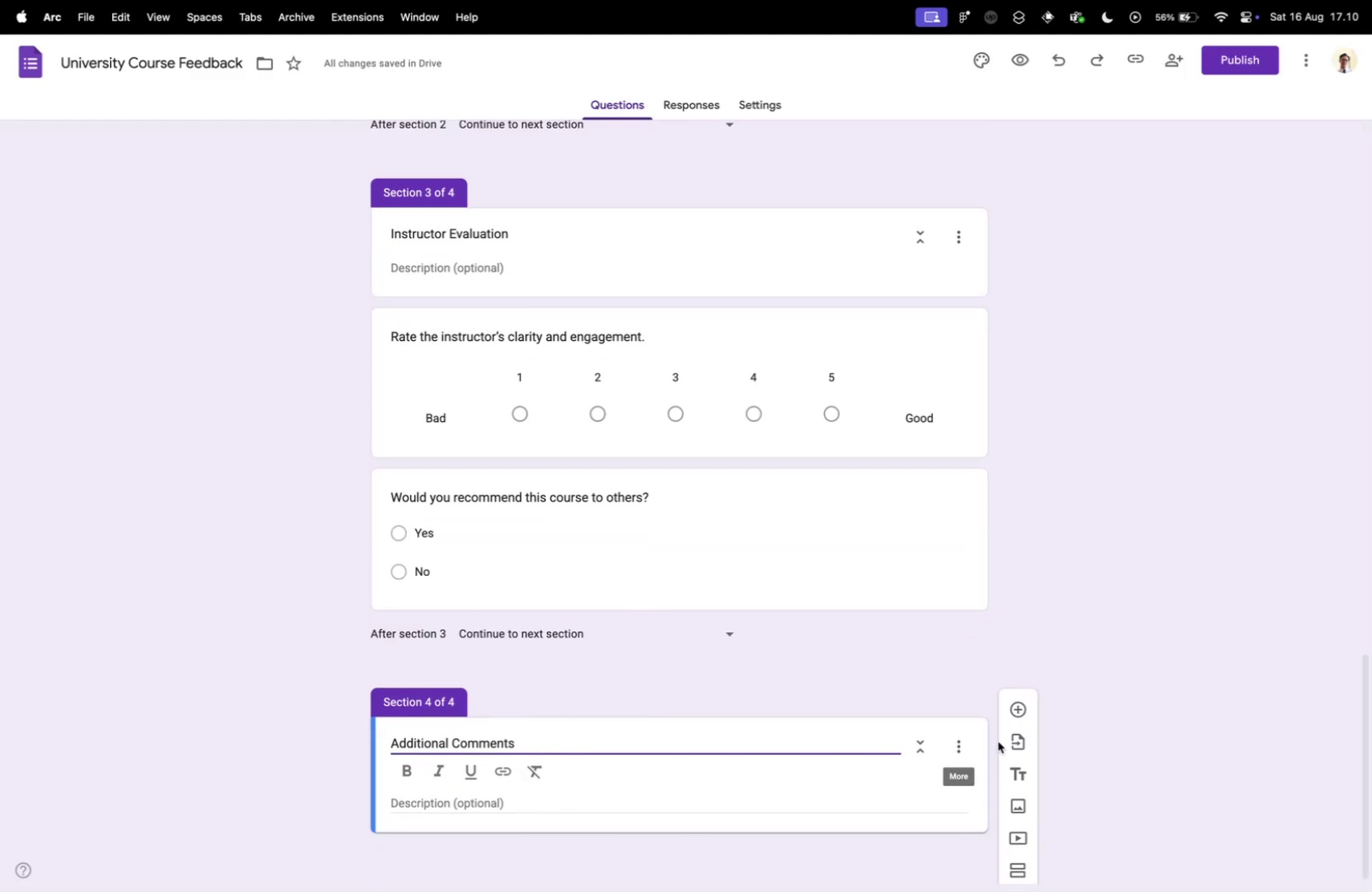 
left_click([1012, 716])
 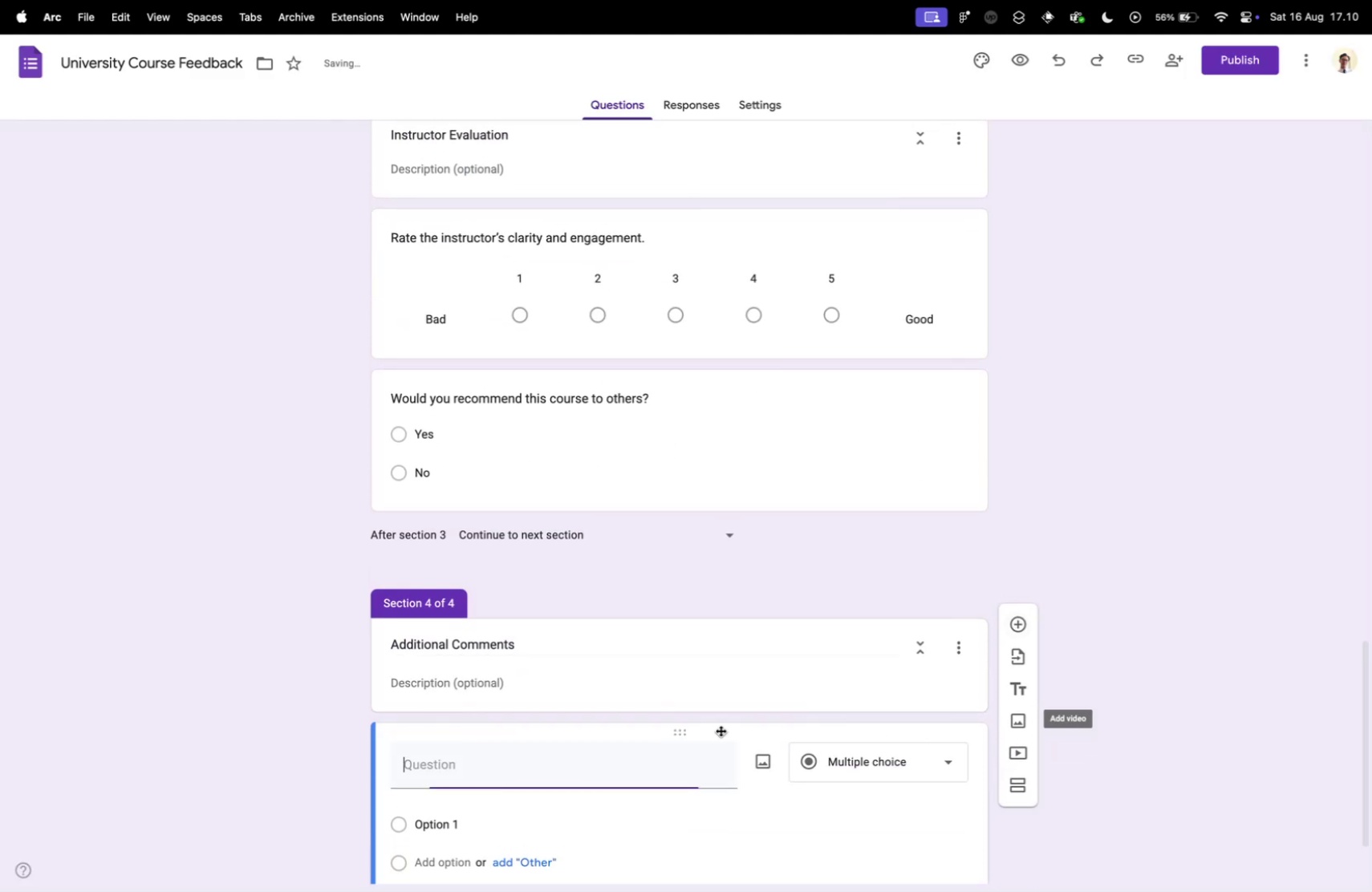 
scroll: coordinate [590, 736], scroll_direction: down, amount: 2.0
 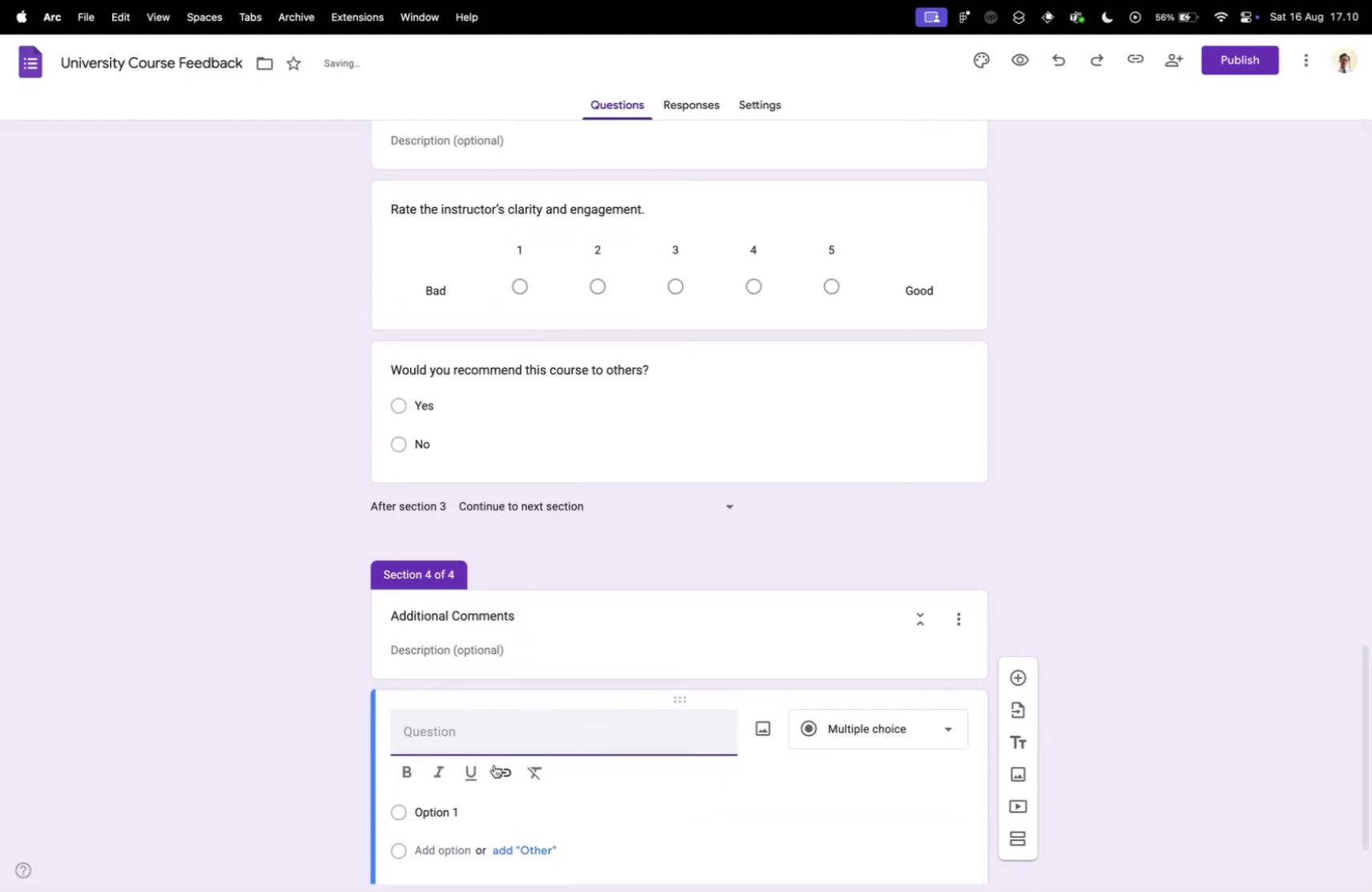 
key(Meta+V)
 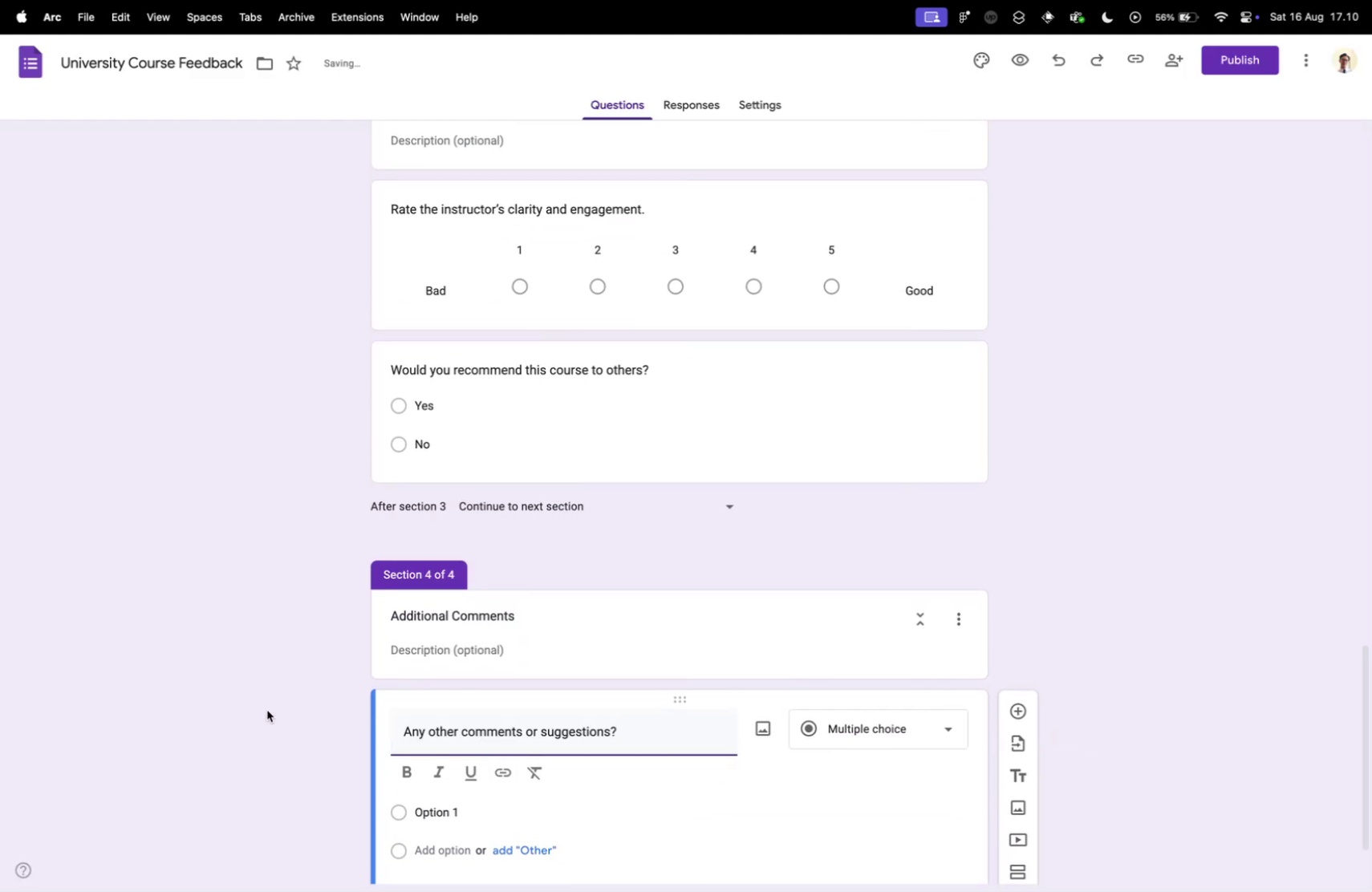 
left_click([267, 709])
 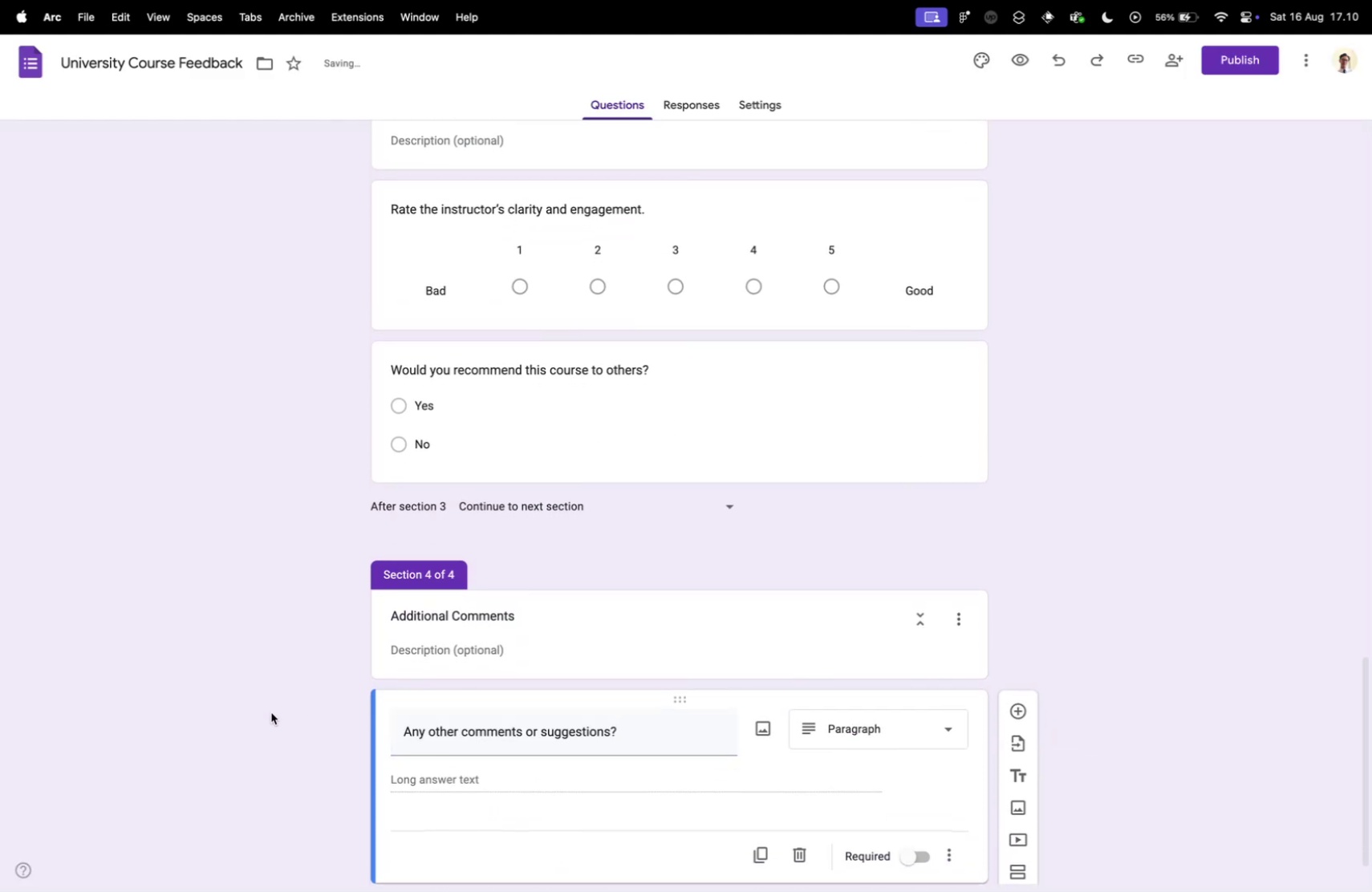 
scroll: coordinate [286, 725], scroll_direction: down, amount: 5.0
 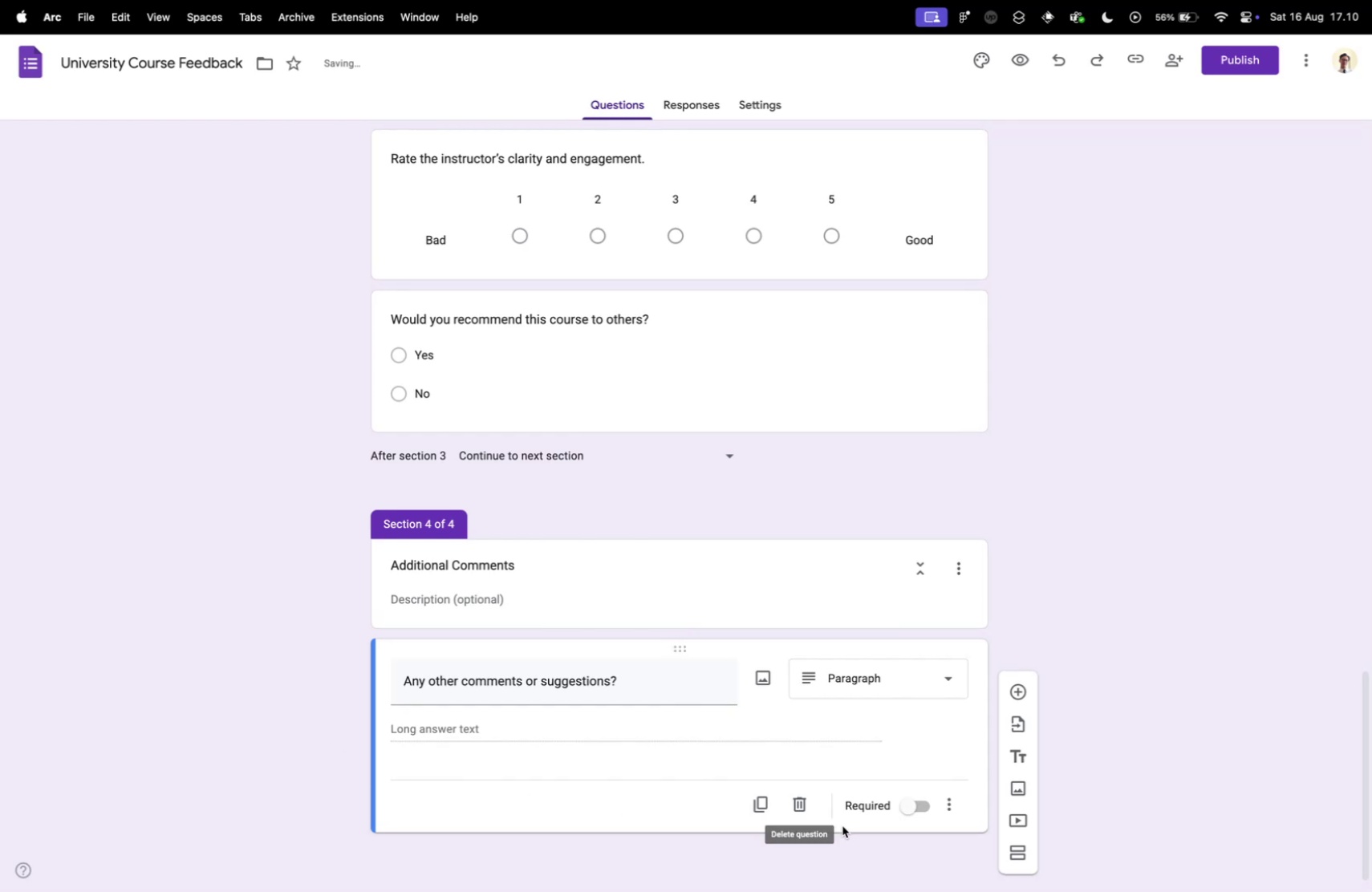 
scroll: coordinate [374, 720], scroll_direction: up, amount: 79.0
 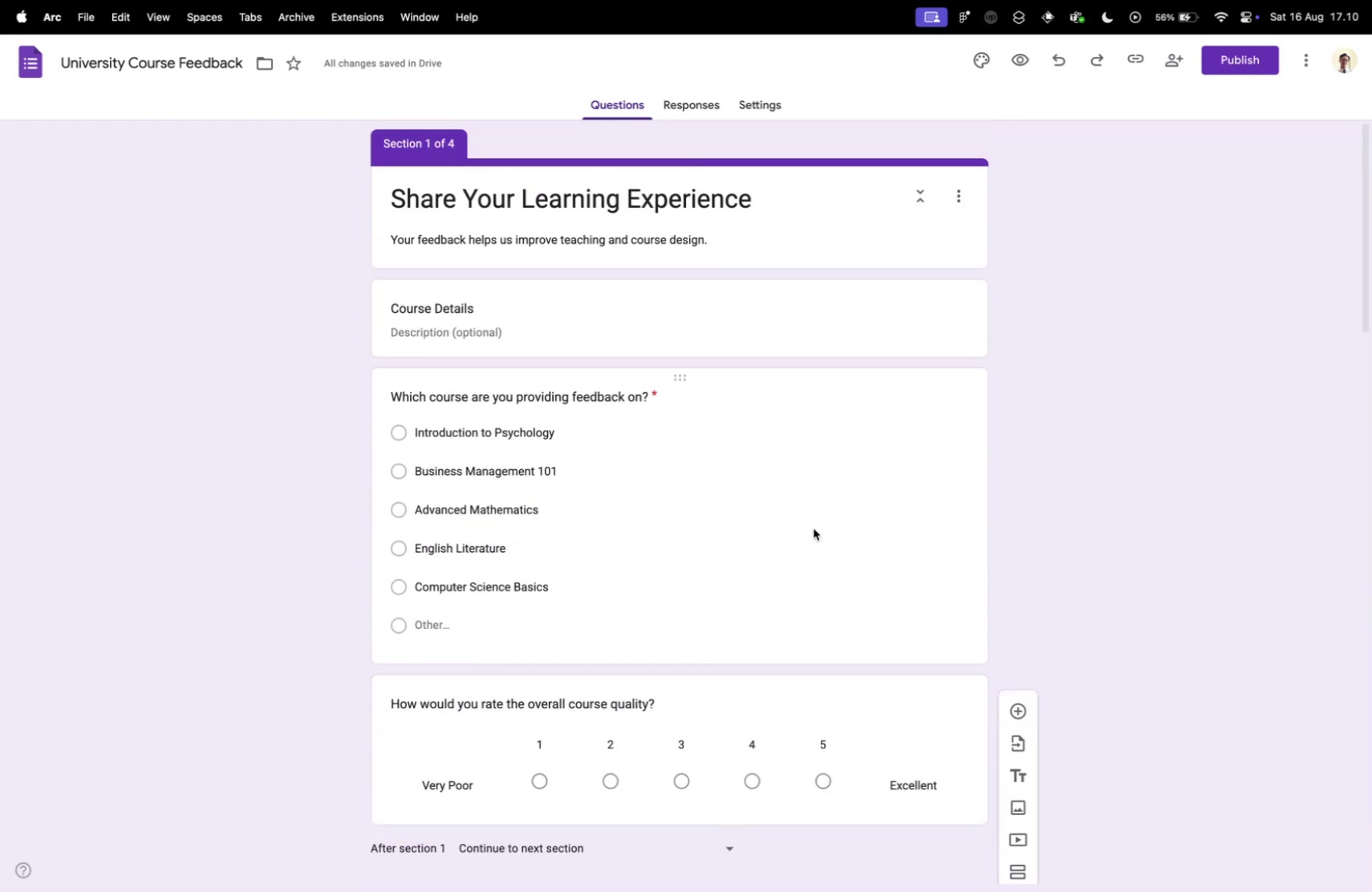 
scroll: coordinate [842, 553], scroll_direction: down, amount: 5.0
 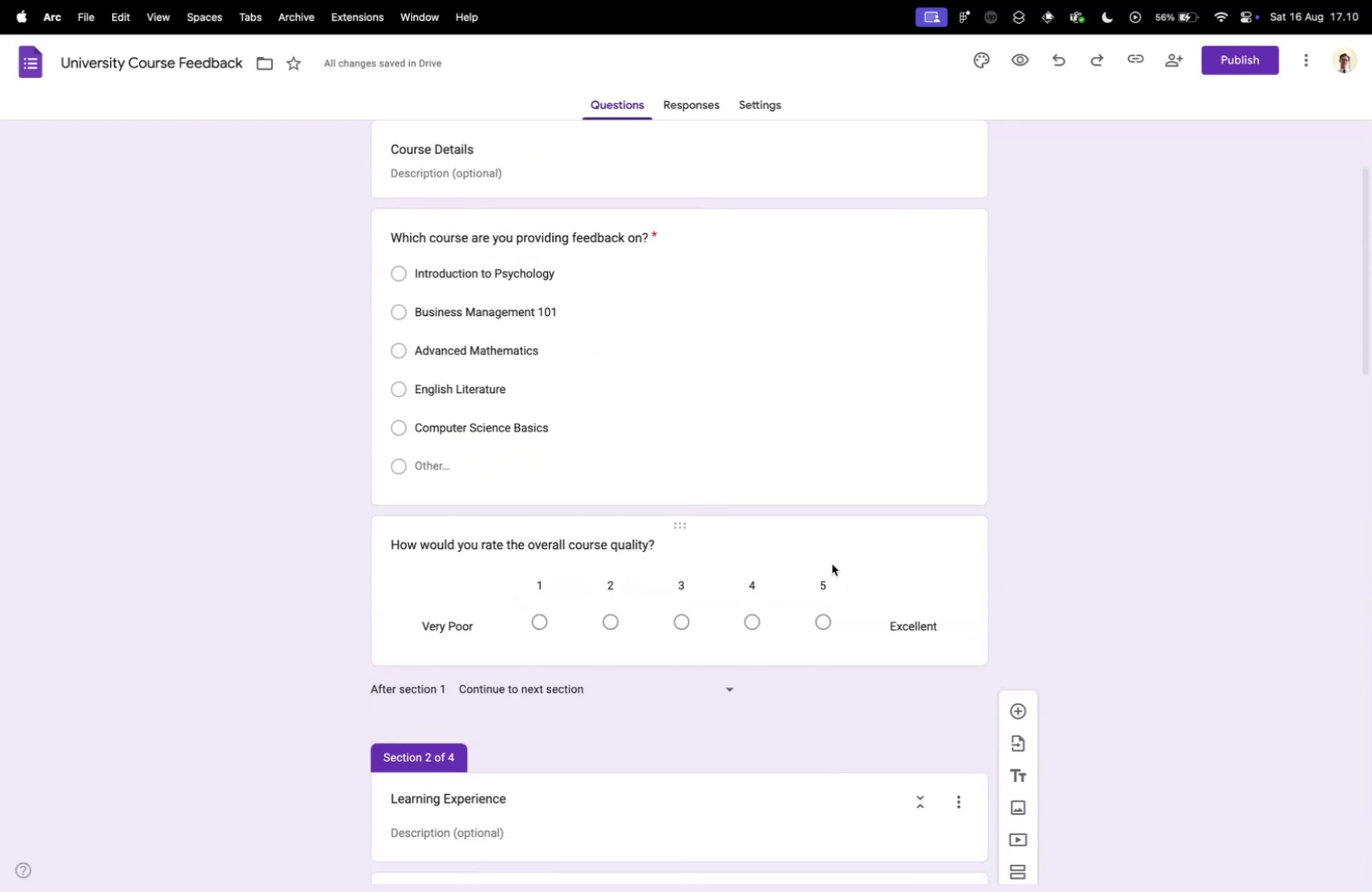 
left_click([833, 549])
 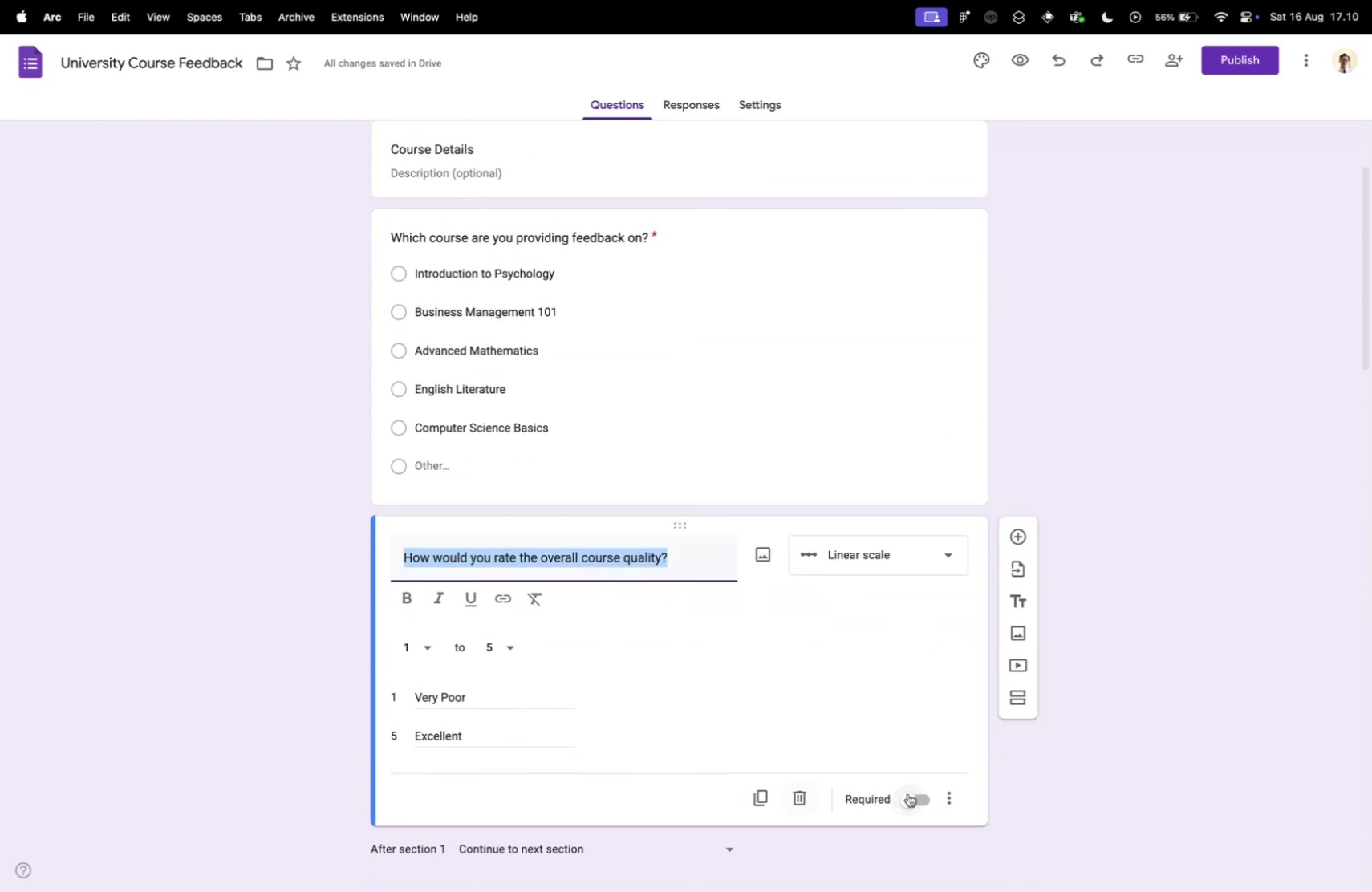 
left_click([907, 793])
 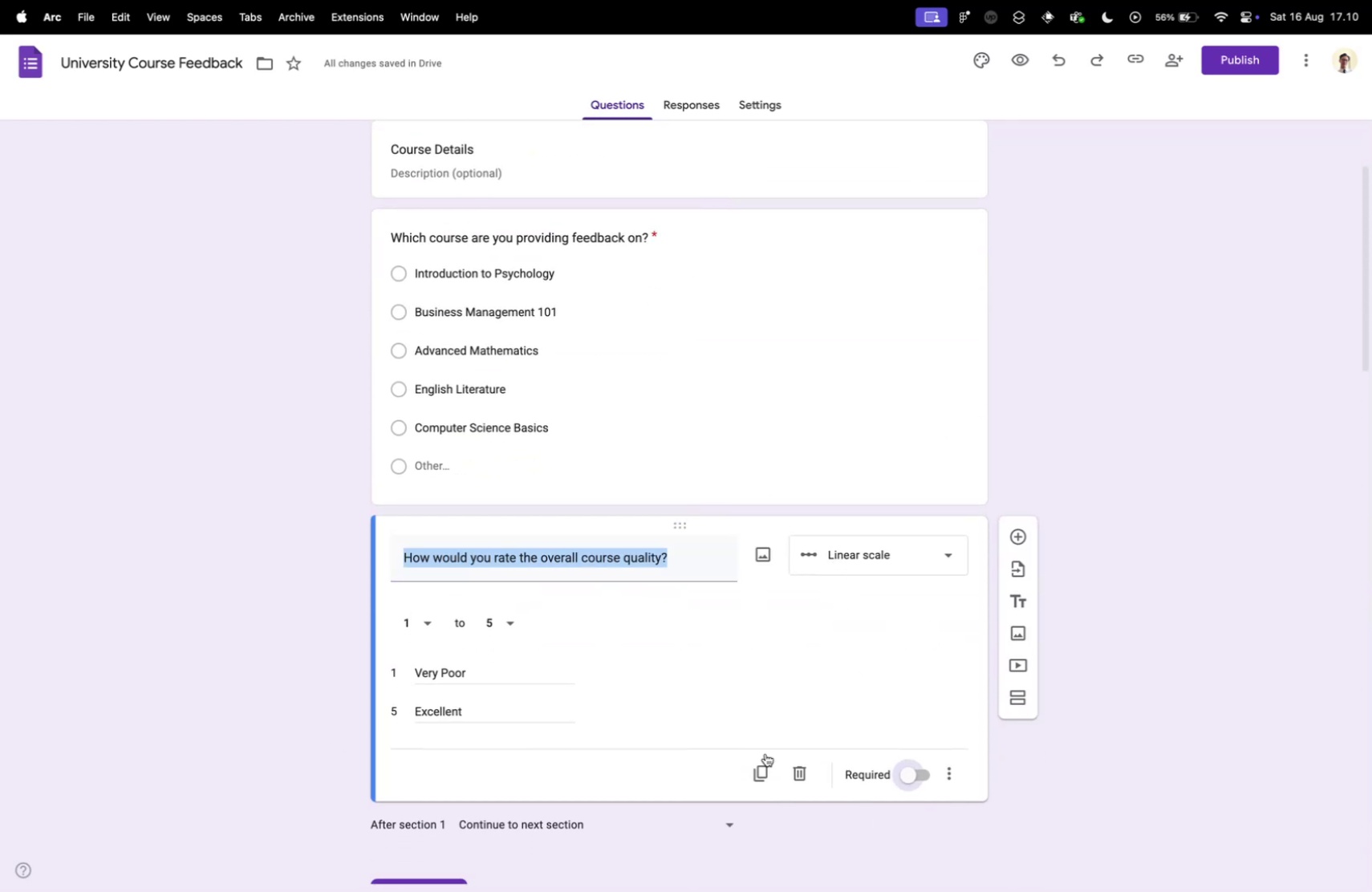 
scroll: coordinate [738, 745], scroll_direction: down, amount: 16.0
 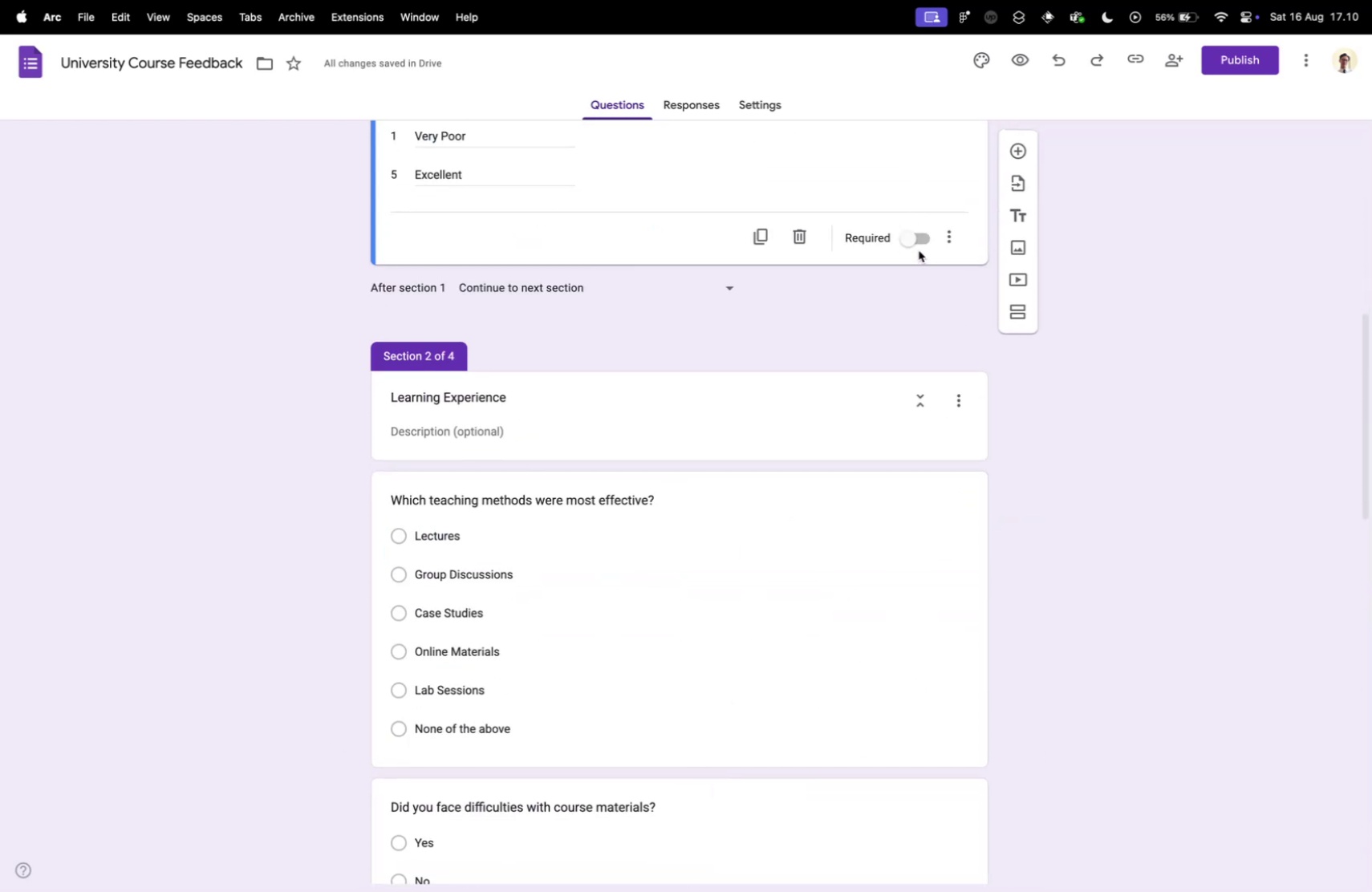 
double_click([911, 237])
 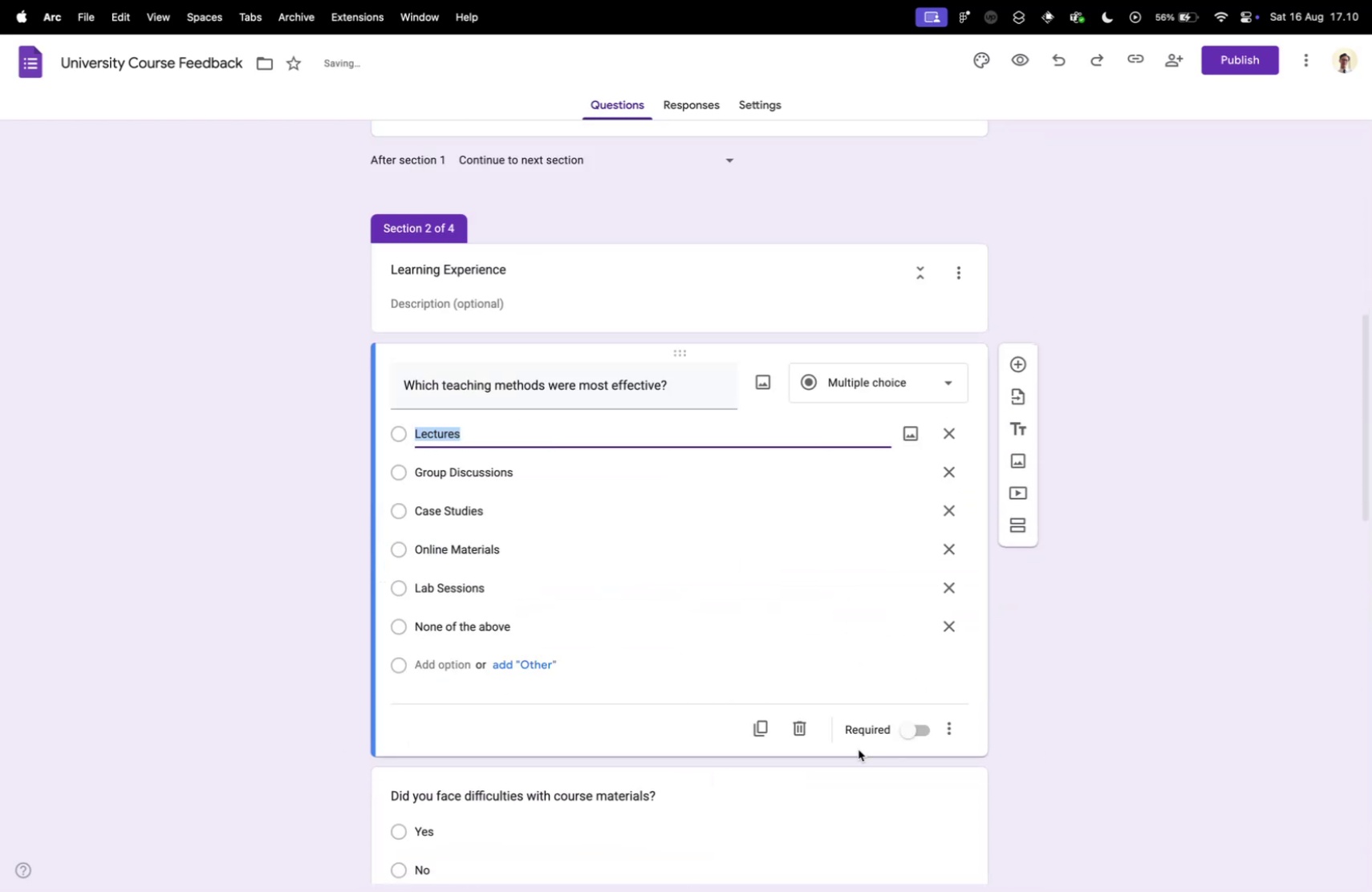 
left_click([908, 724])
 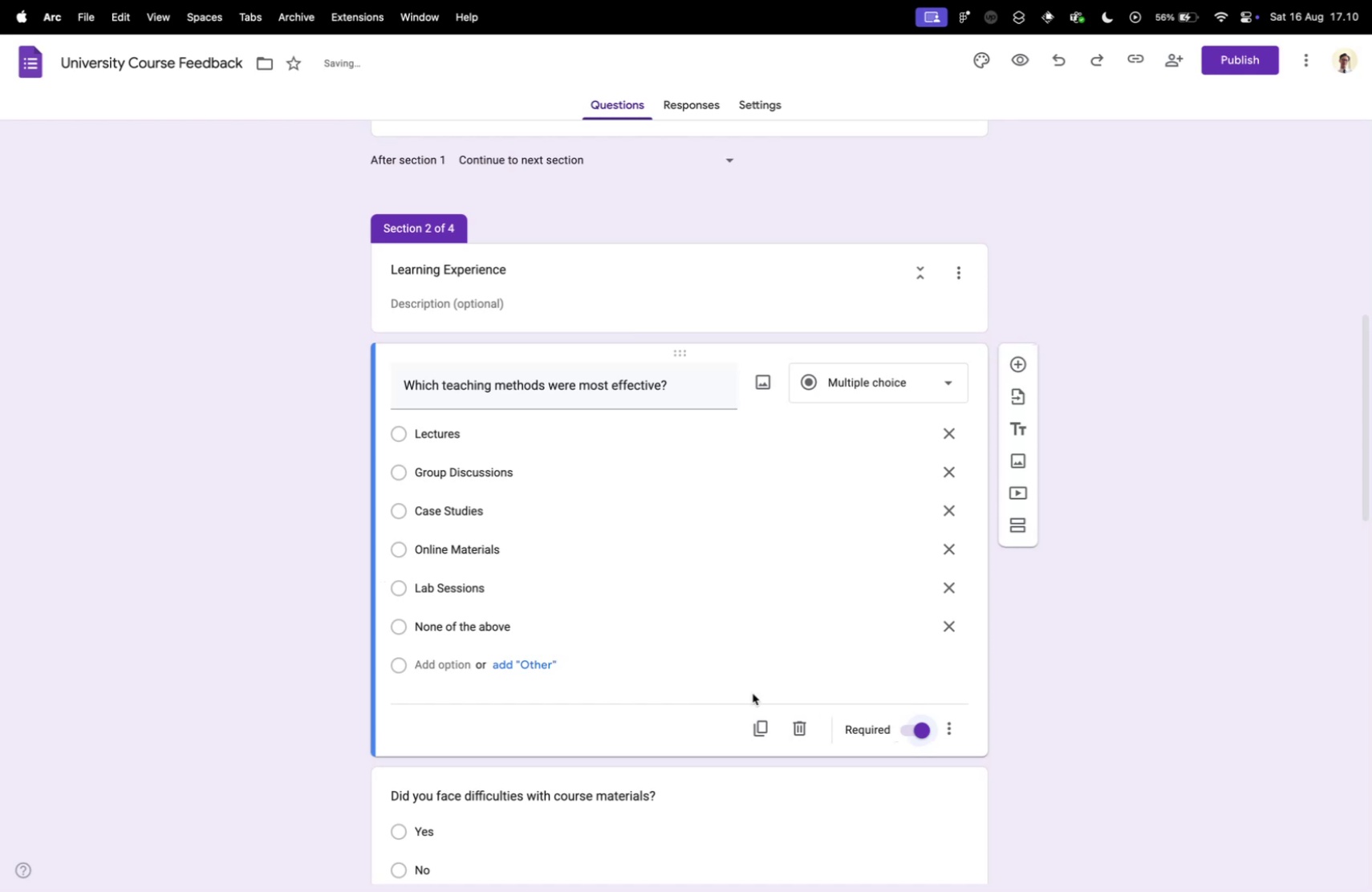 
scroll: coordinate [734, 689], scroll_direction: down, amount: 10.0
 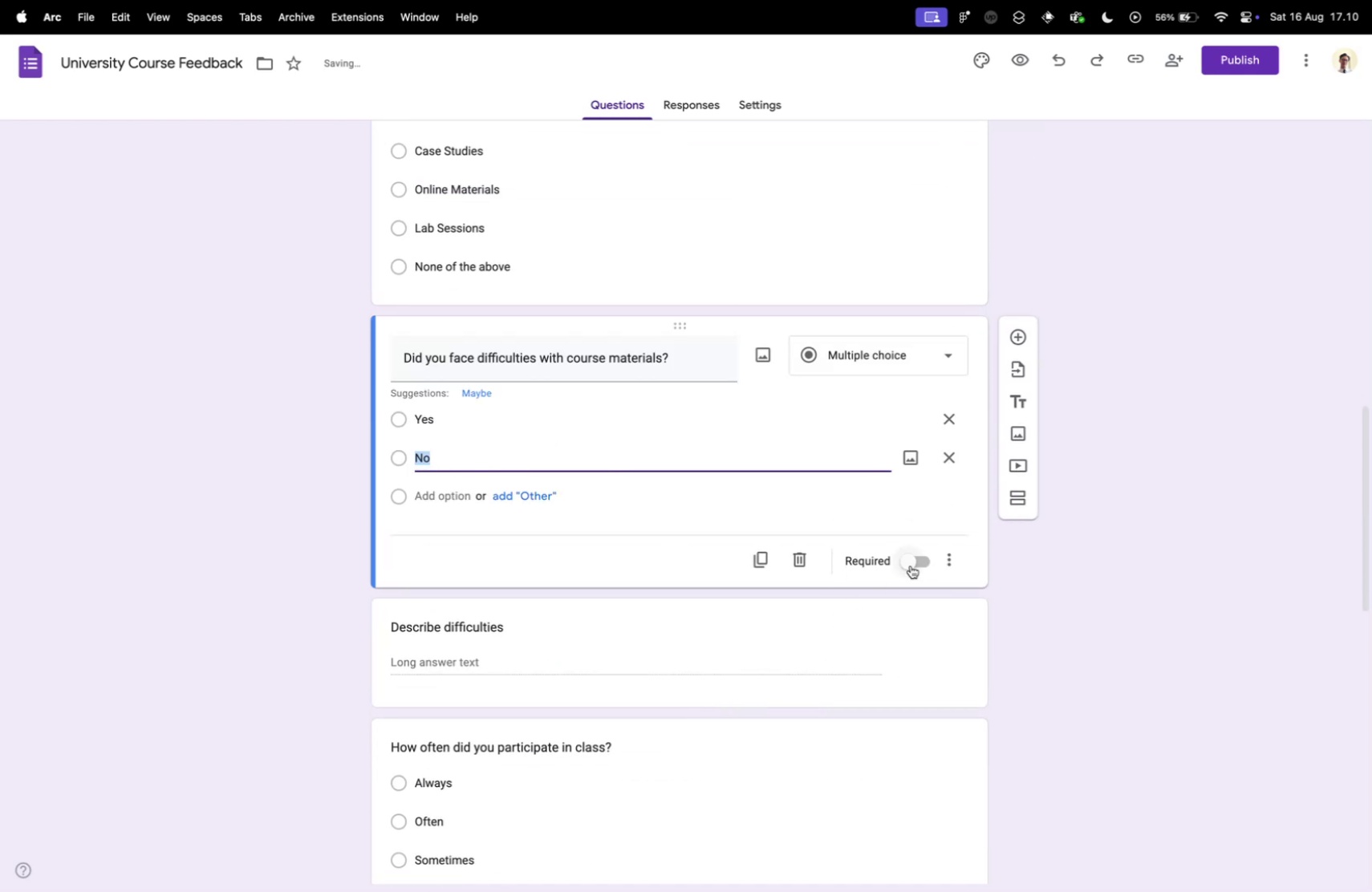 
left_click([911, 566])
 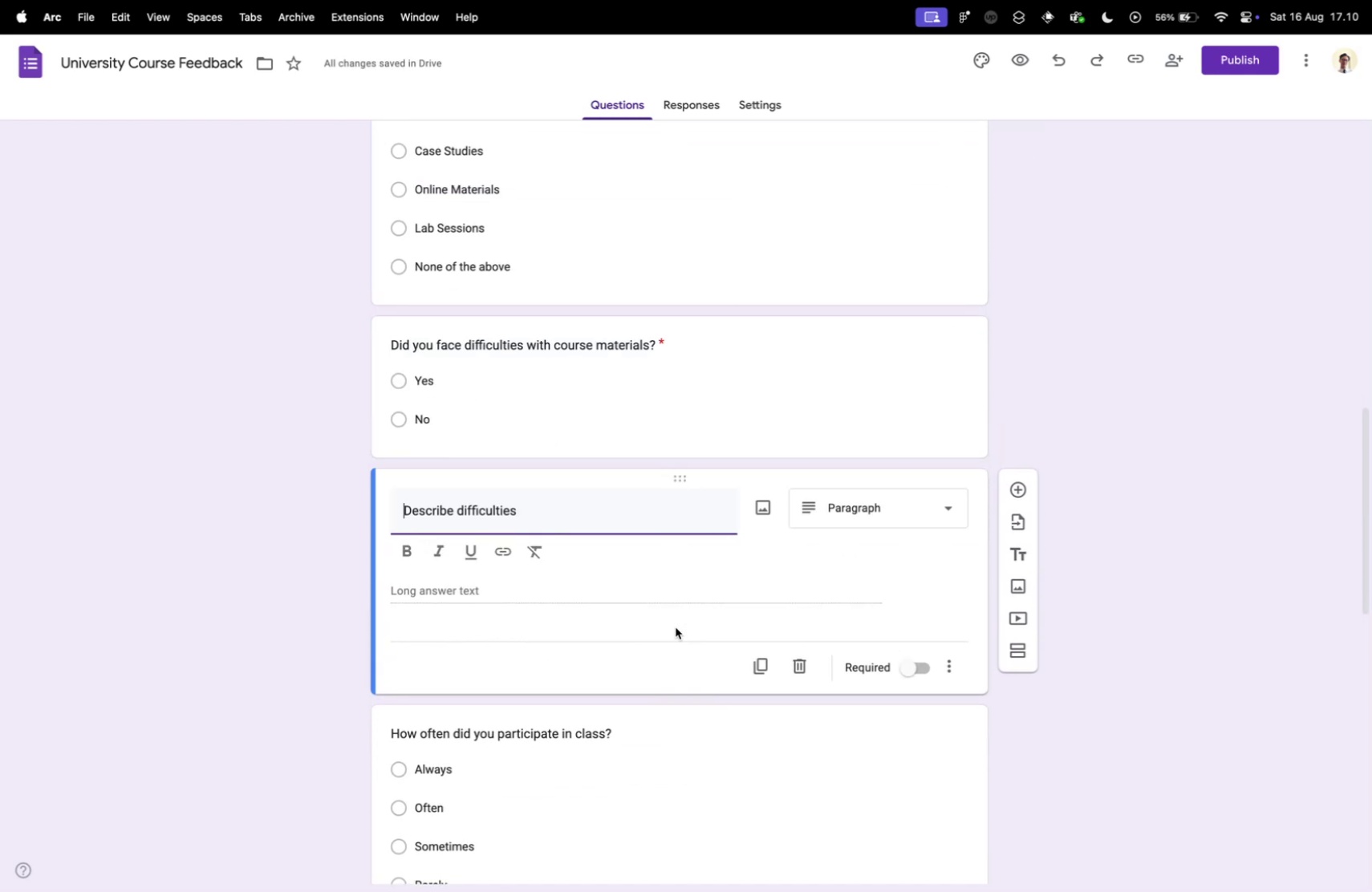 
left_click([429, 635])
 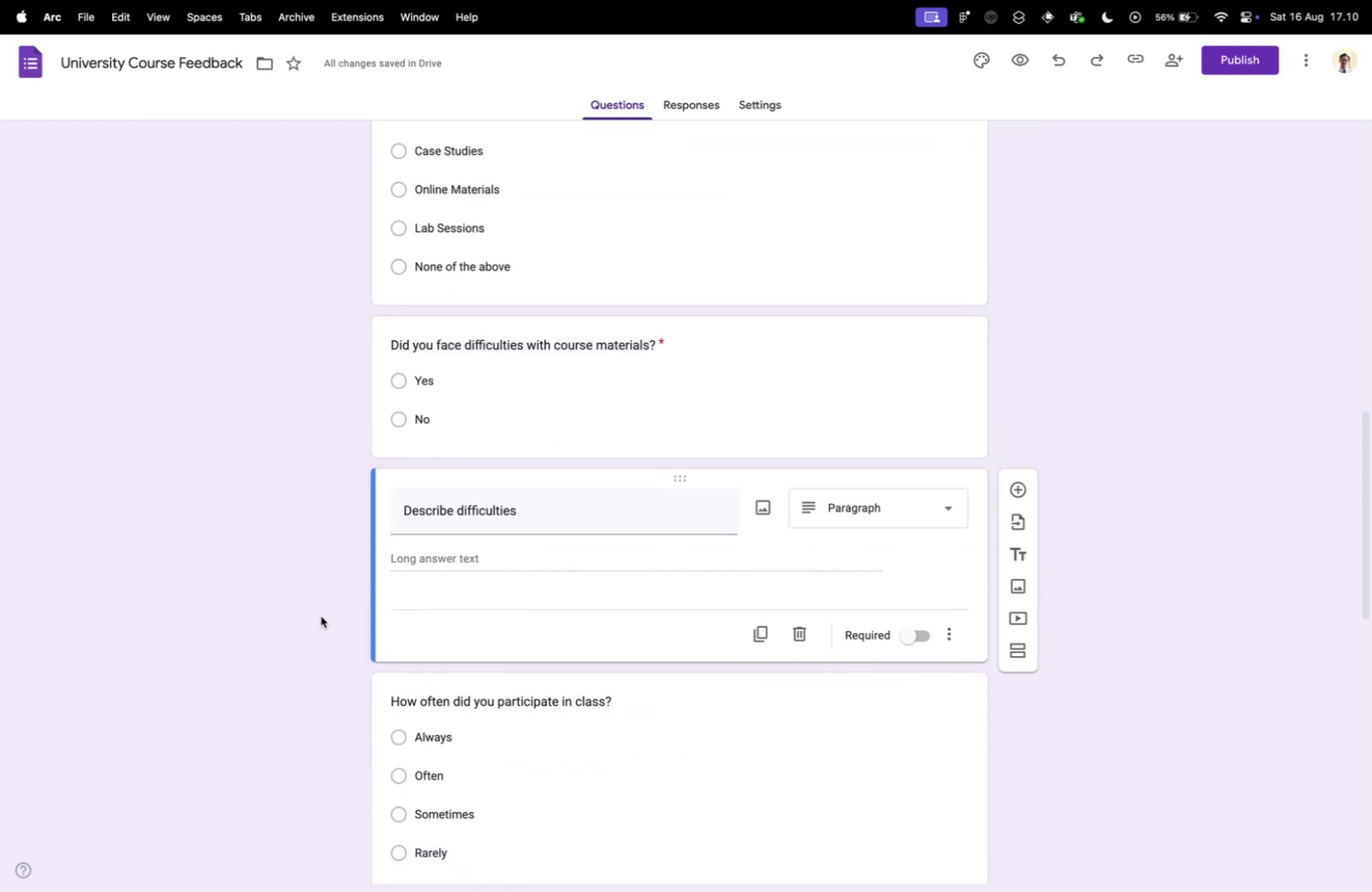 
left_click([321, 615])
 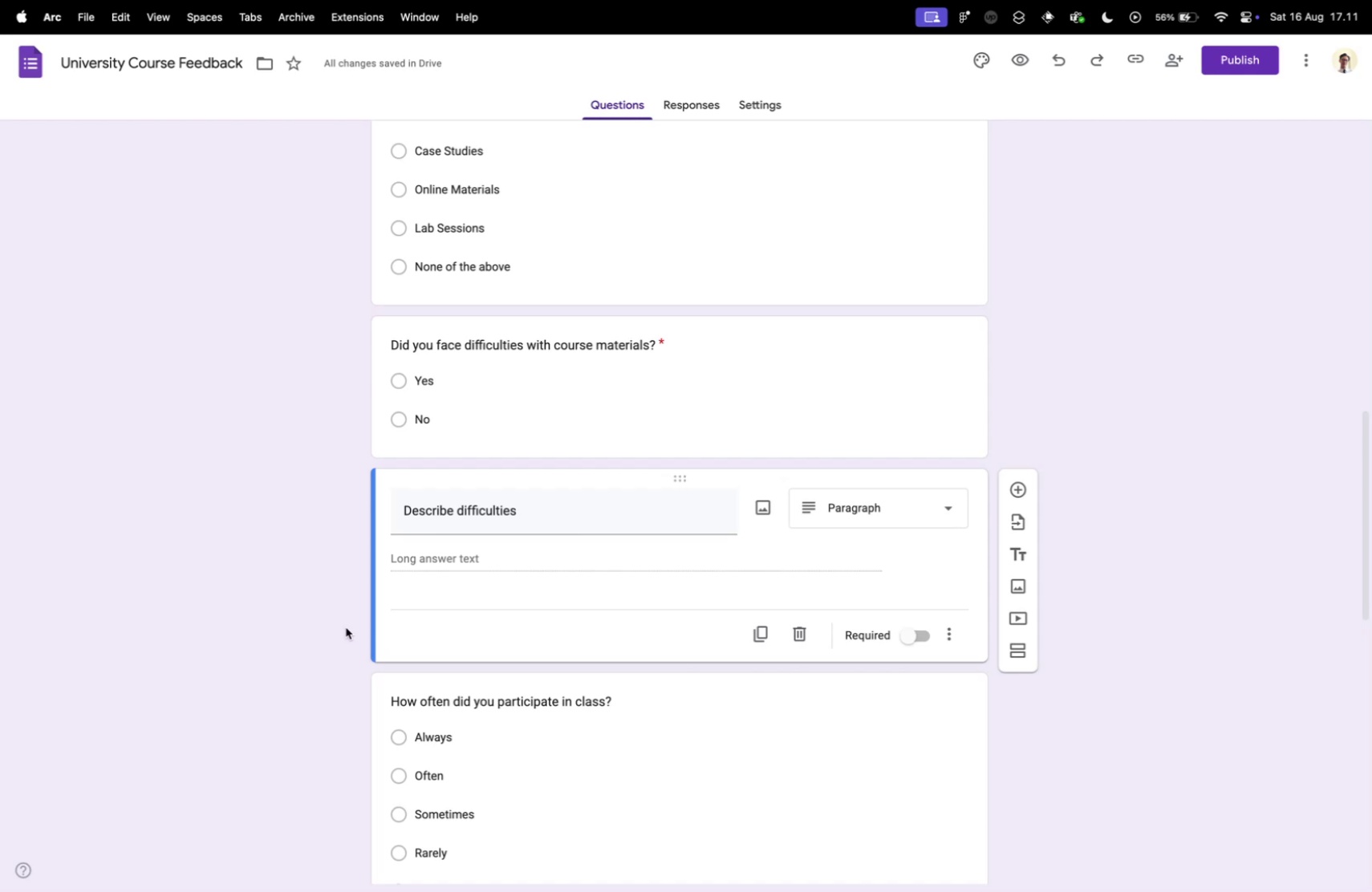 
wait(6.76)
 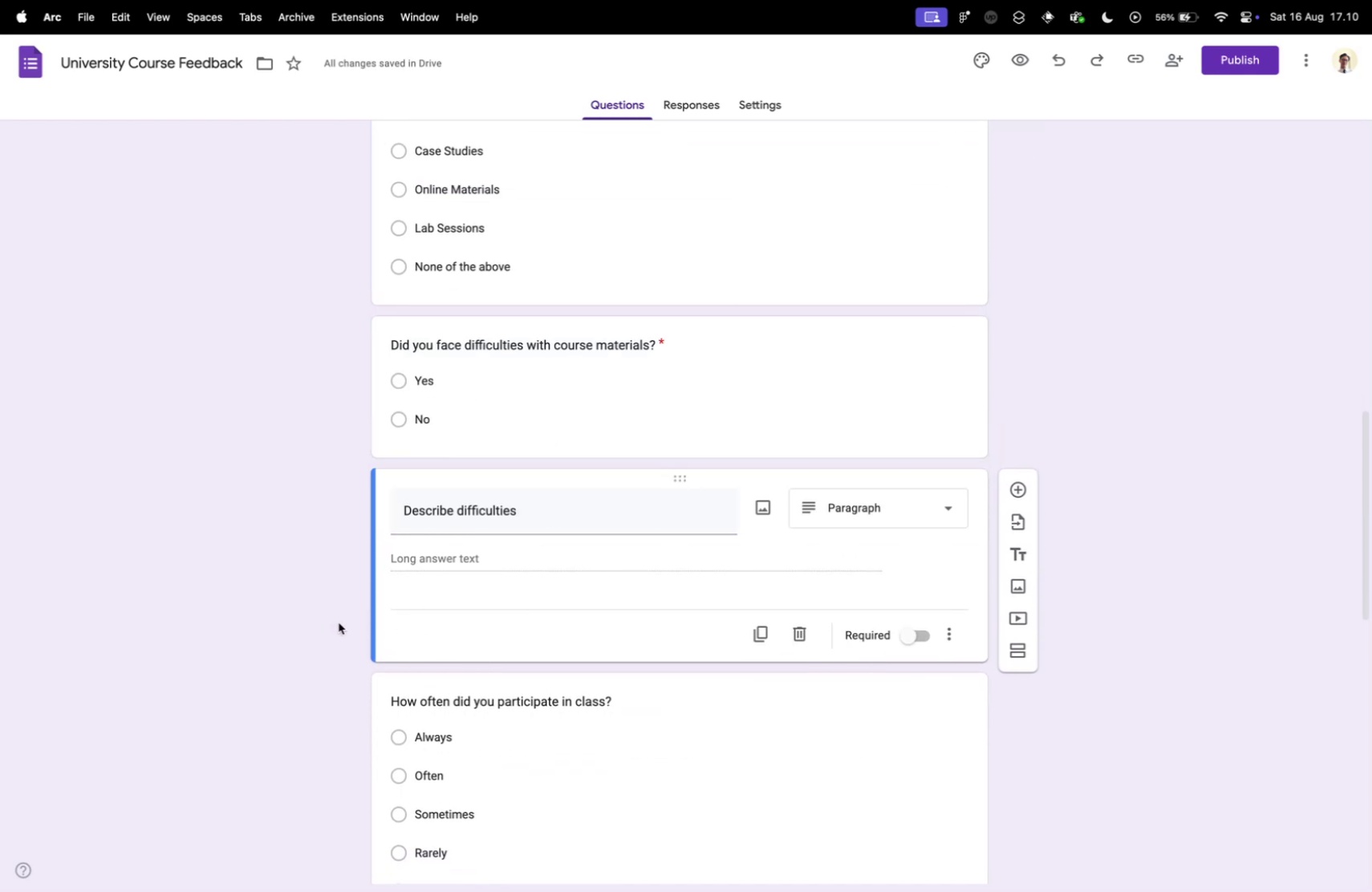 
scroll: coordinate [327, 651], scroll_direction: down, amount: 5.0
 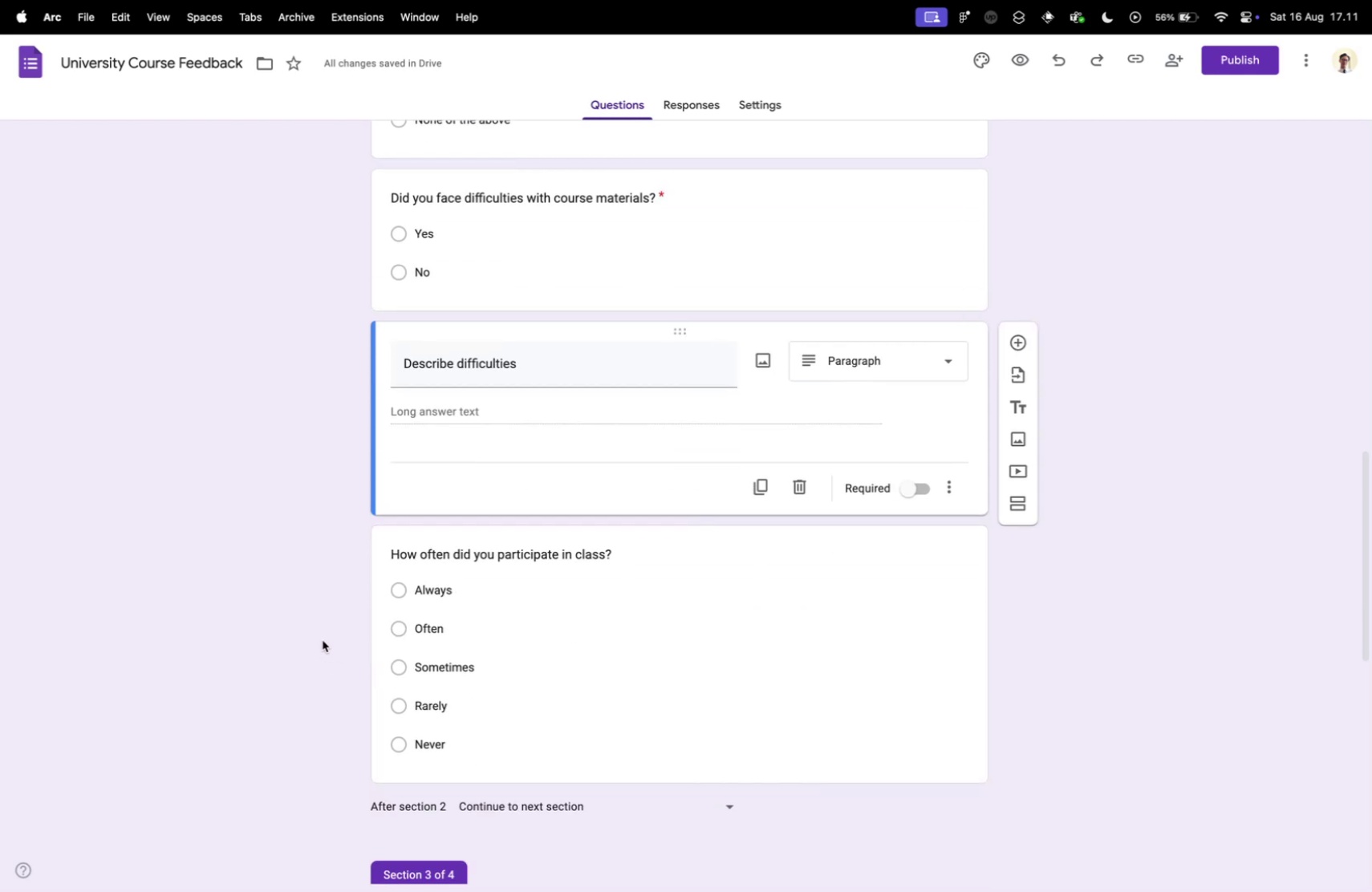 
key(Control+ControlLeft)
 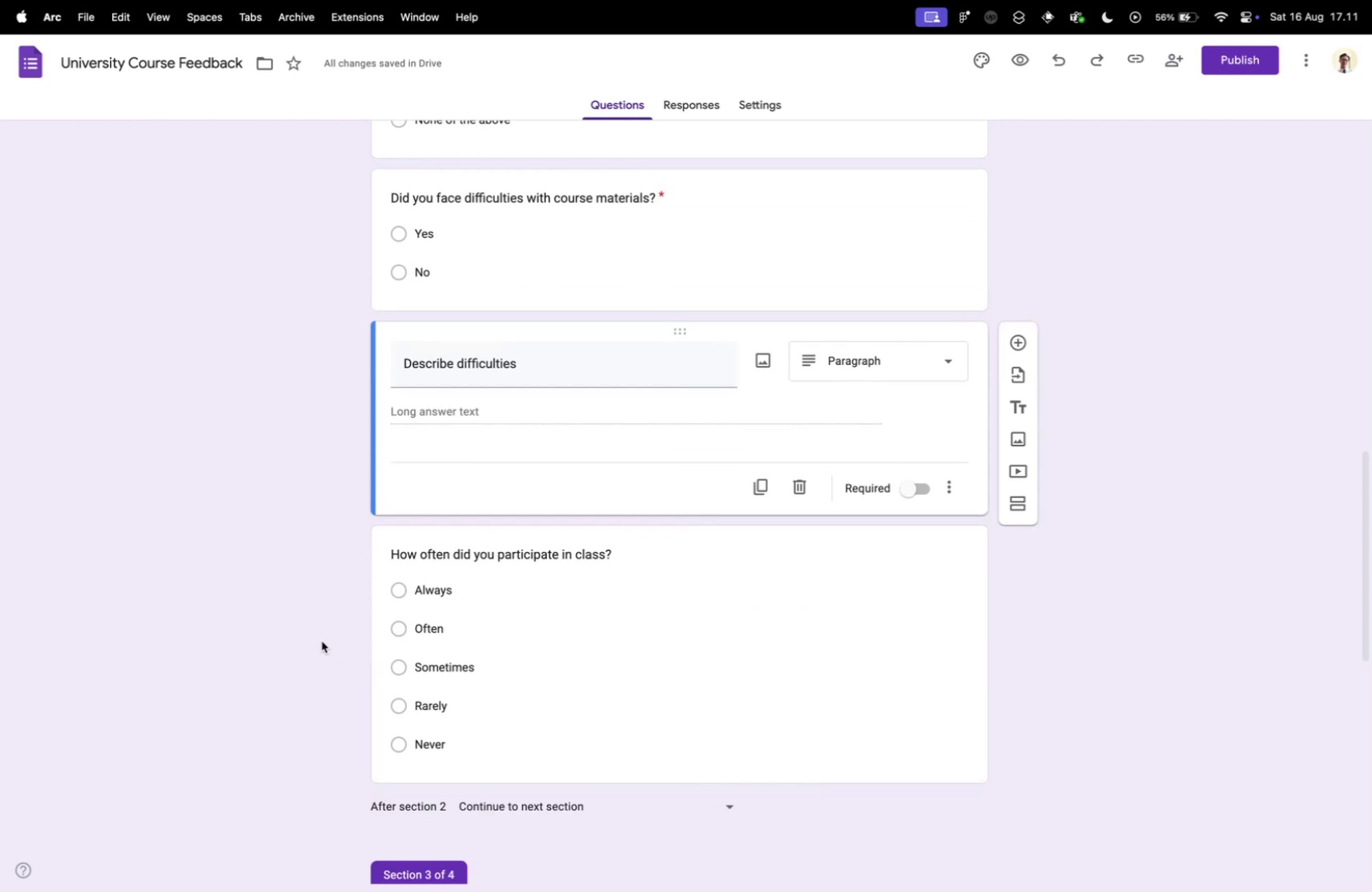 
key(Control+Tab)
 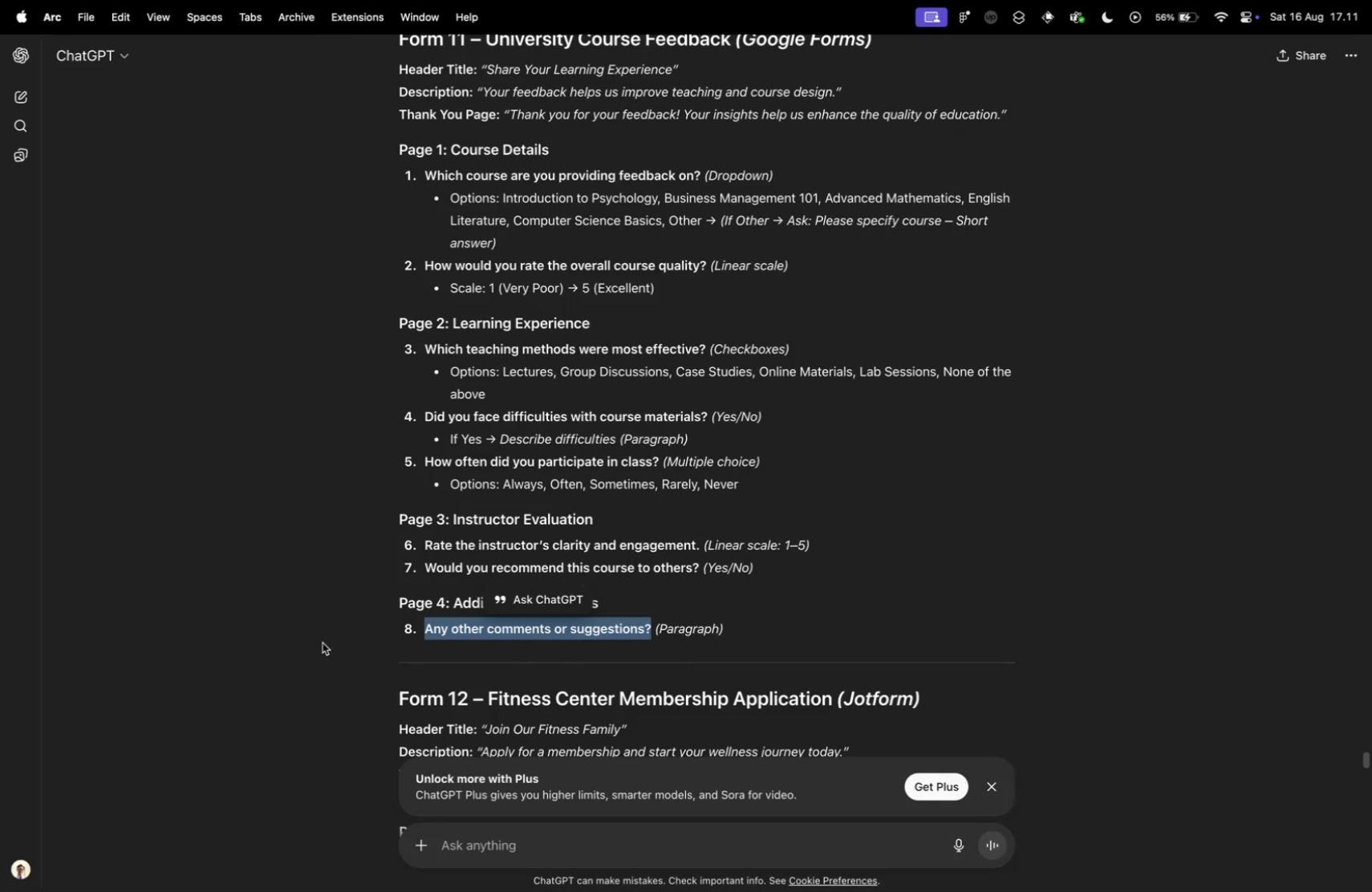 
scroll: coordinate [325, 647], scroll_direction: down, amount: 7.0
 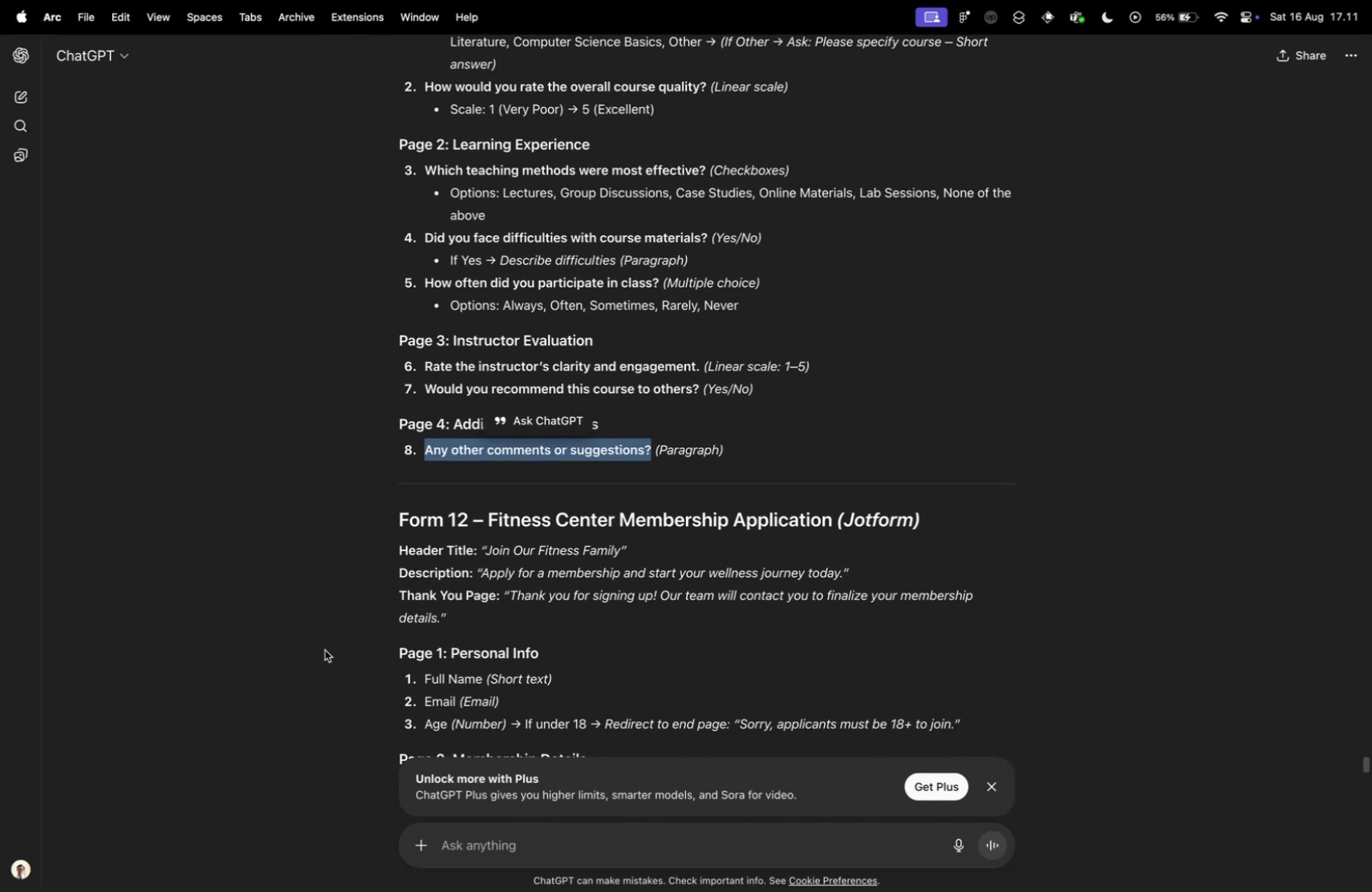 
scroll: coordinate [325, 647], scroll_direction: up, amount: 10.0
 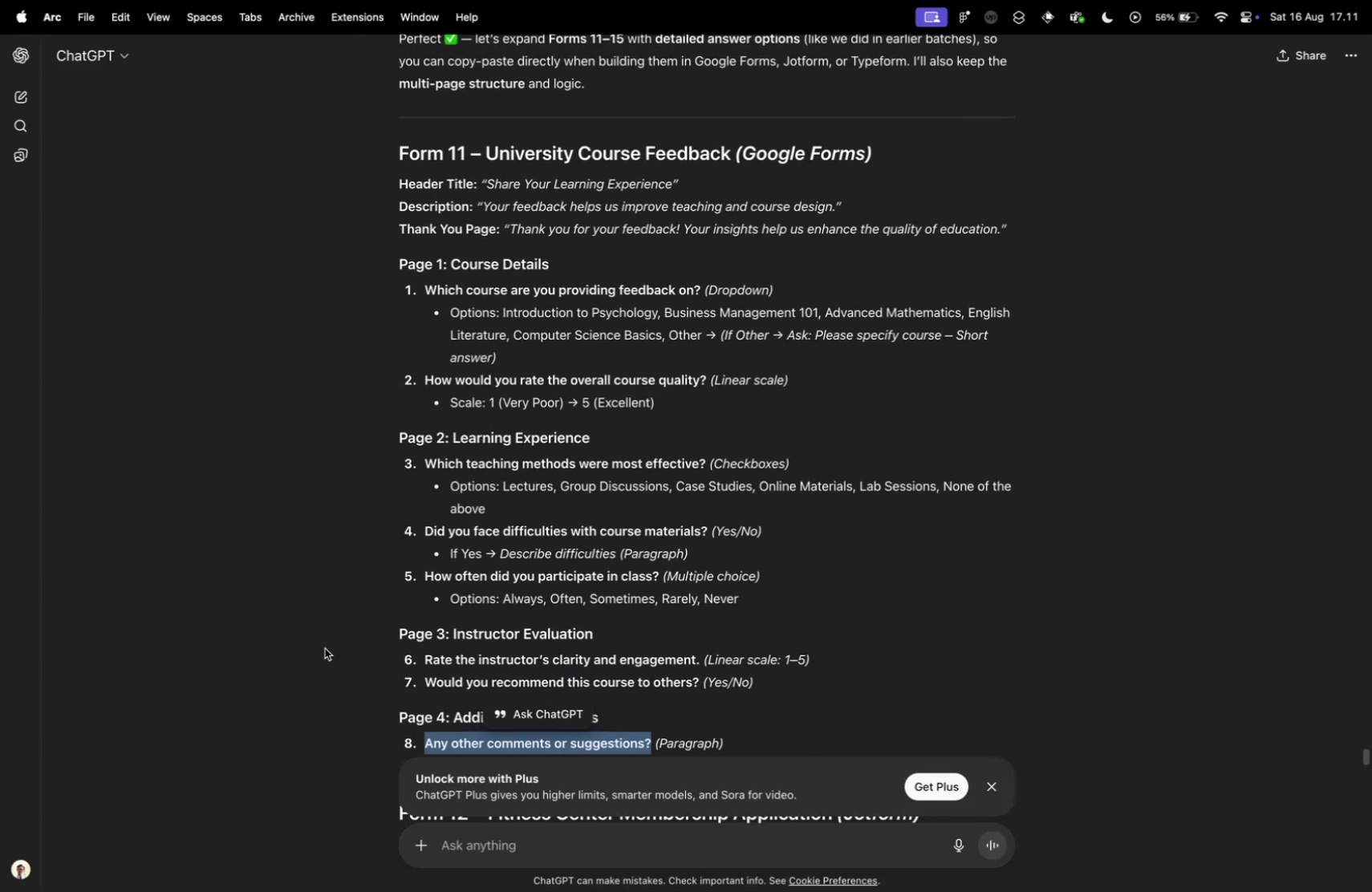 
key(Control+ControlLeft)
 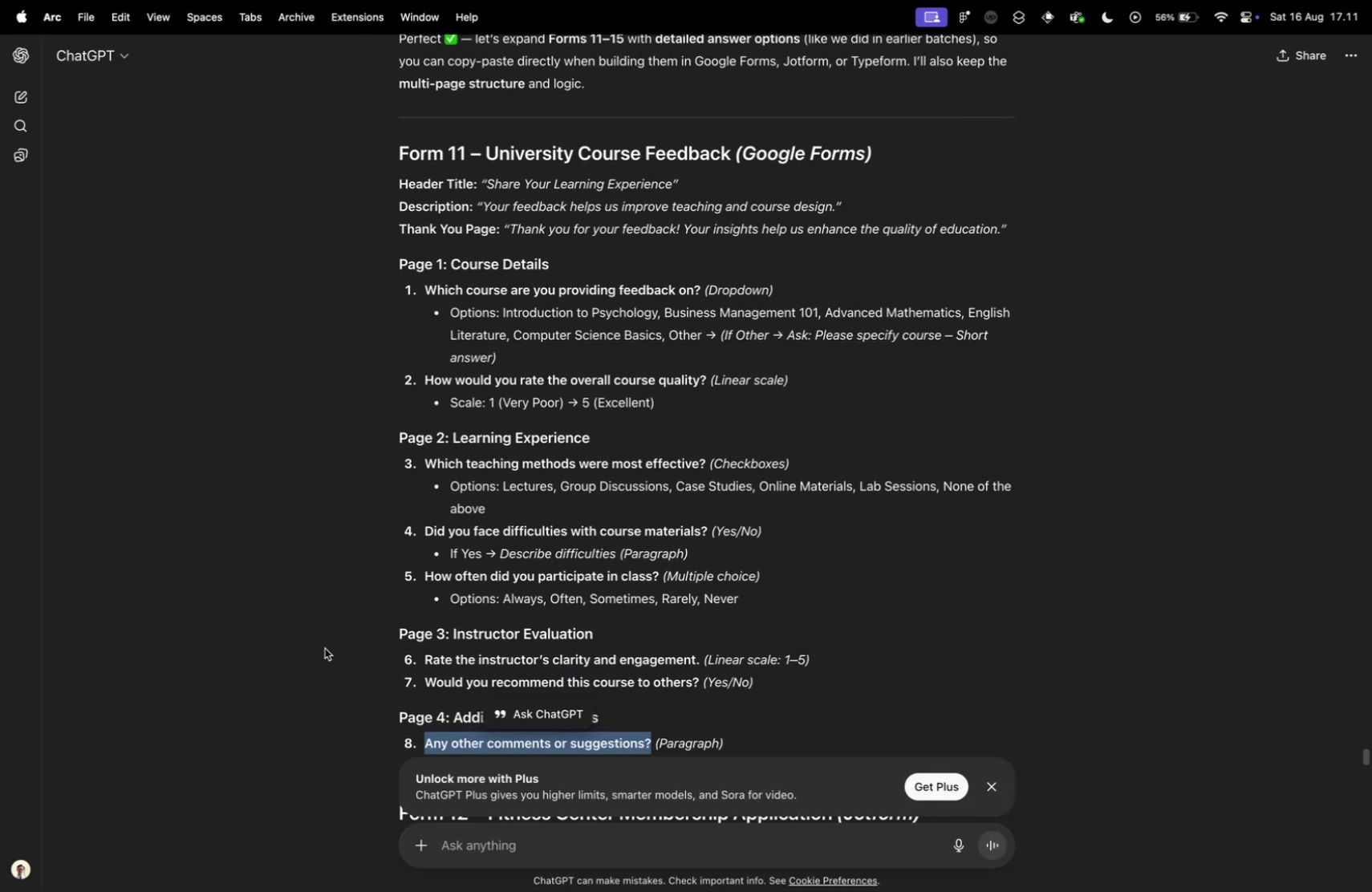 
key(Control+Tab)
 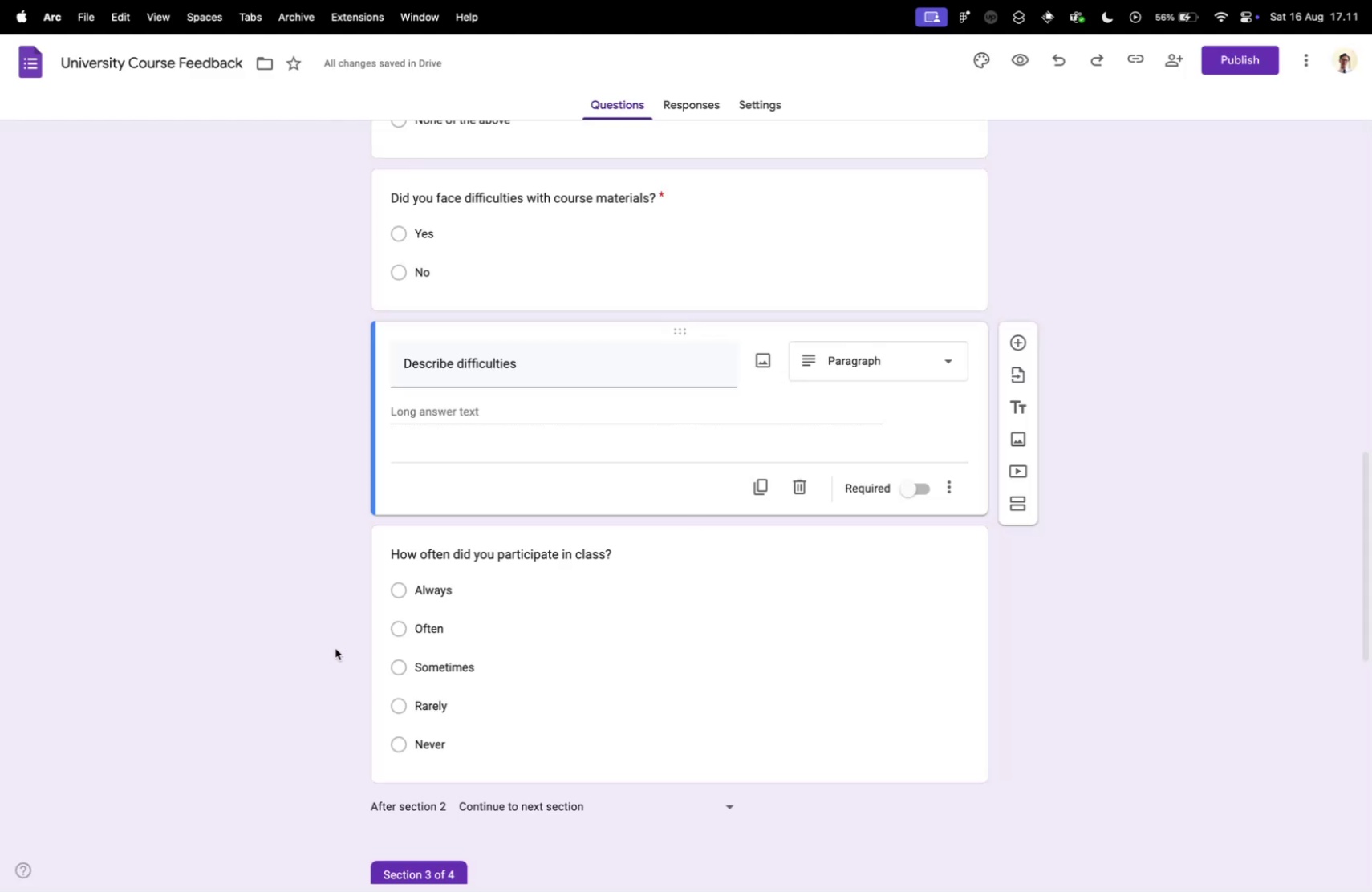 
scroll: coordinate [302, 658], scroll_direction: up, amount: 33.0
 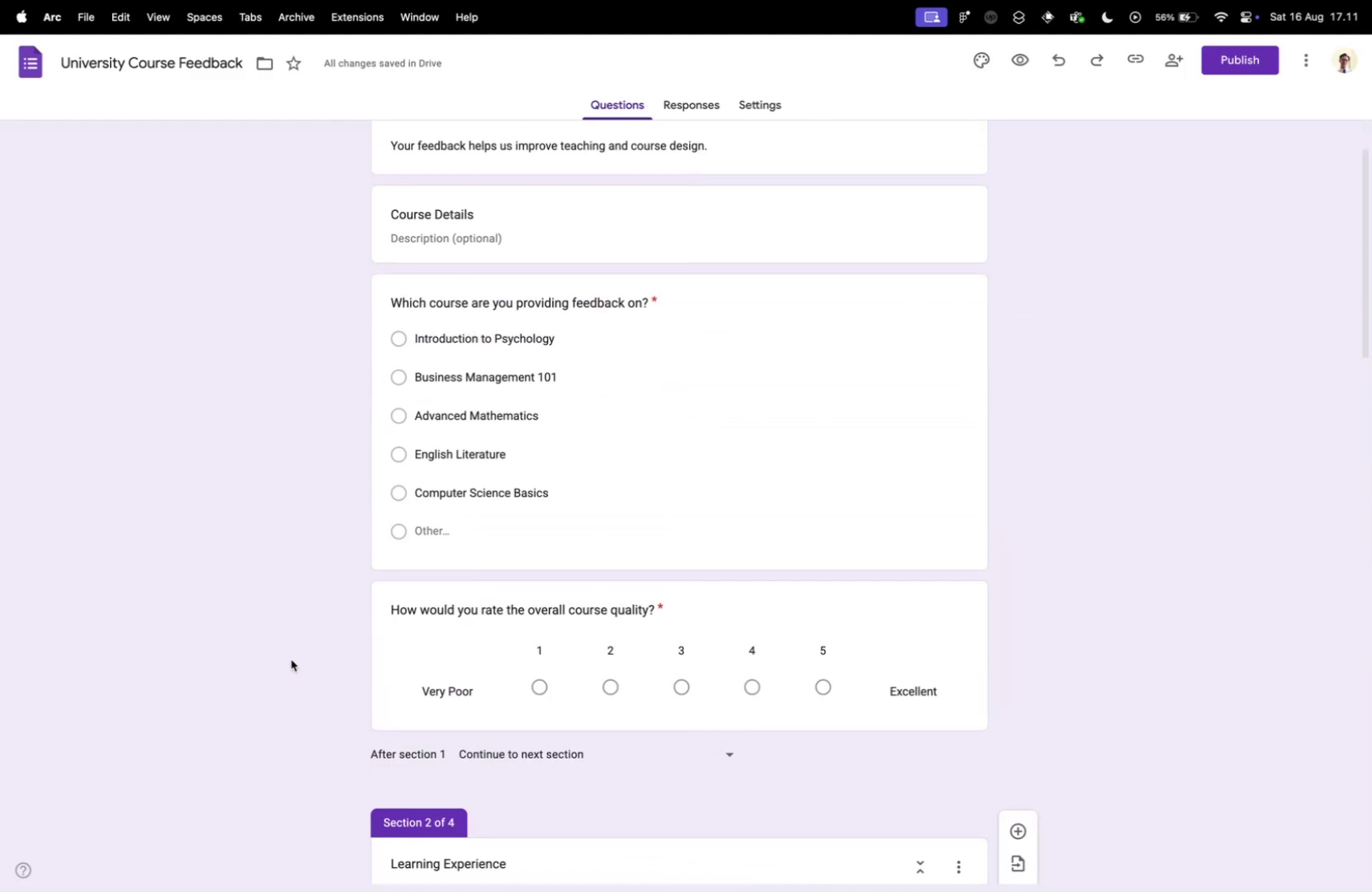 
left_click([291, 659])
 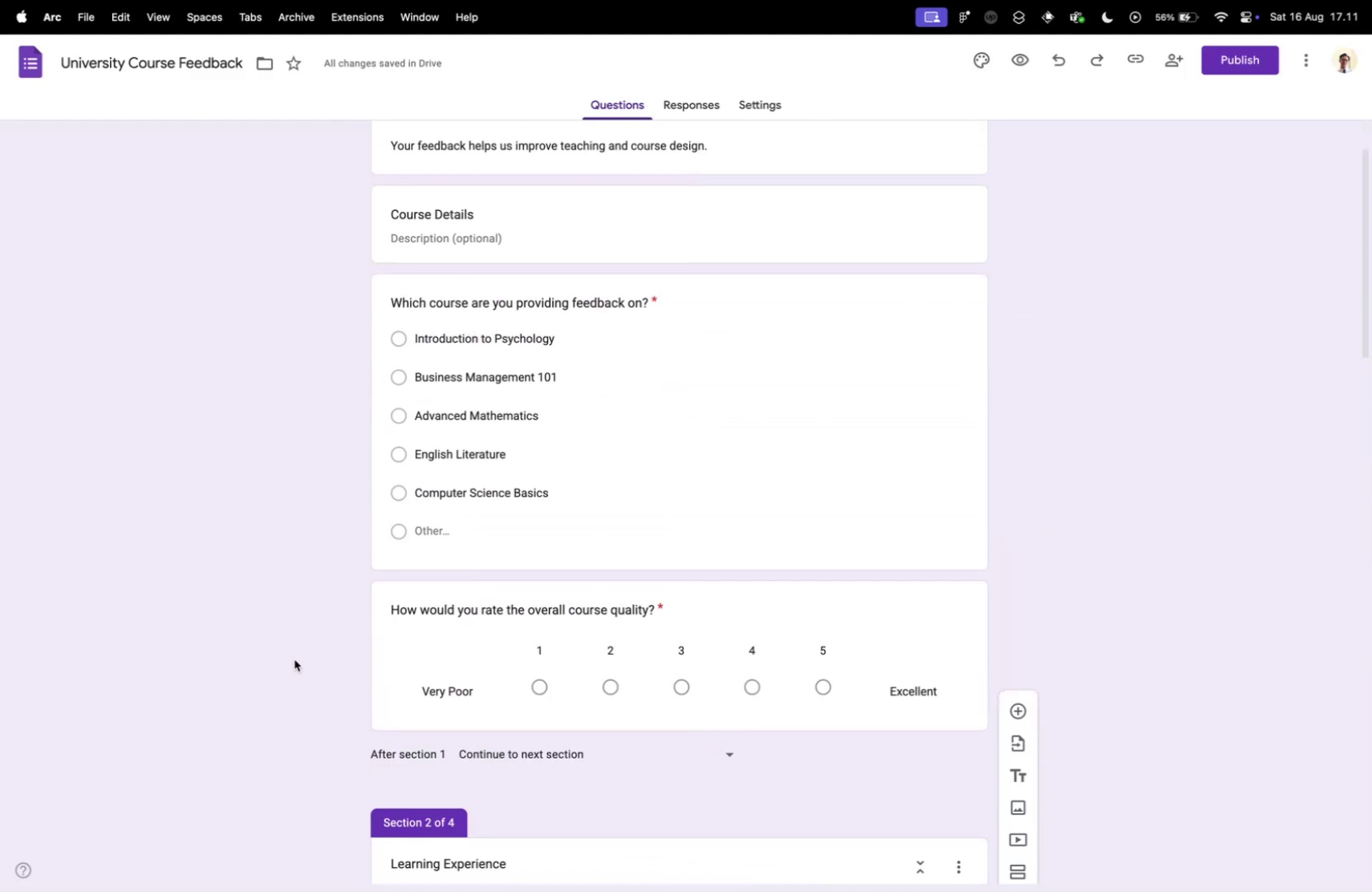 
scroll: coordinate [331, 585], scroll_direction: up, amount: 47.0
 